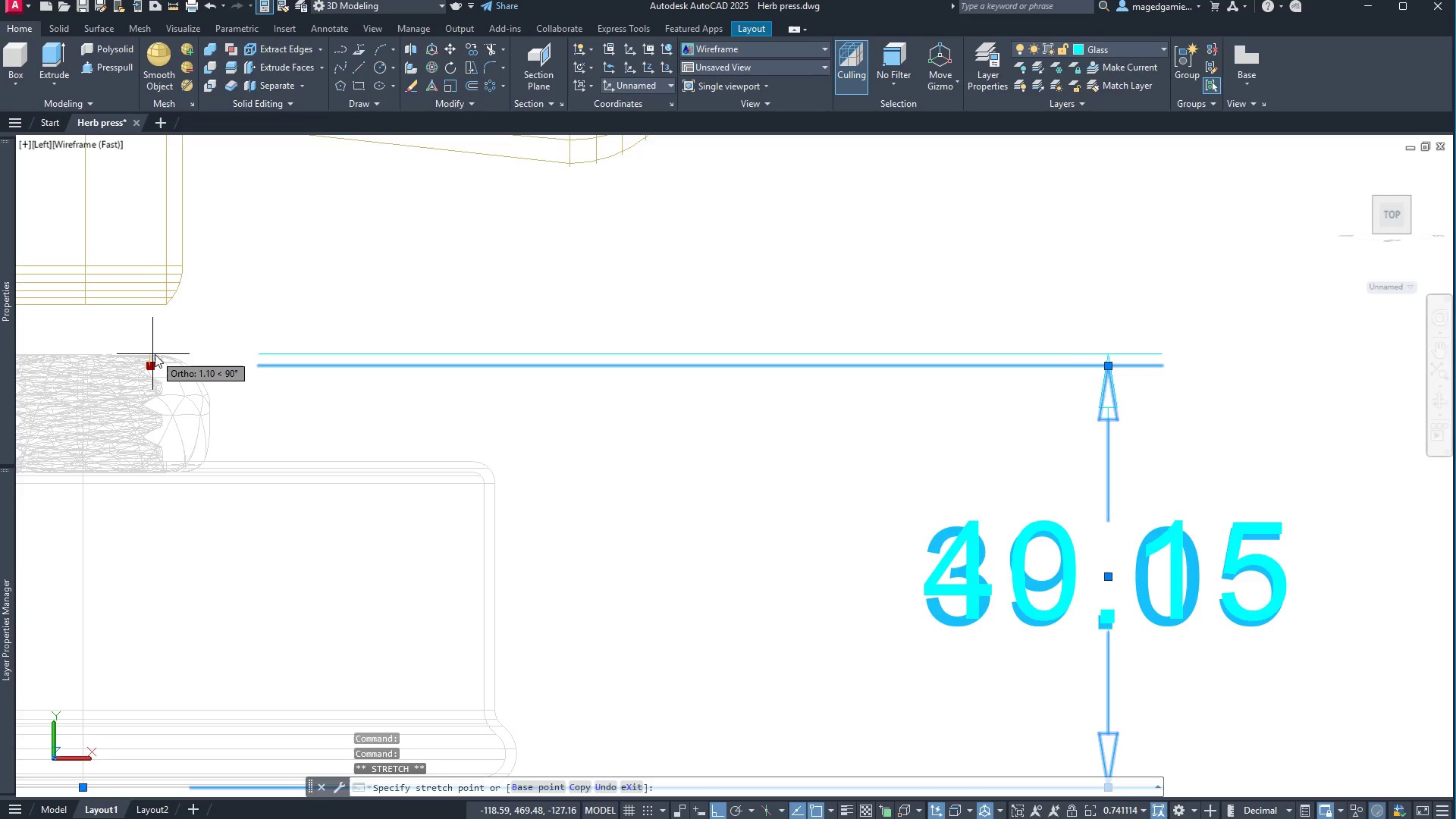 
left_click([130, 356])
 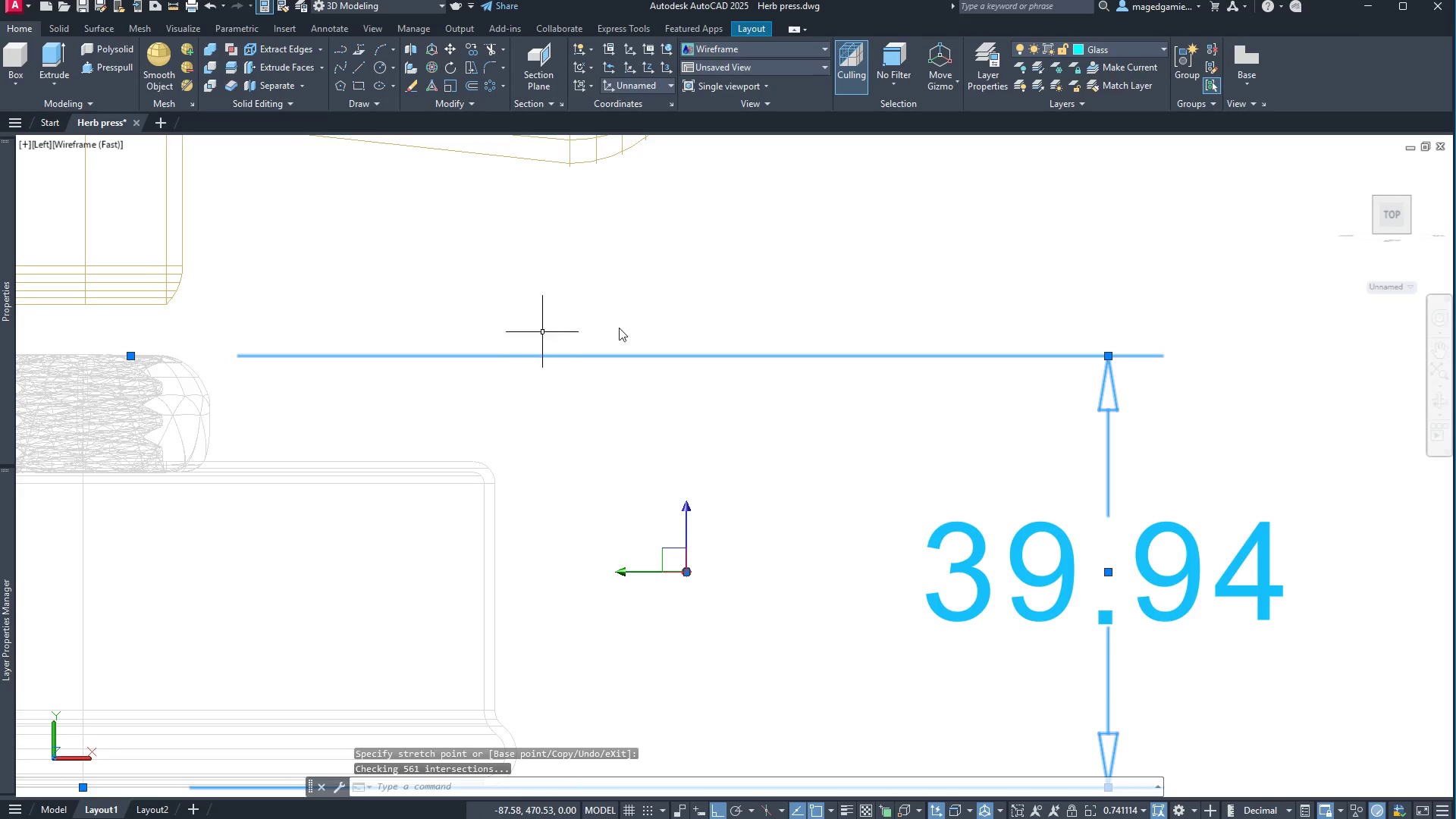 
scroll: coordinate [1012, 362], scroll_direction: down, amount: 2.0
 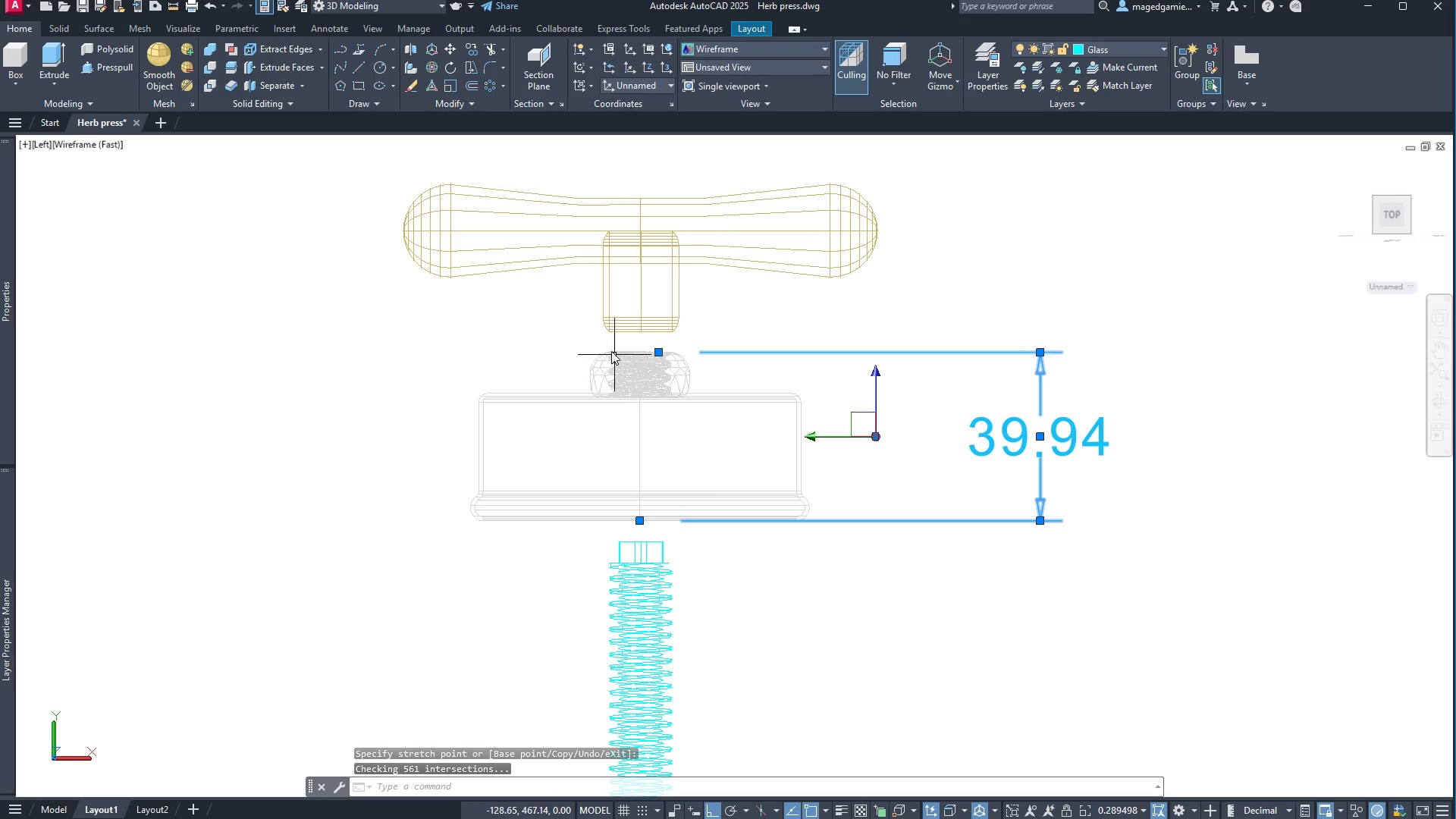 
scroll: coordinate [684, 356], scroll_direction: up, amount: 9.0
 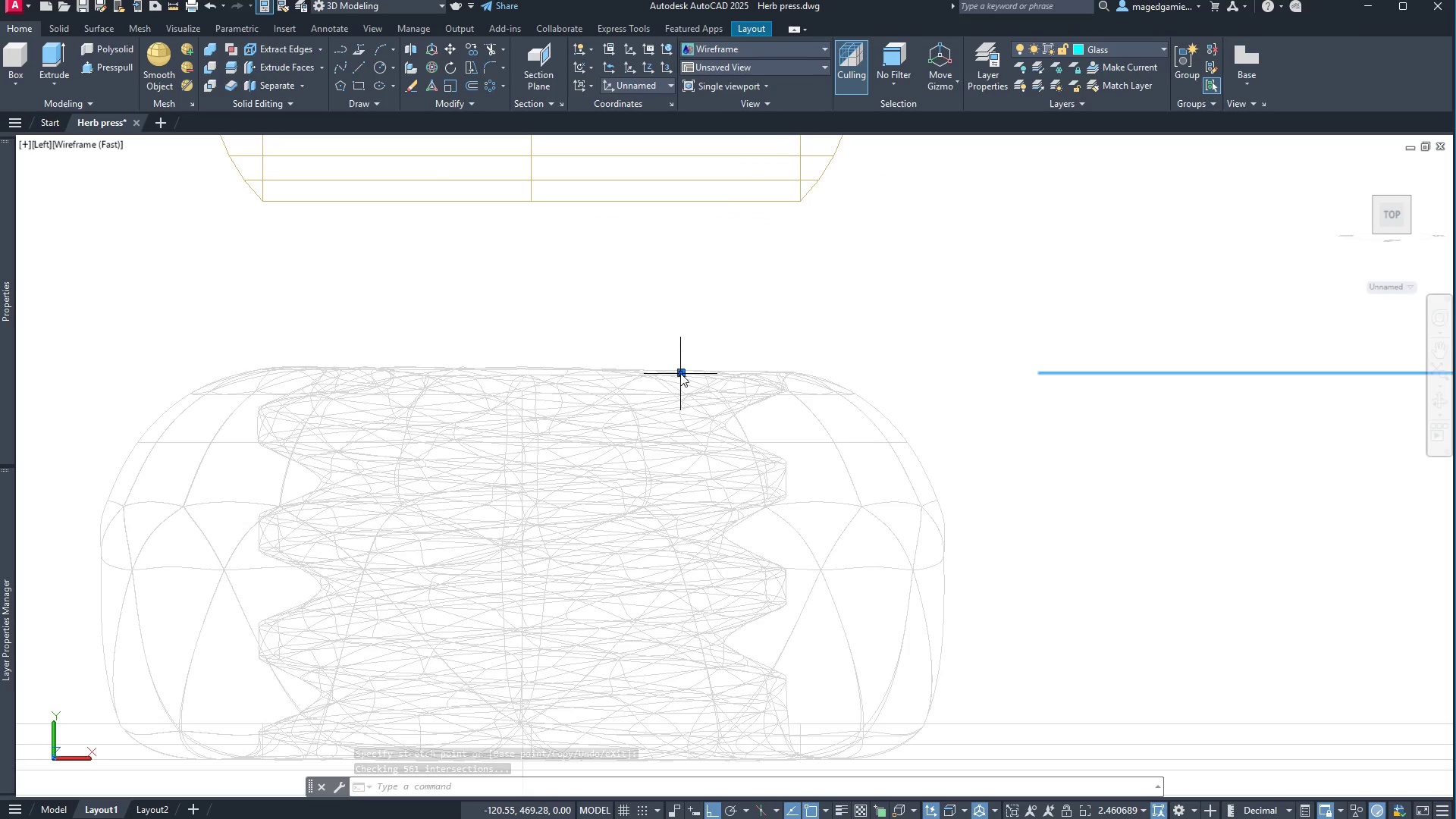 
left_click([682, 372])
 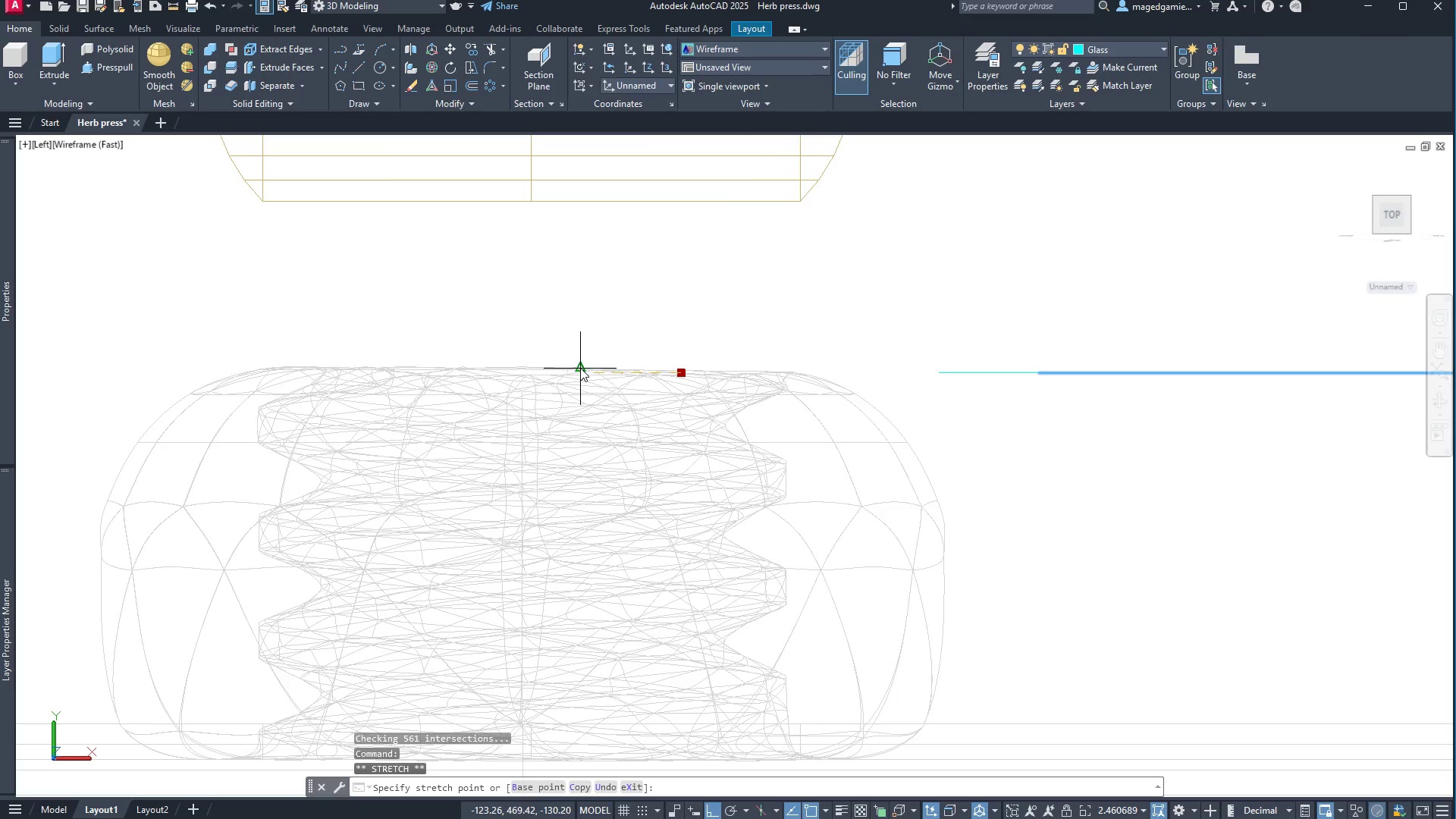 
left_click([580, 368])
 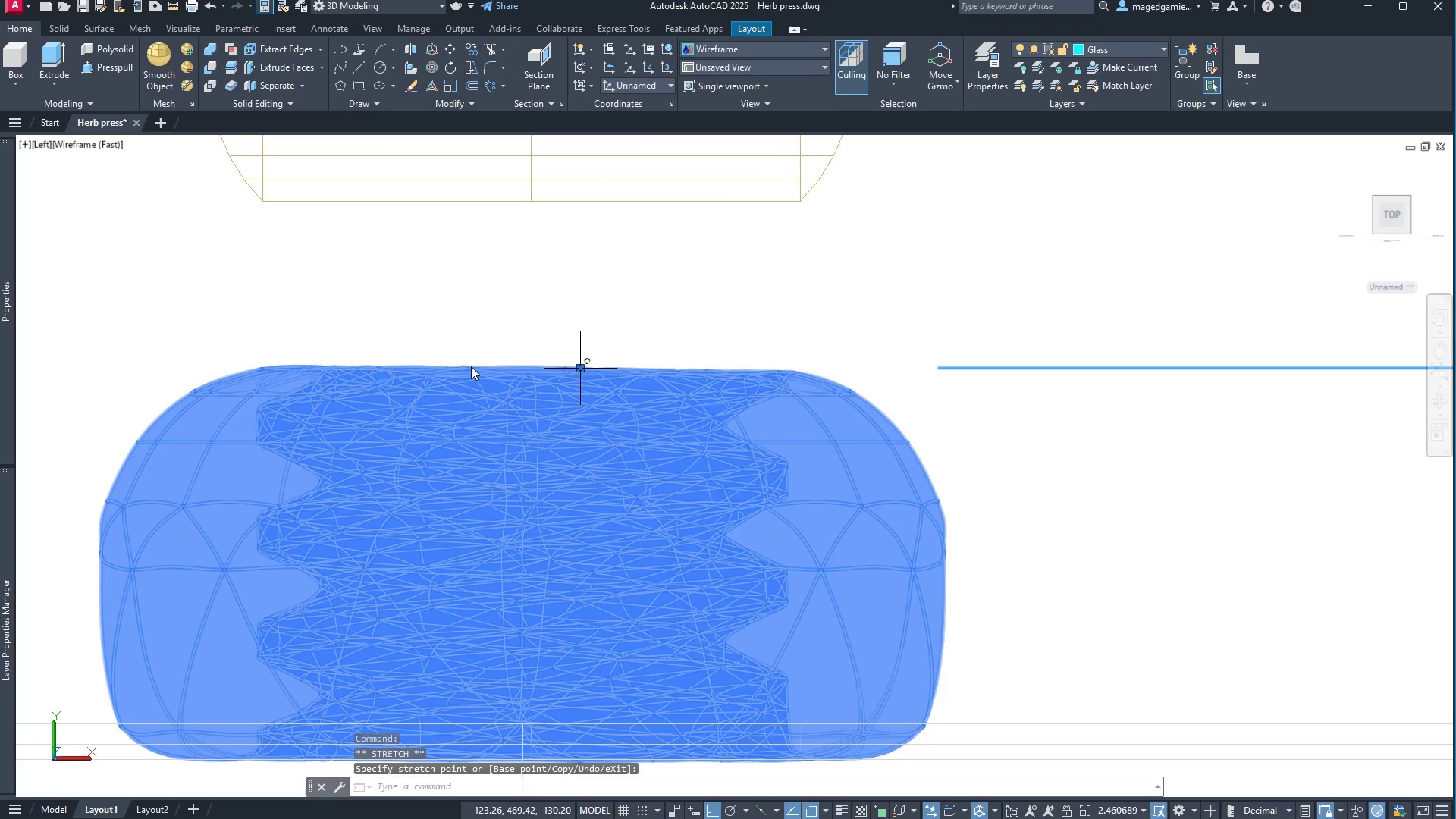 
scroll: coordinate [396, 353], scroll_direction: down, amount: 2.0
 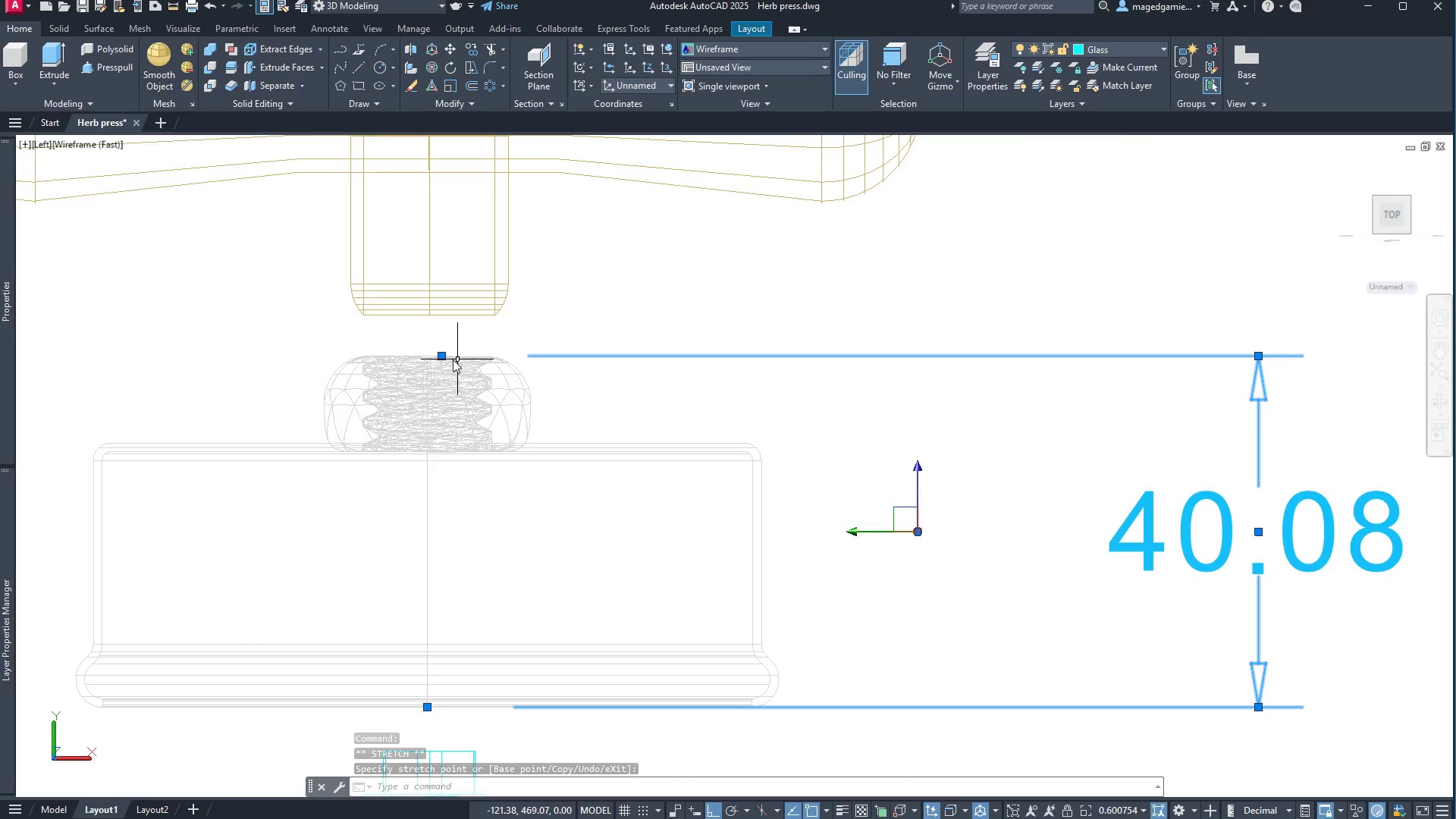 
left_click([442, 356])
 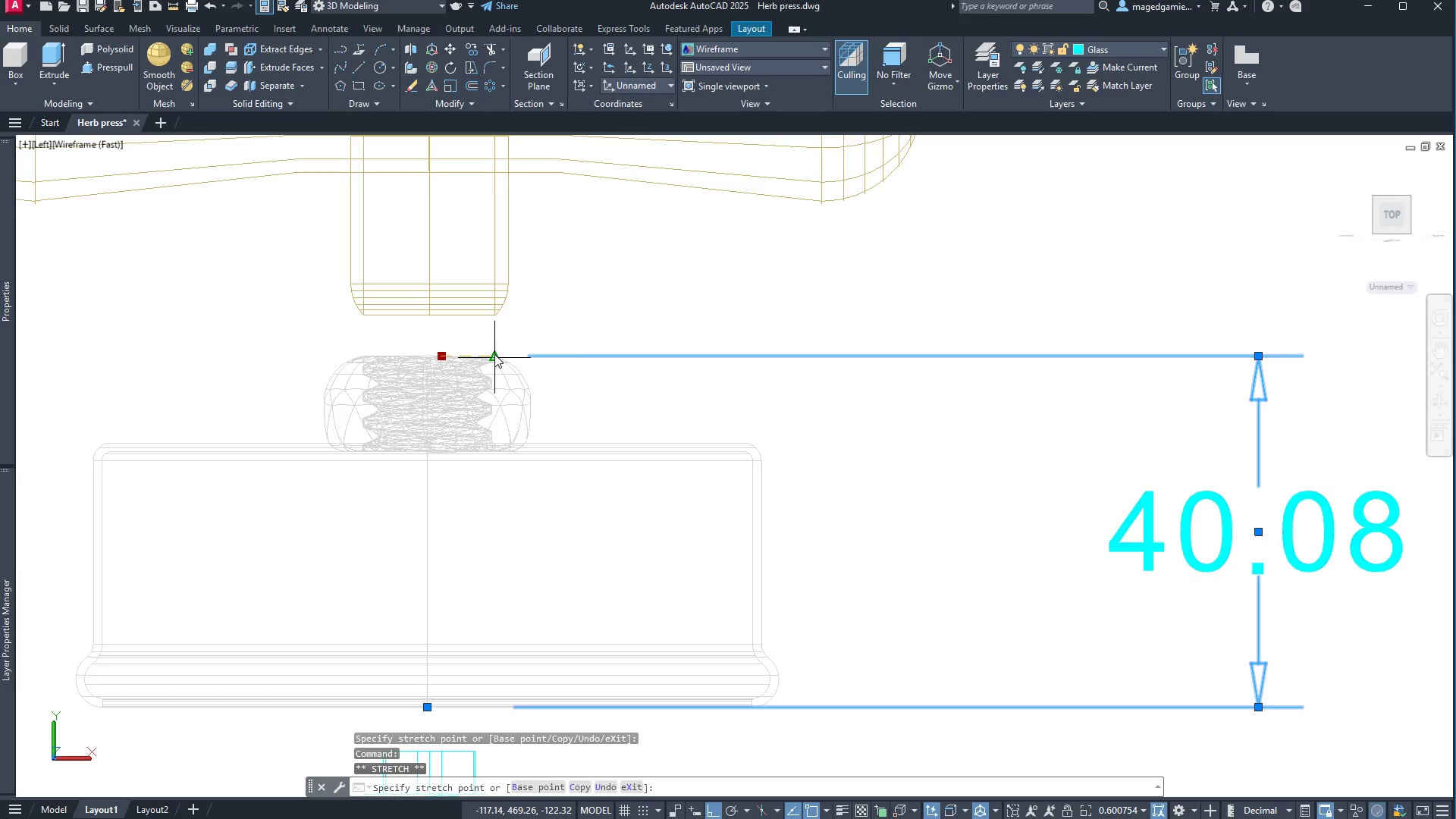 
left_click([494, 354])
 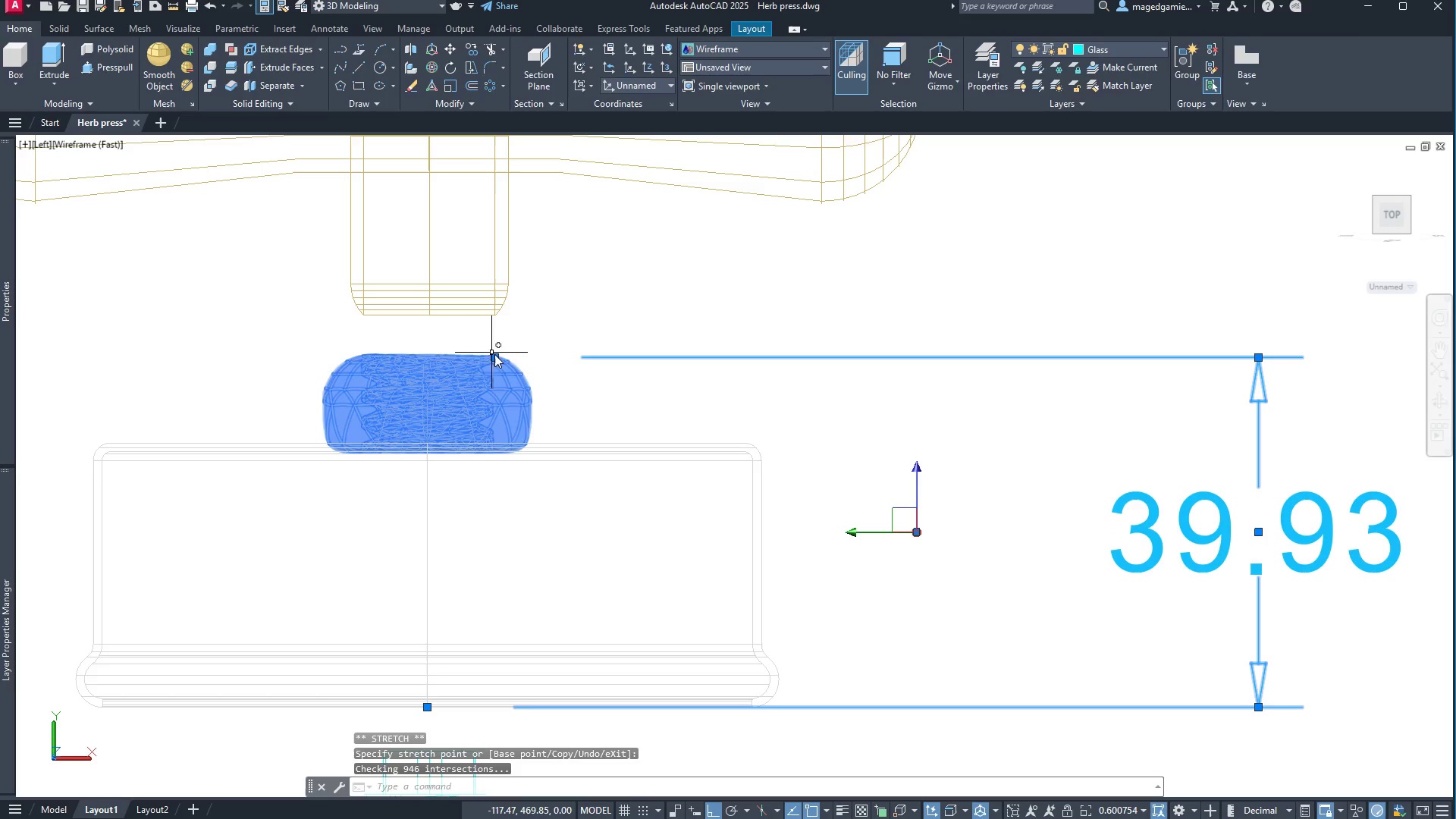 
left_click([496, 356])
 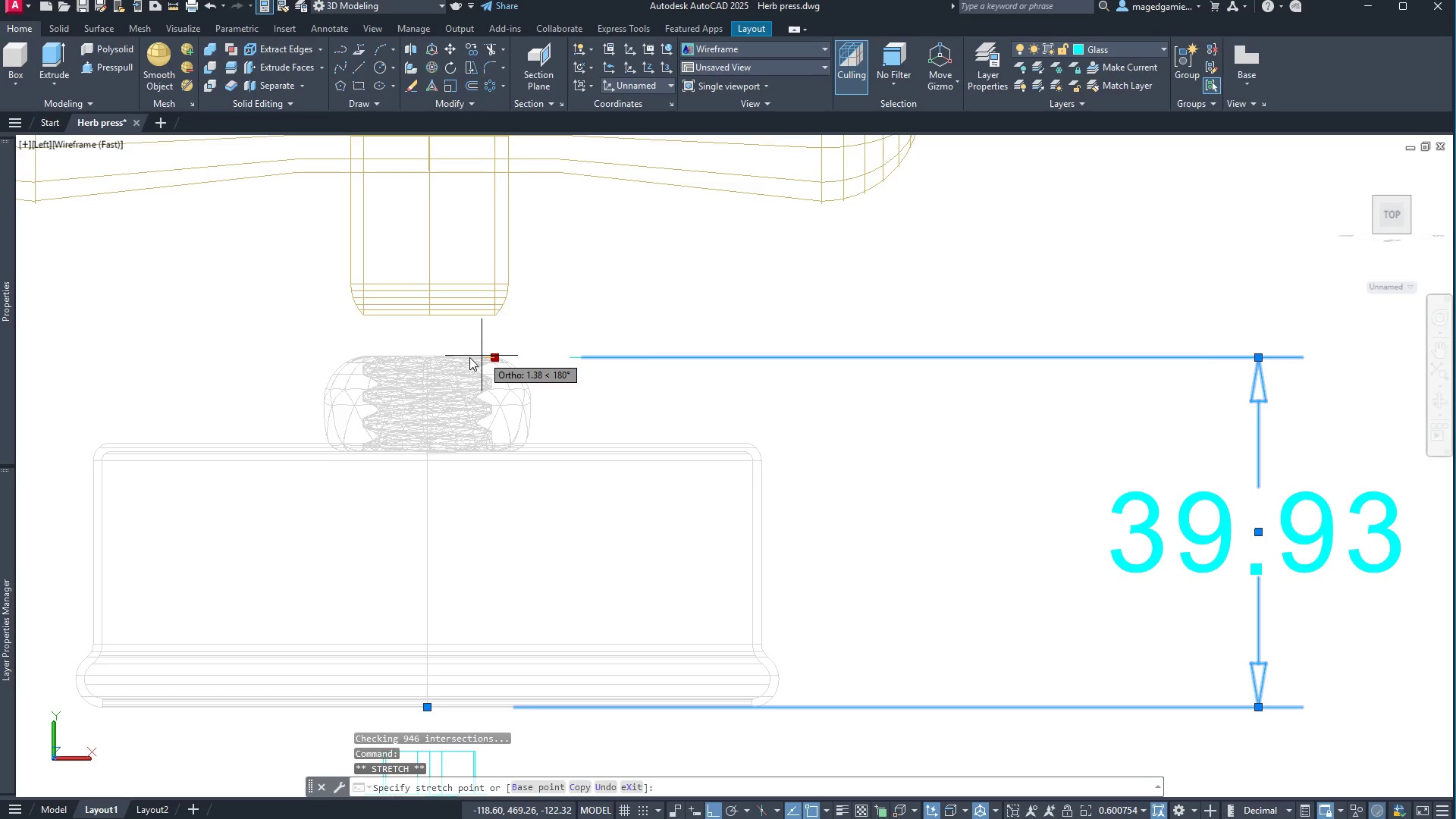 
left_click([471, 357])
 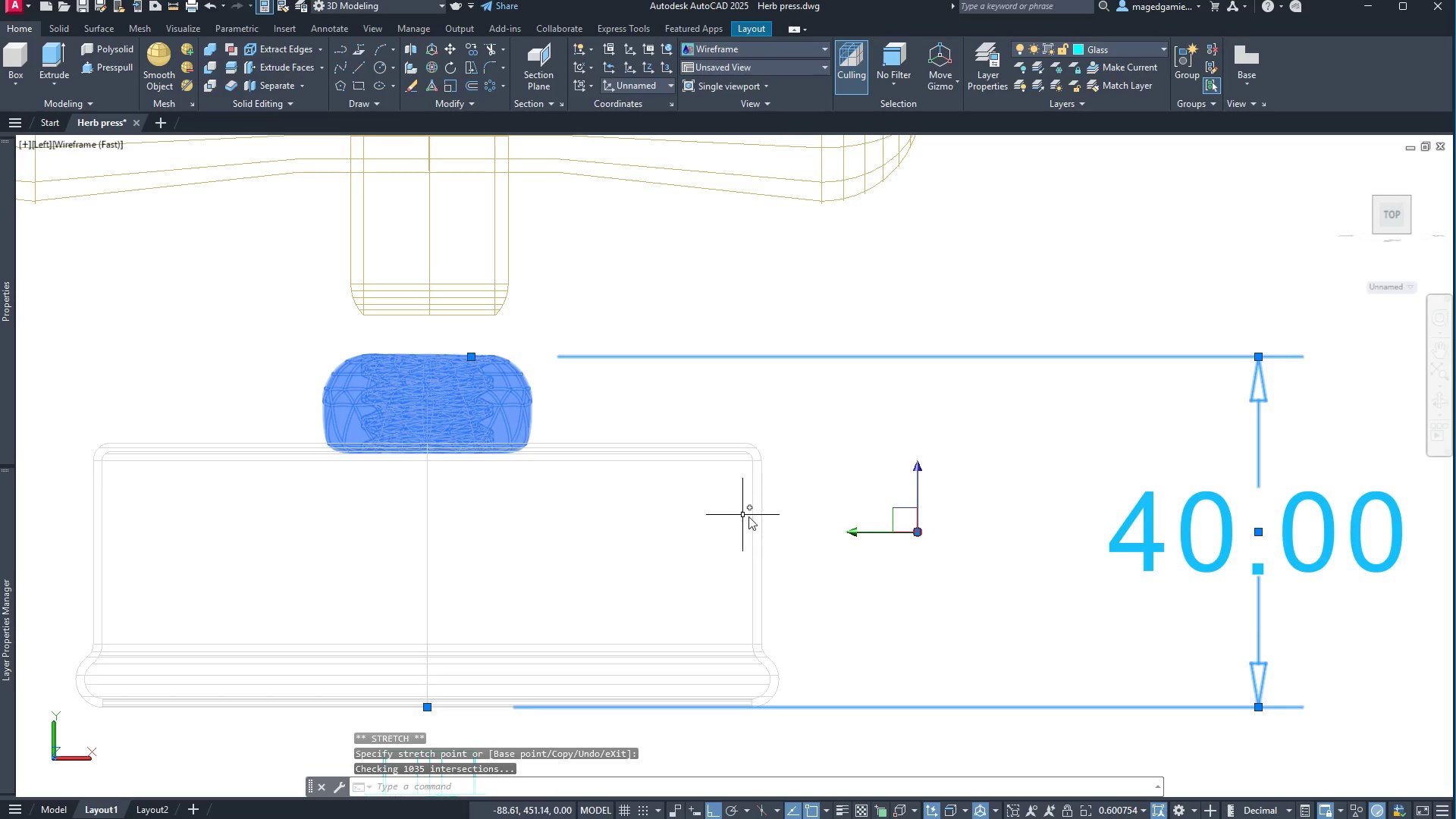 
key(Escape)
 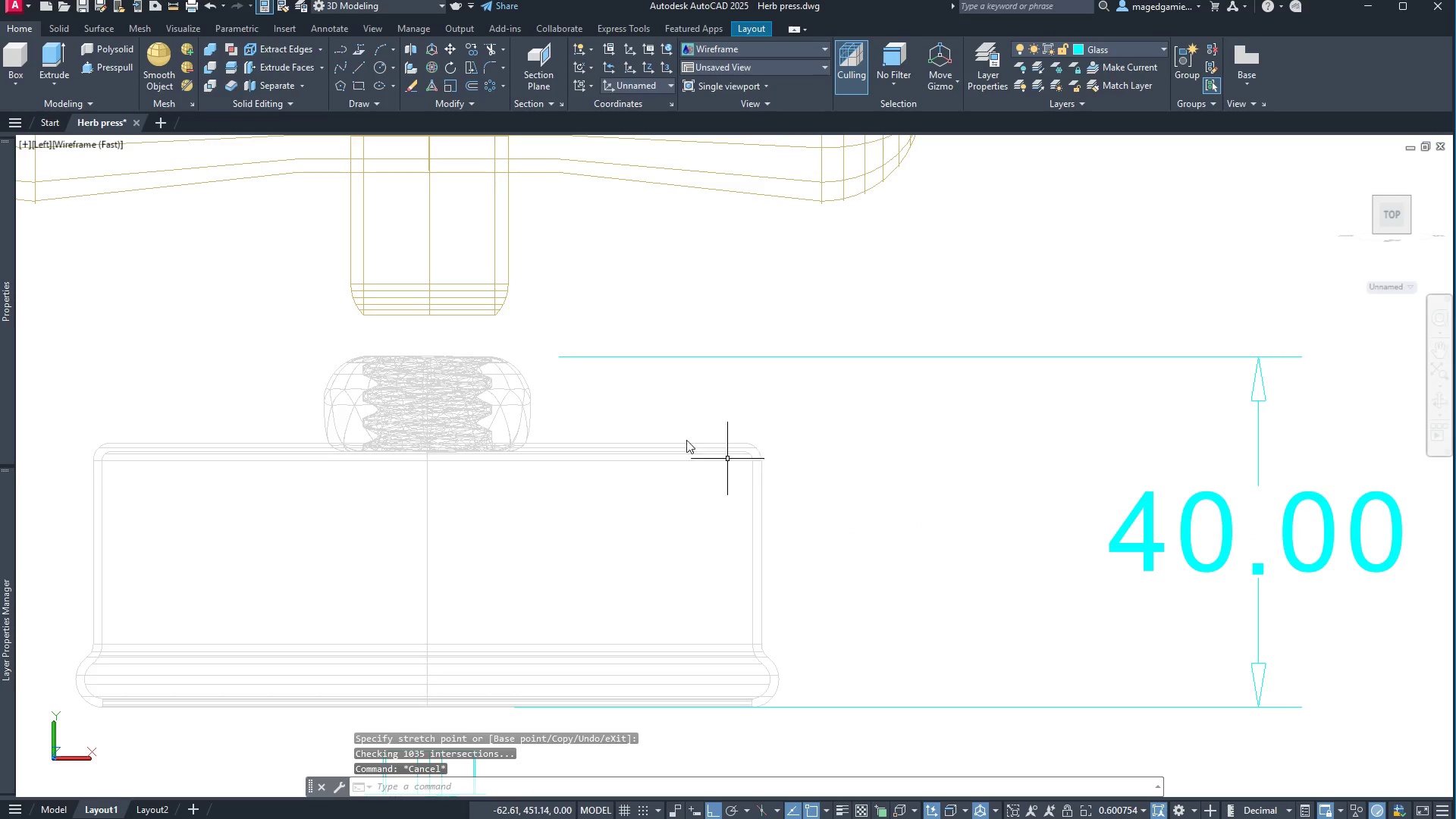 
scroll: coordinate [640, 428], scroll_direction: down, amount: 1.0
 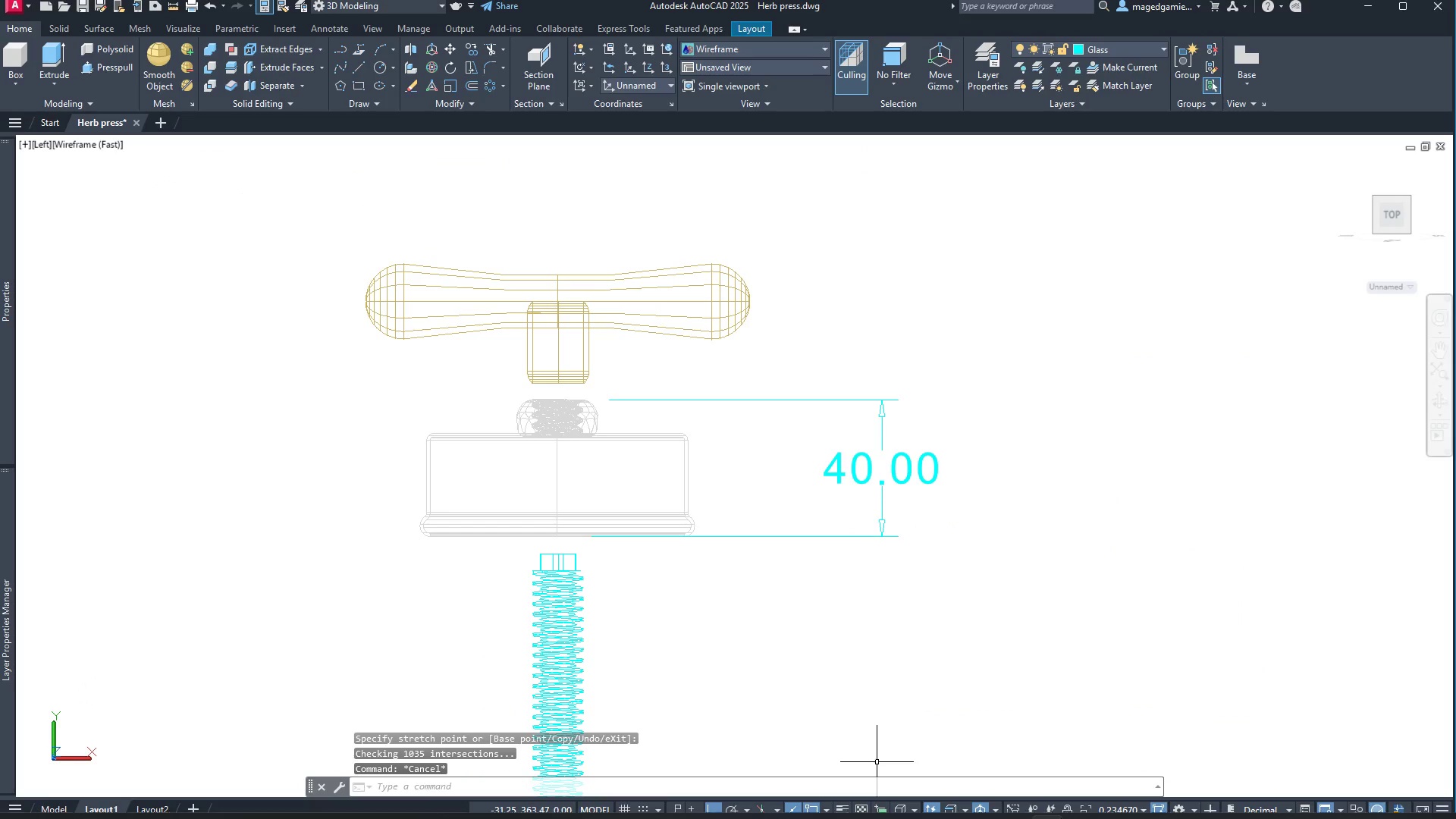 
left_click([949, 799])
 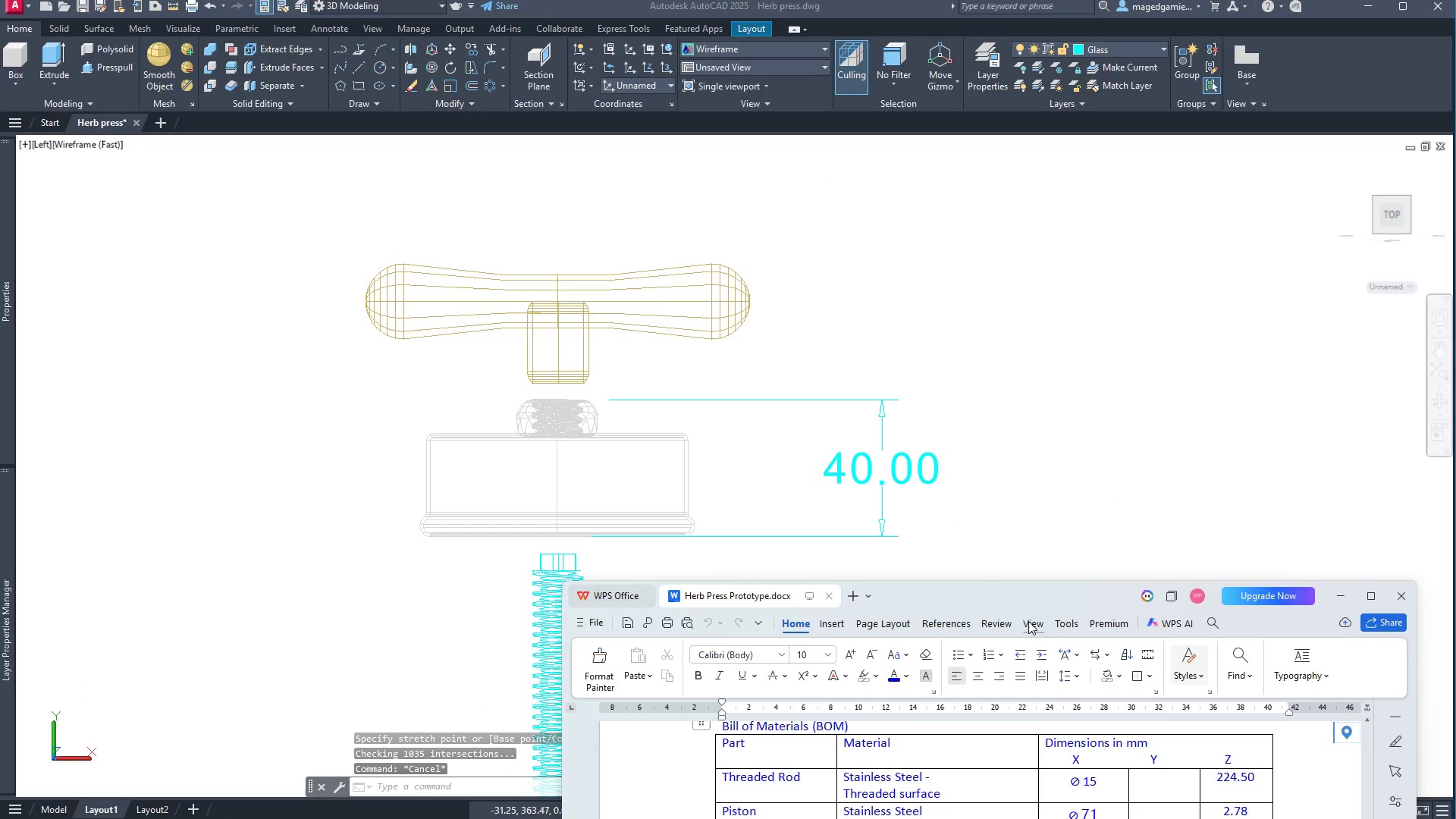 
left_click_drag(start_coordinate=[1031, 585], to_coordinate=[1062, 276])
 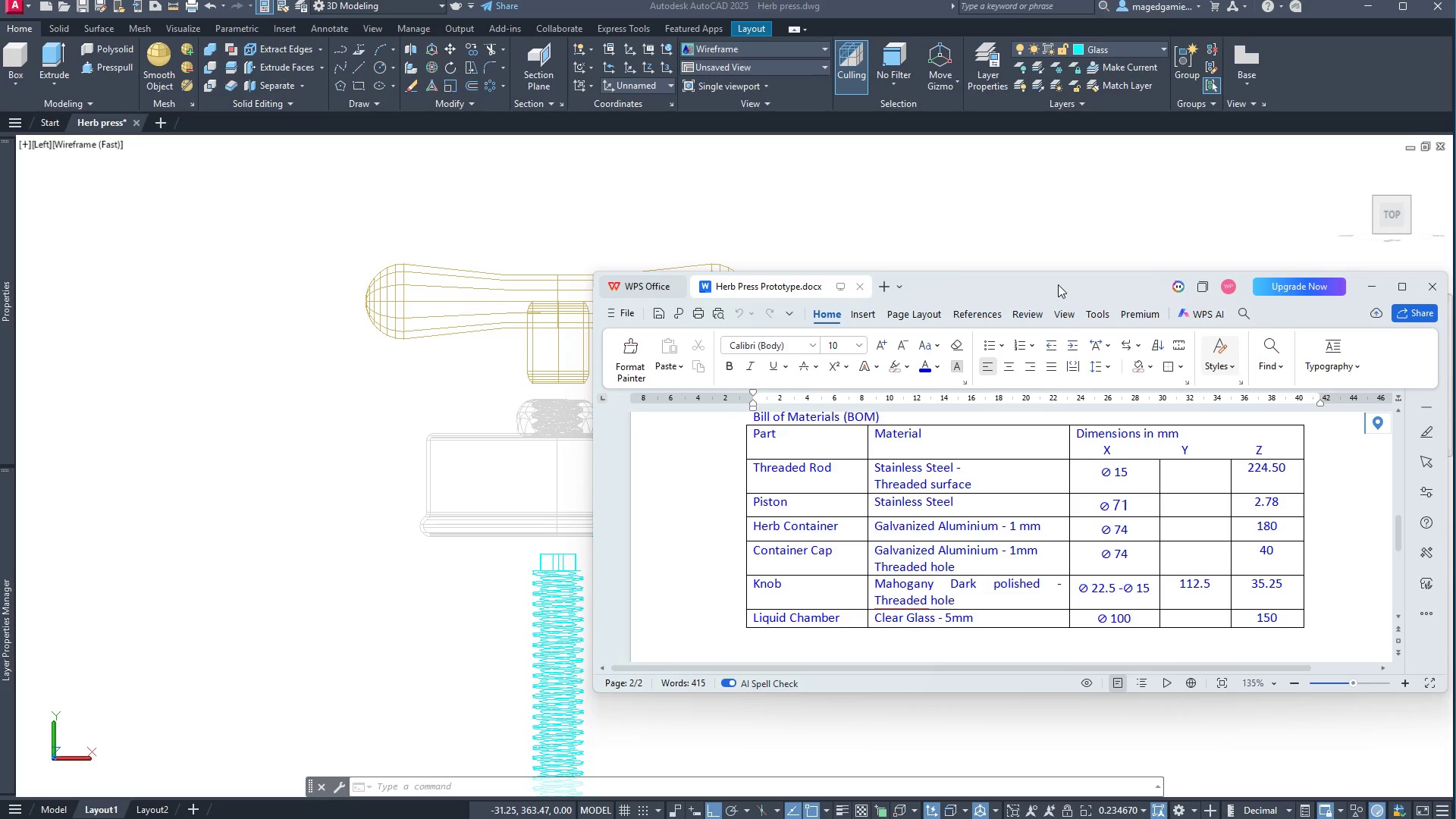 
left_click_drag(start_coordinate=[1058, 284], to_coordinate=[1072, 469])
 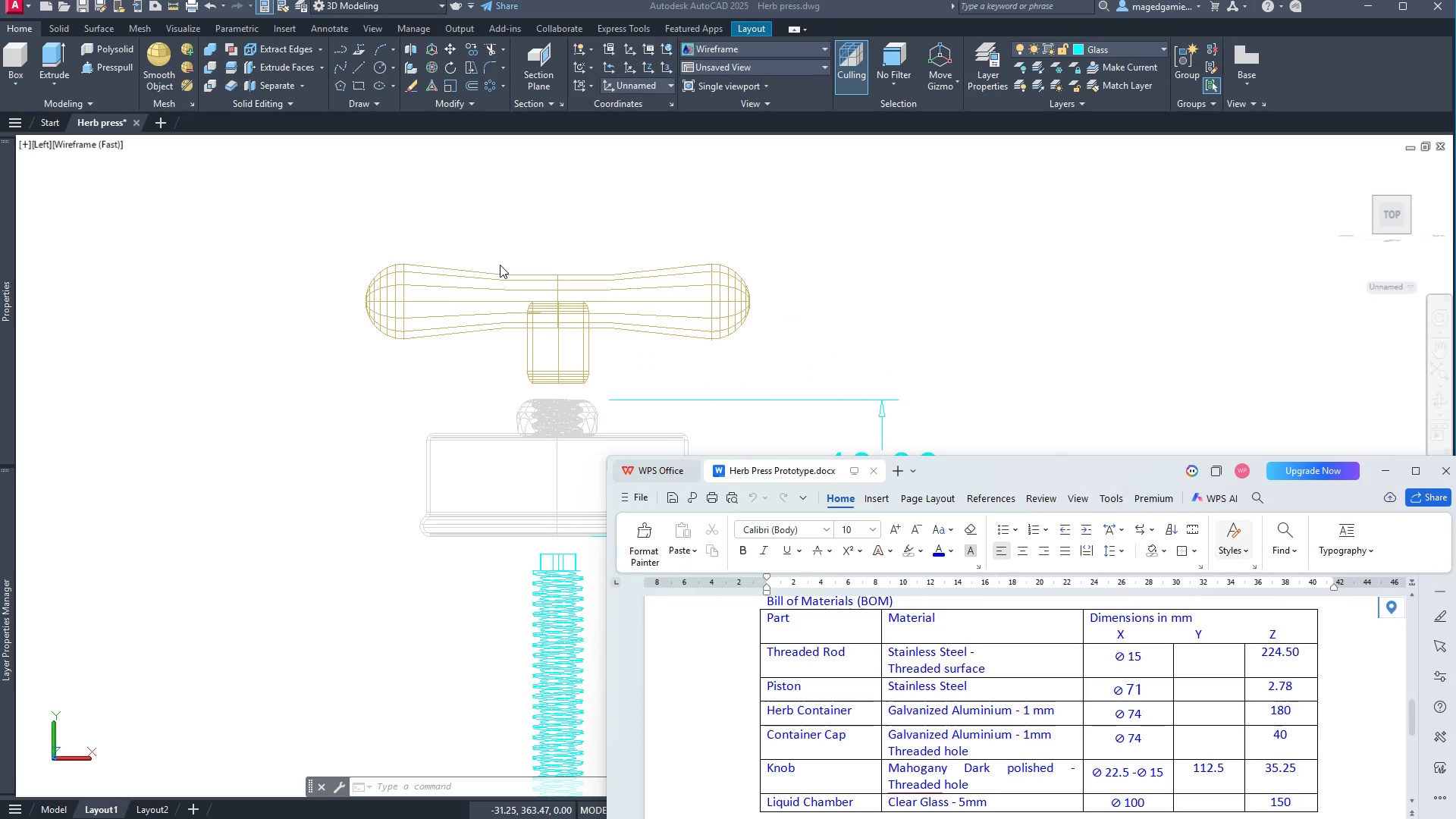 
key(Escape)
 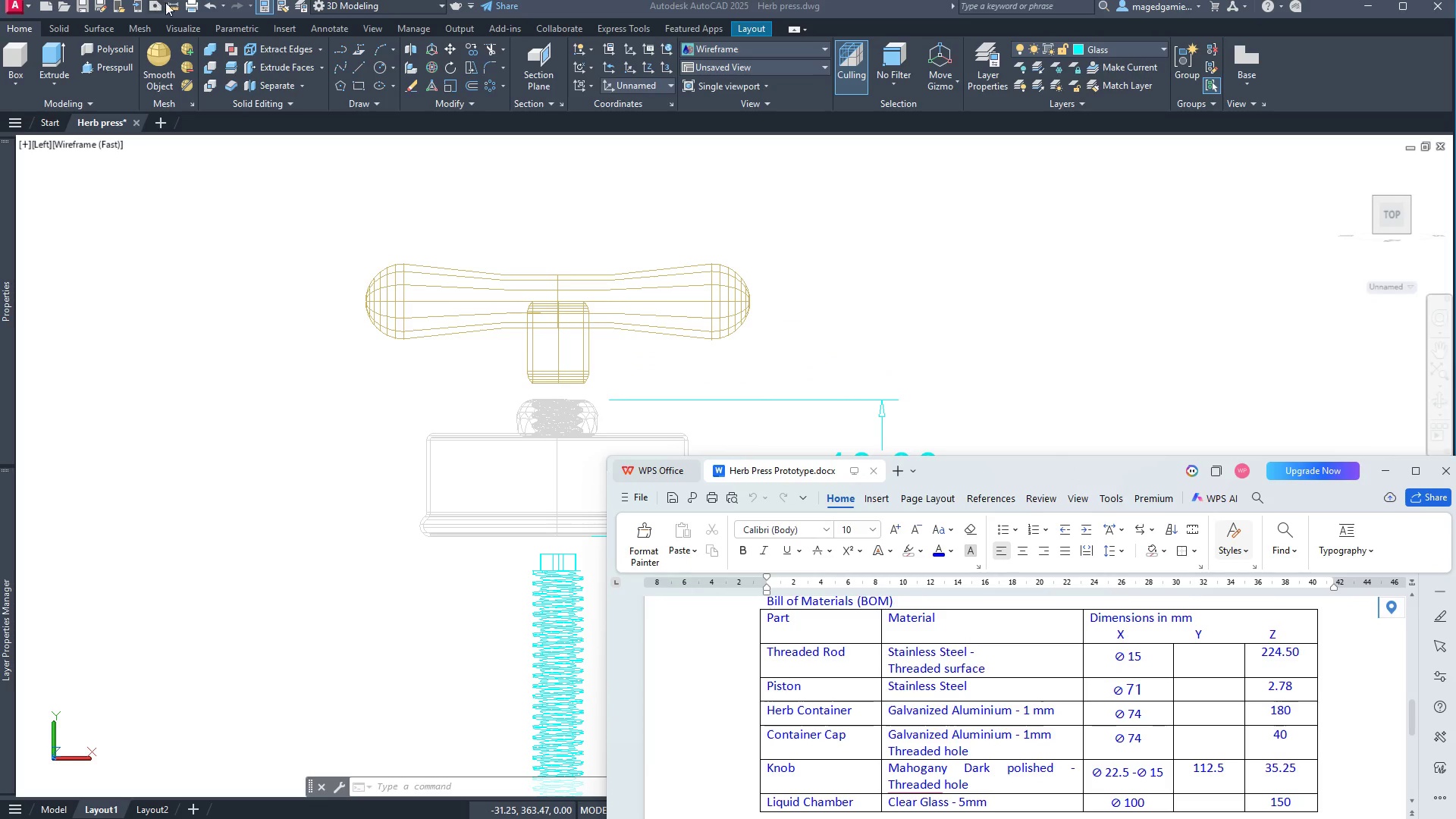 
left_click([174, 5])
 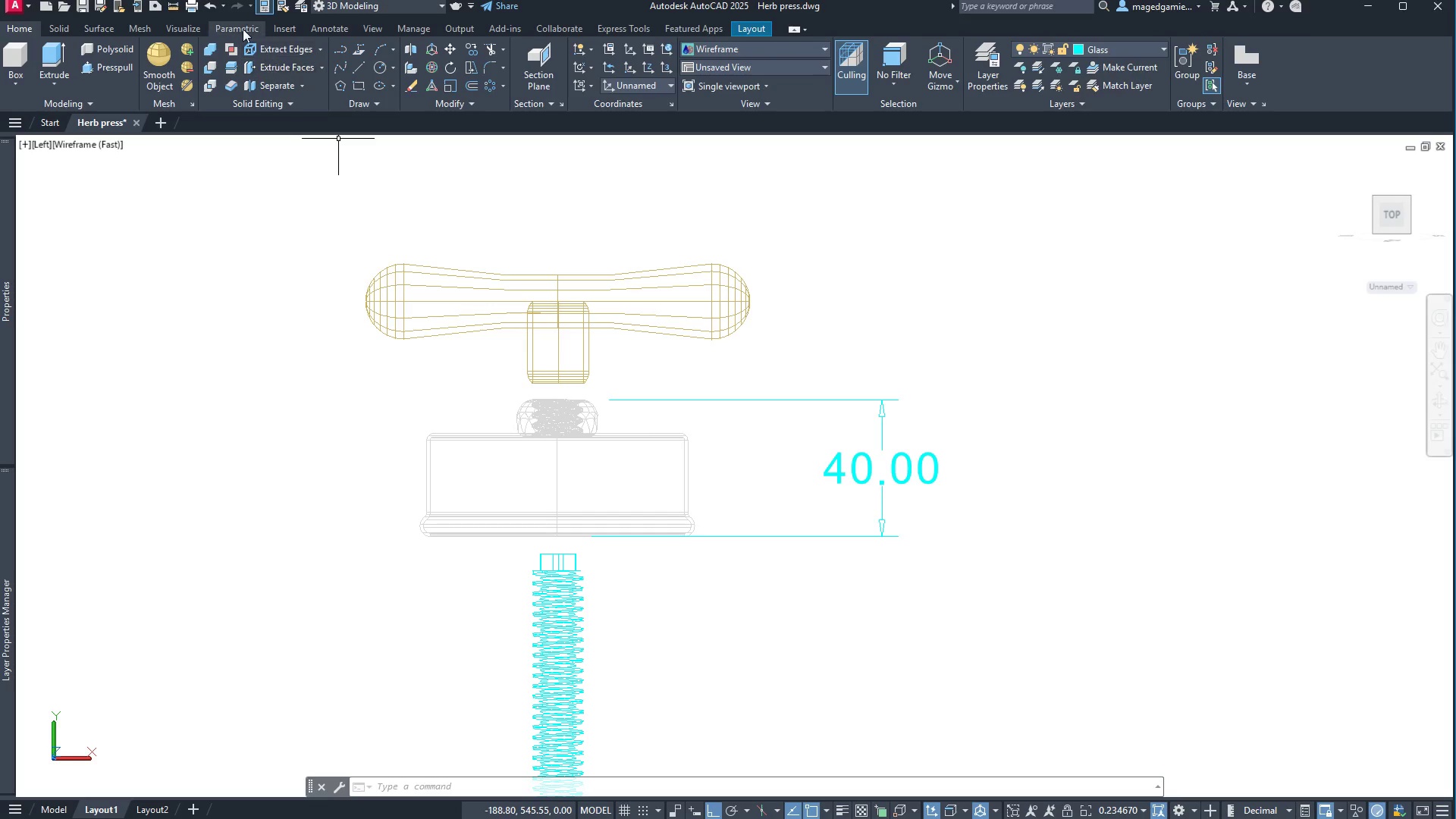 
left_click([171, 8])
 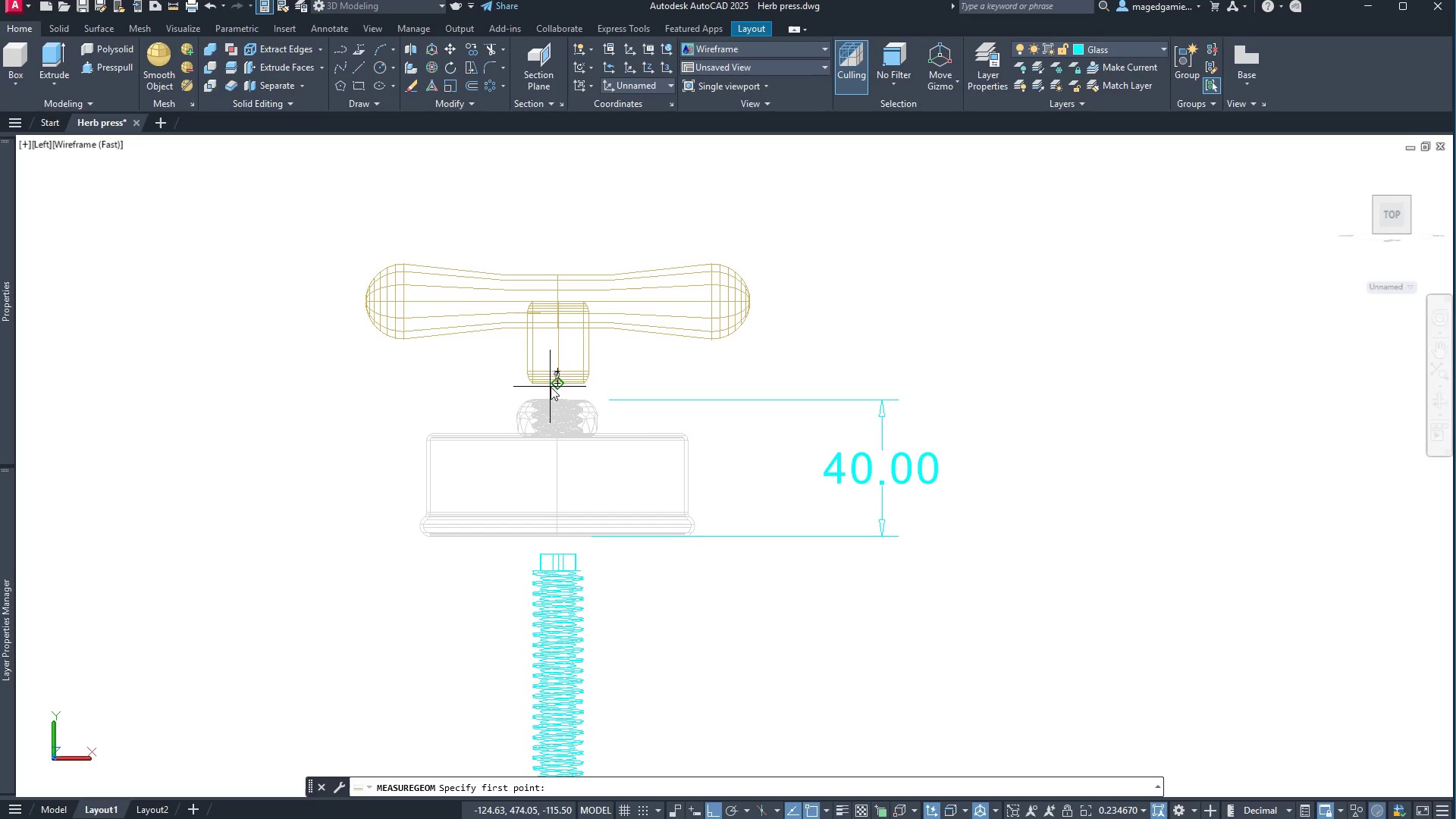 
left_click([560, 387])
 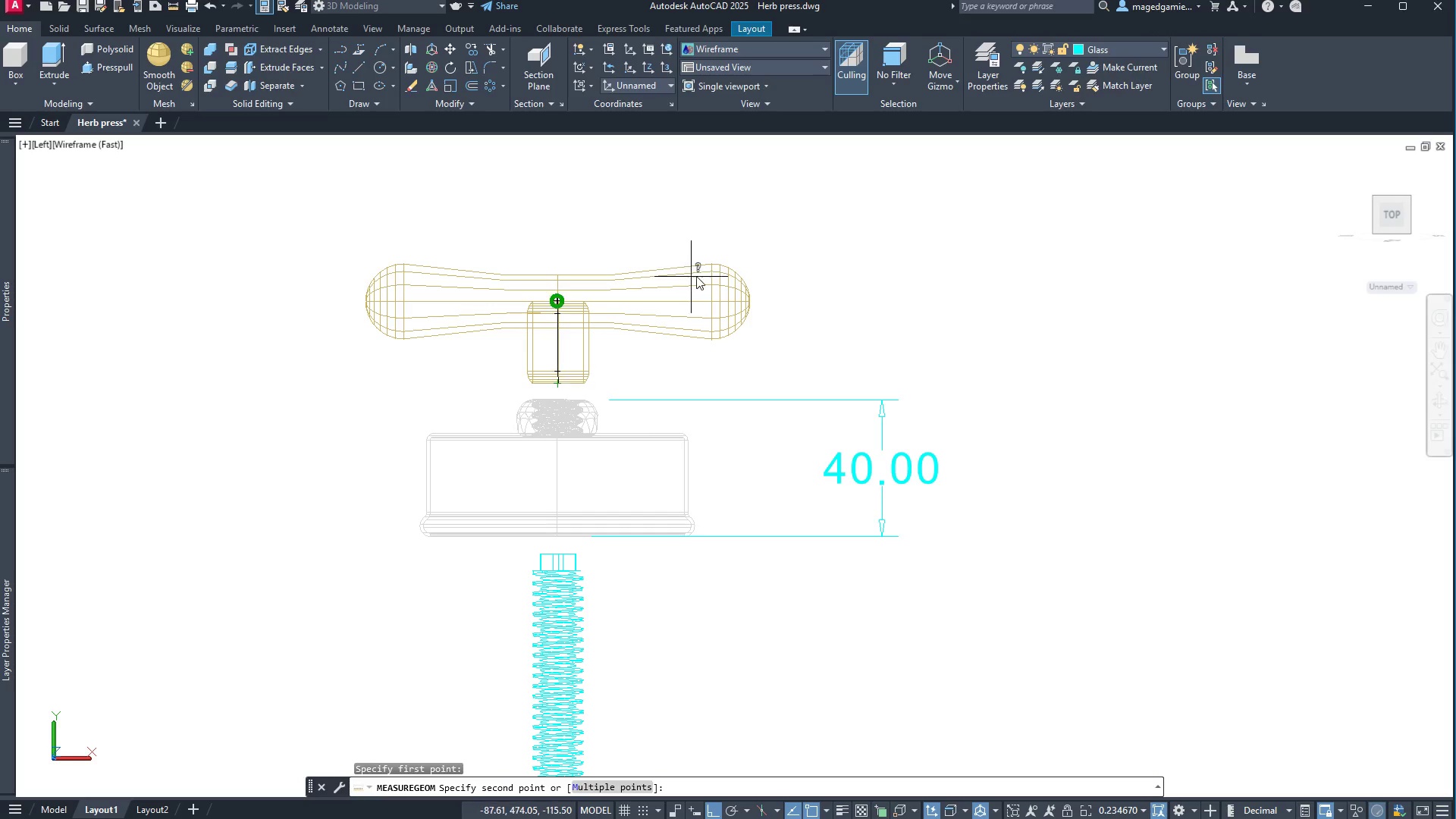 
wait(5.83)
 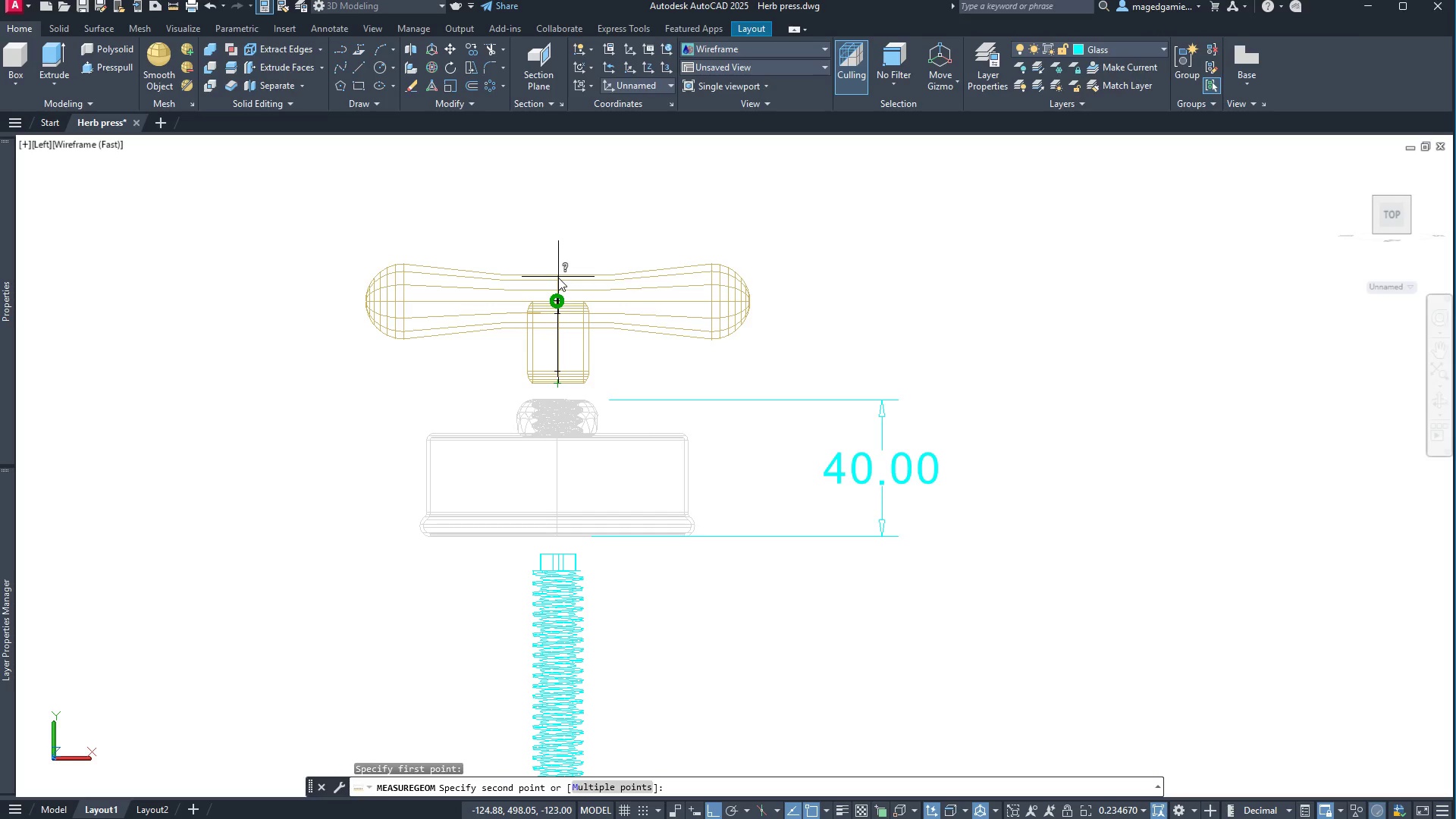 
left_click([714, 266])
 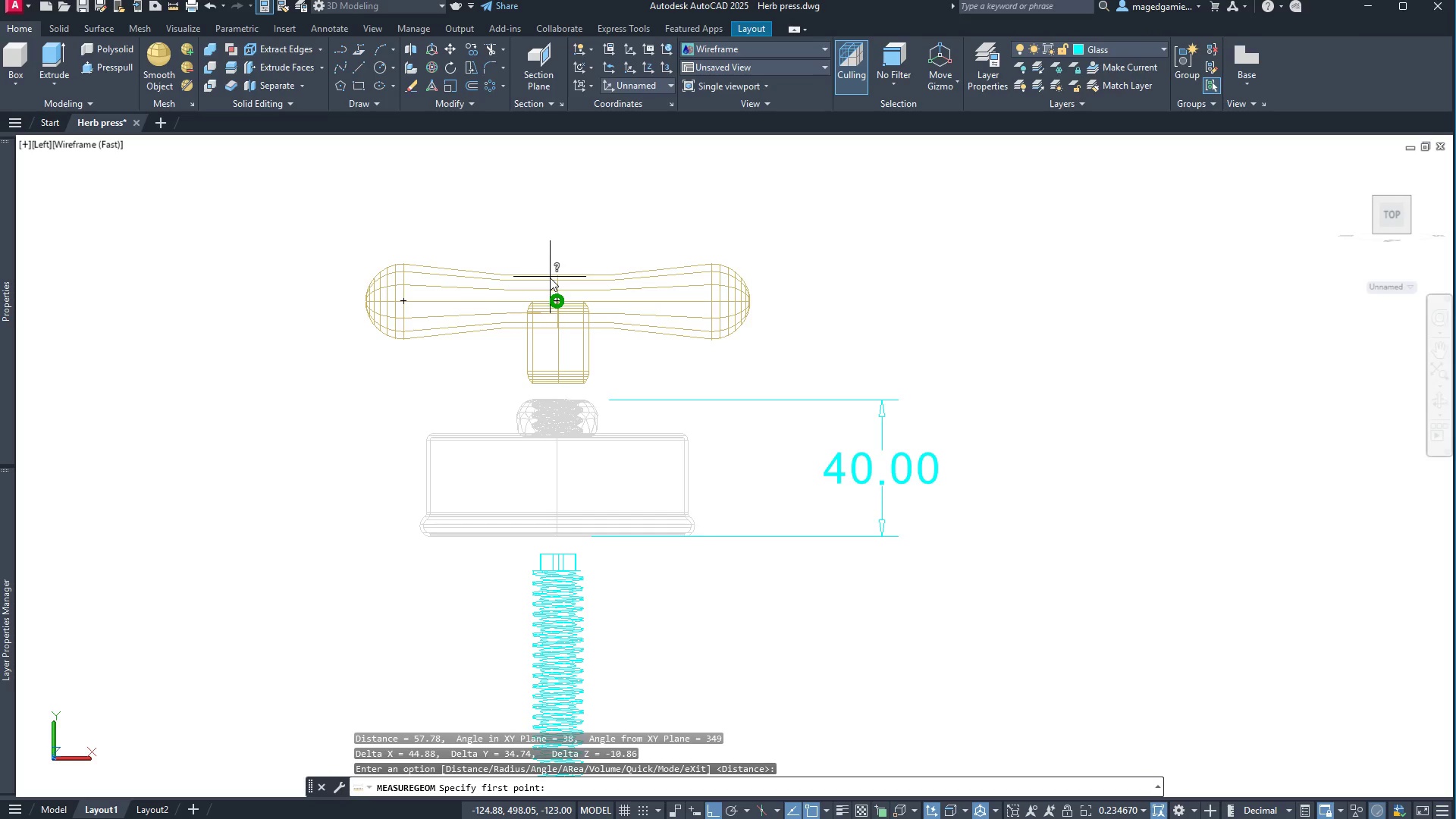 
wait(20.33)
 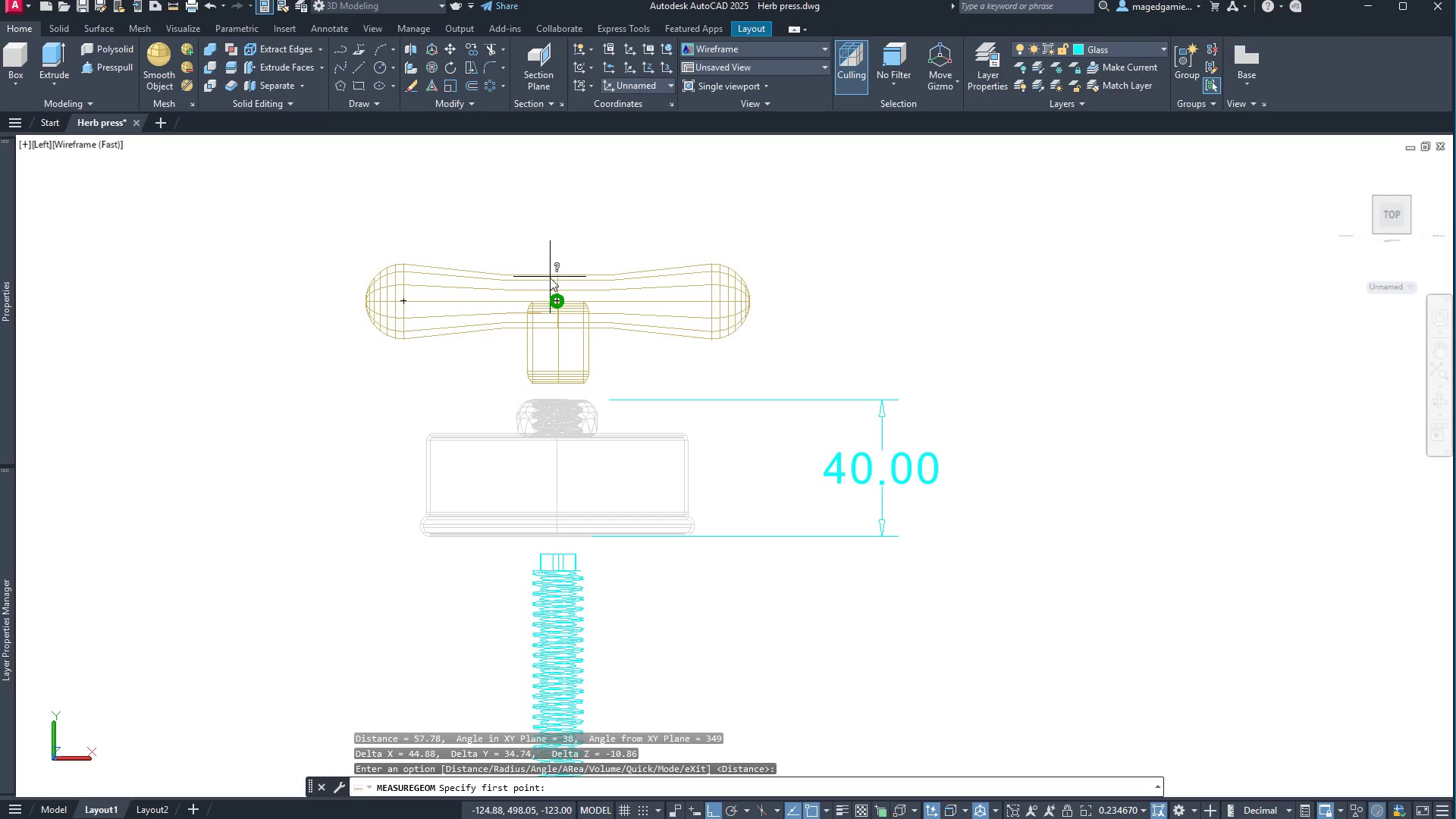 
left_click([401, 264])
 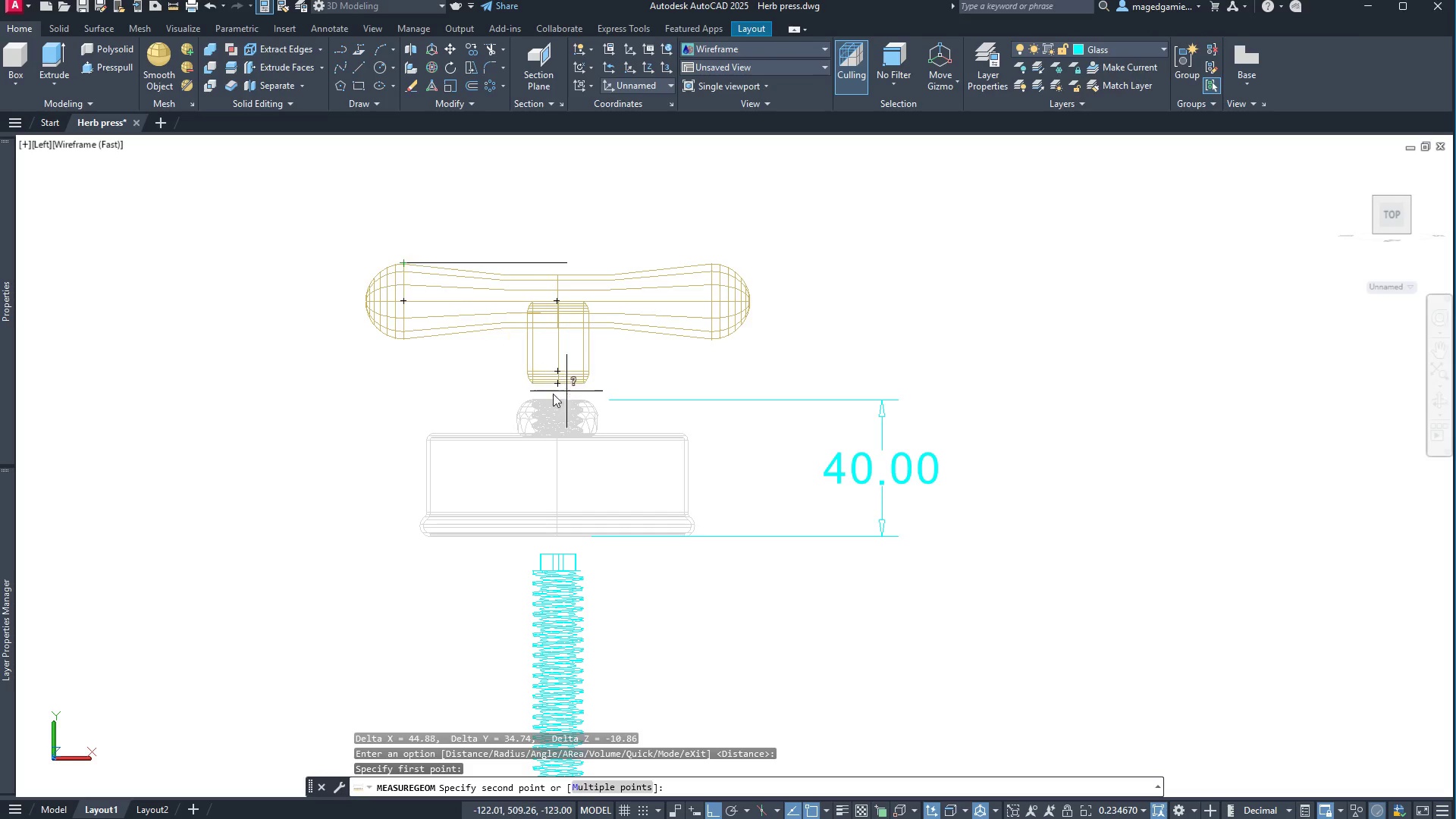 
scroll: coordinate [560, 384], scroll_direction: up, amount: 11.0
 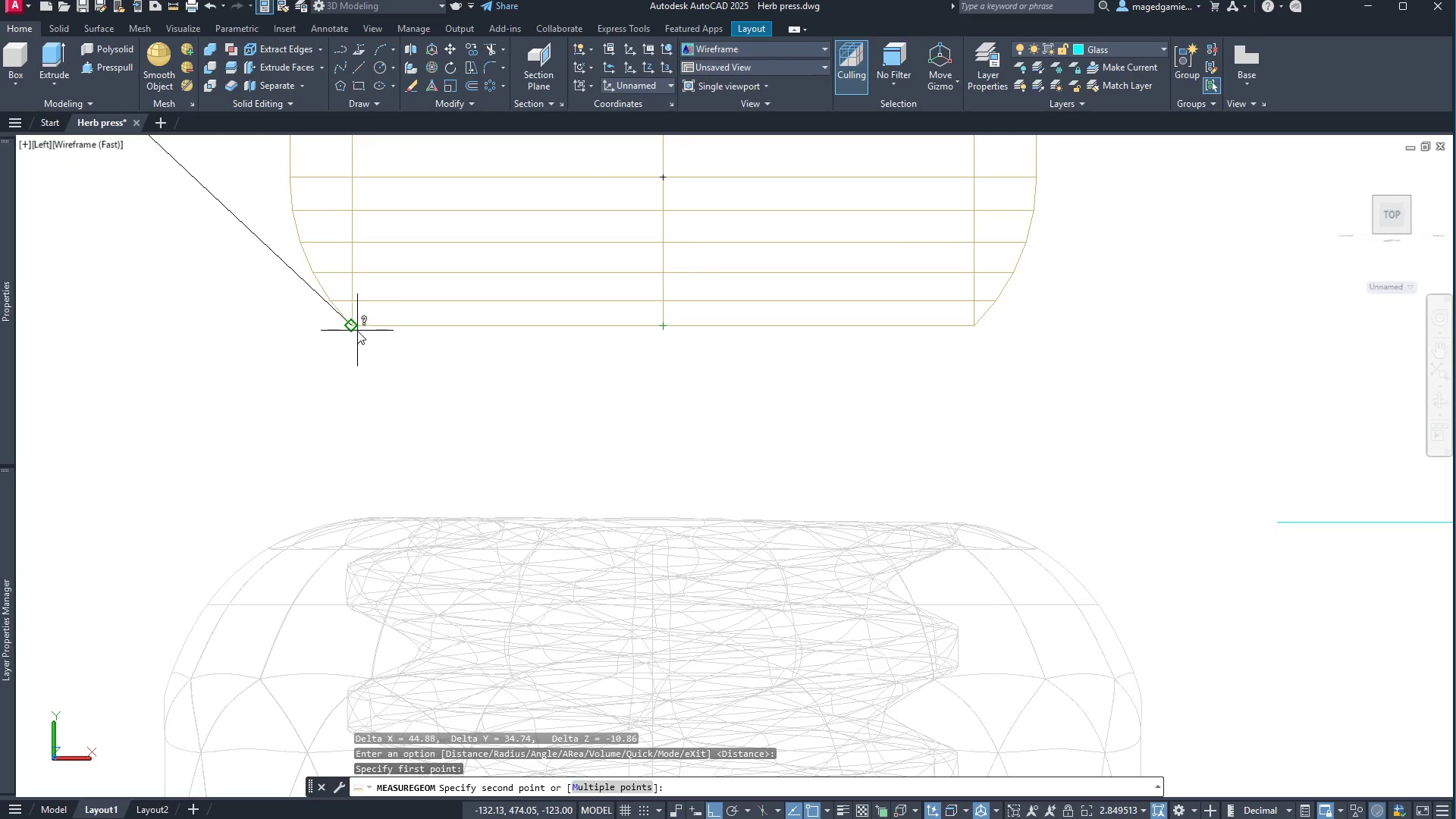 
left_click([355, 328])
 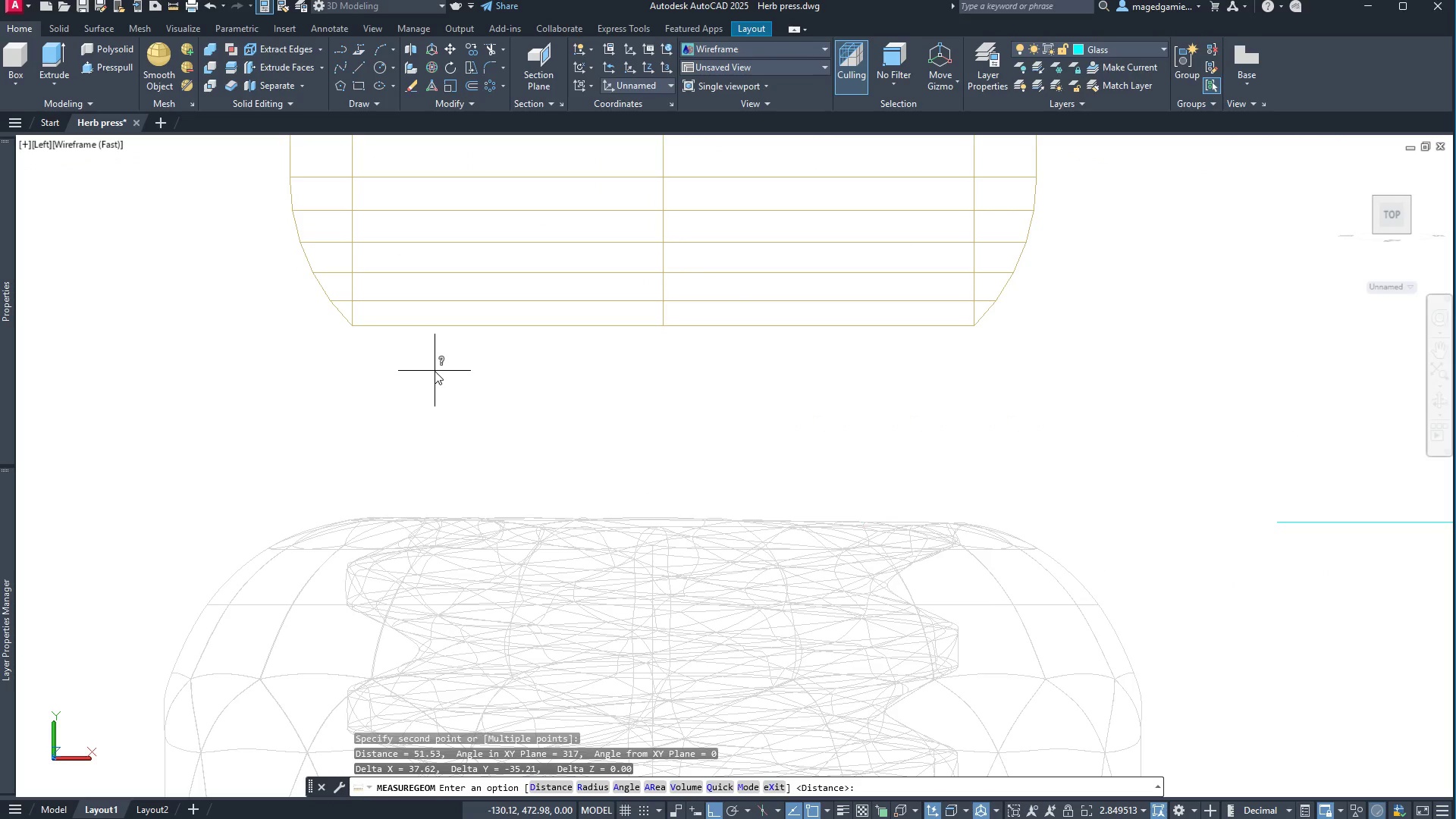 
scroll: coordinate [435, 371], scroll_direction: down, amount: 2.0
 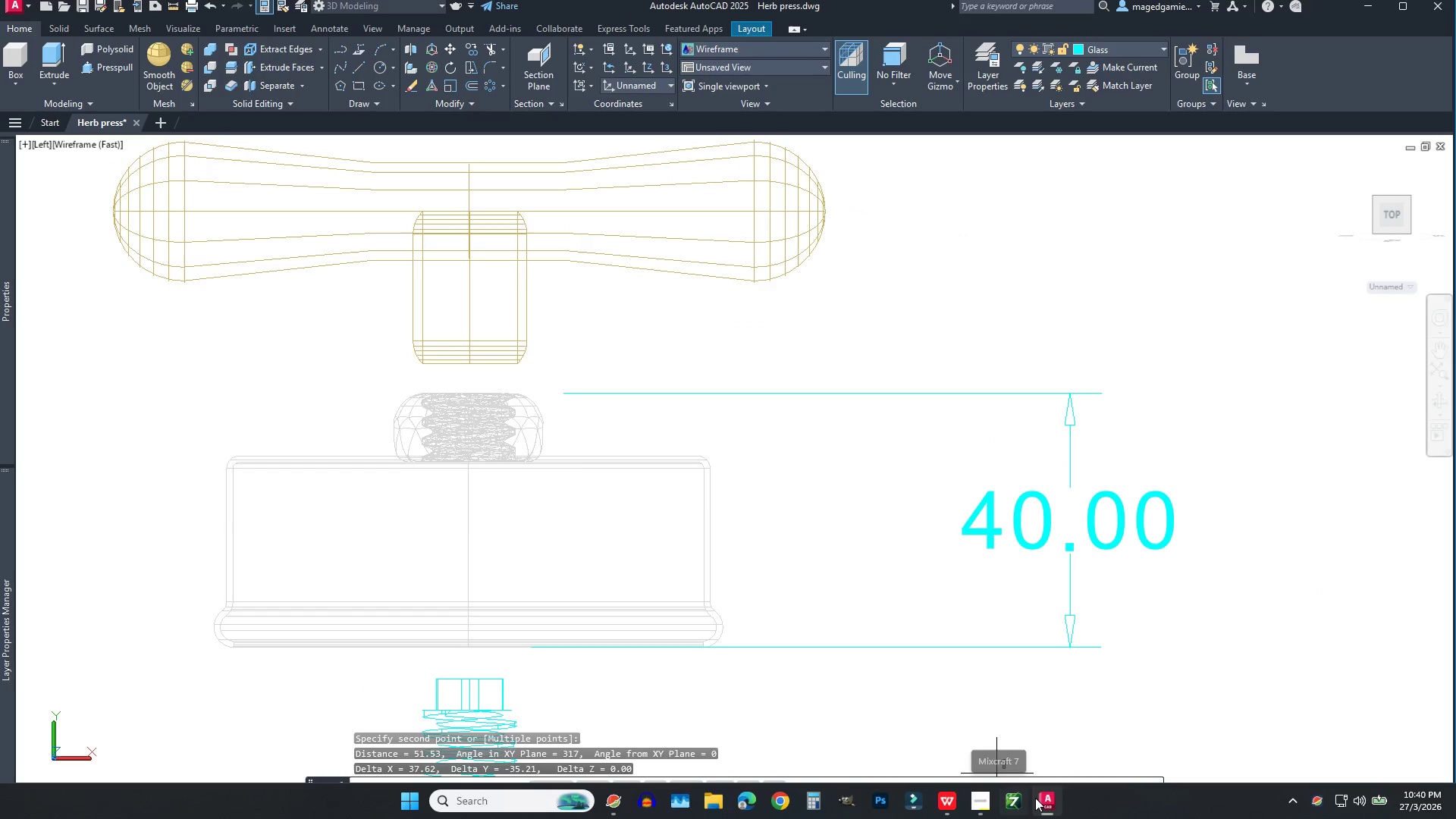 
left_click([947, 802])
 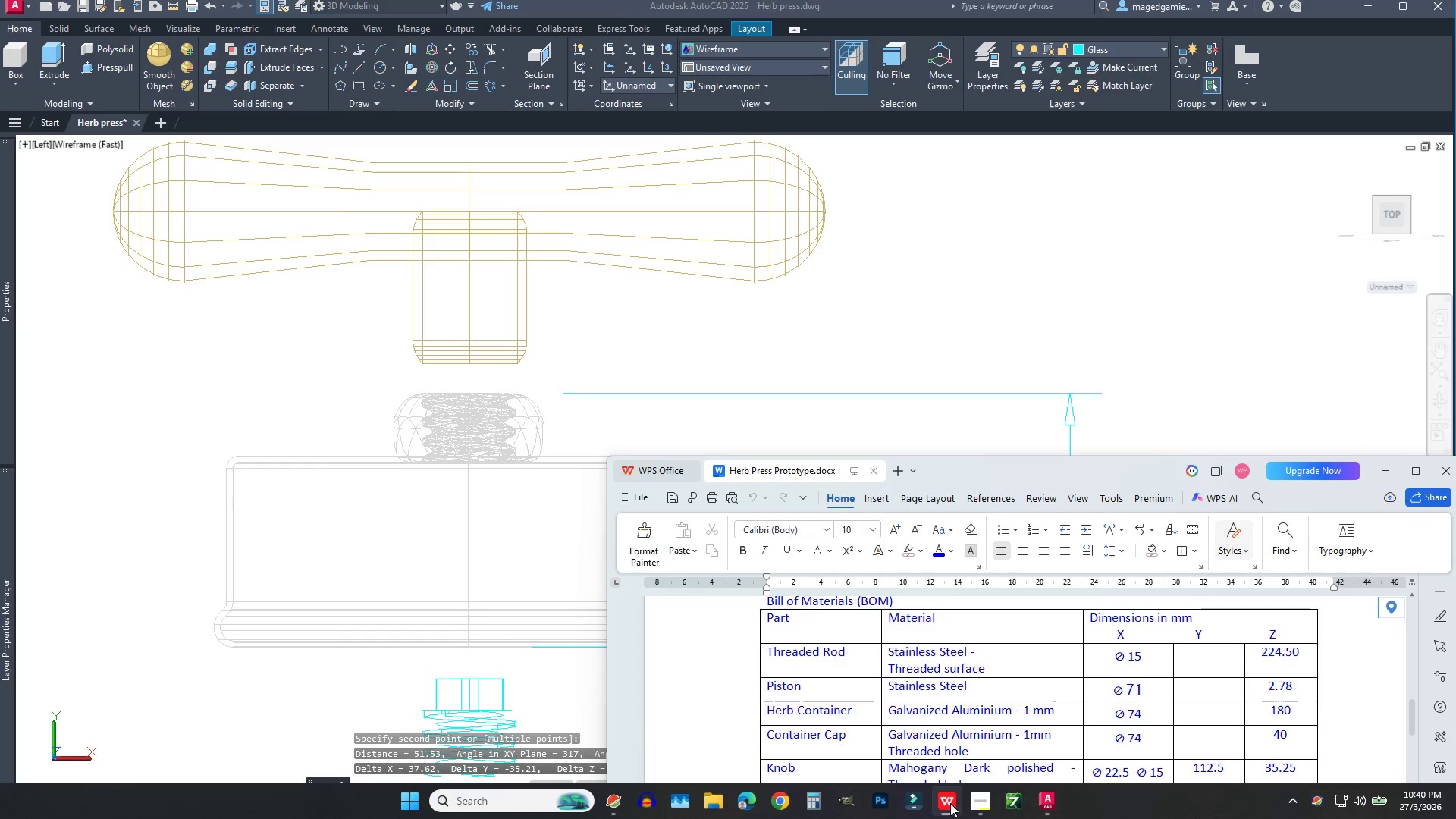 
wait(13.22)
 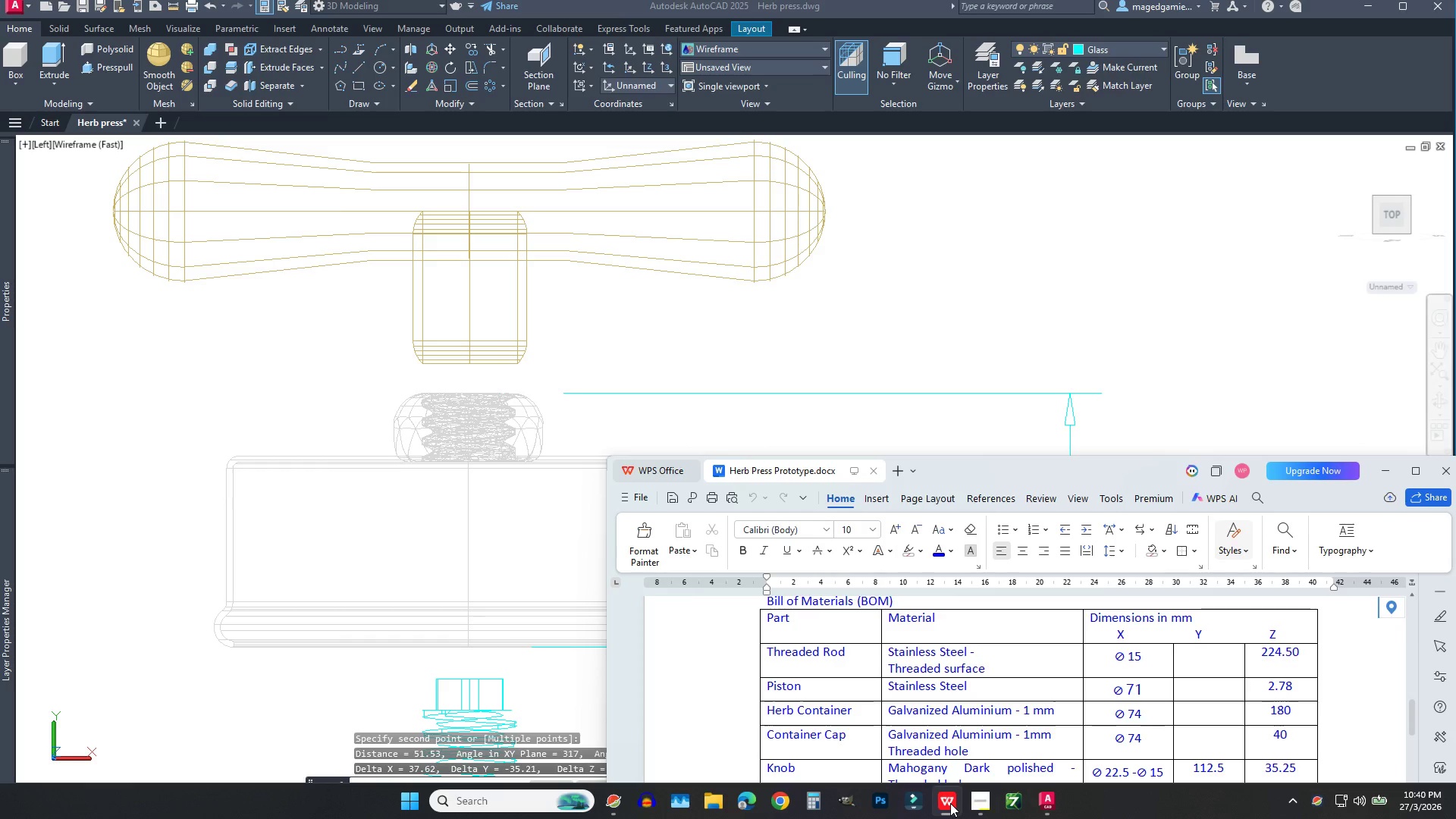 
left_click([950, 803])
 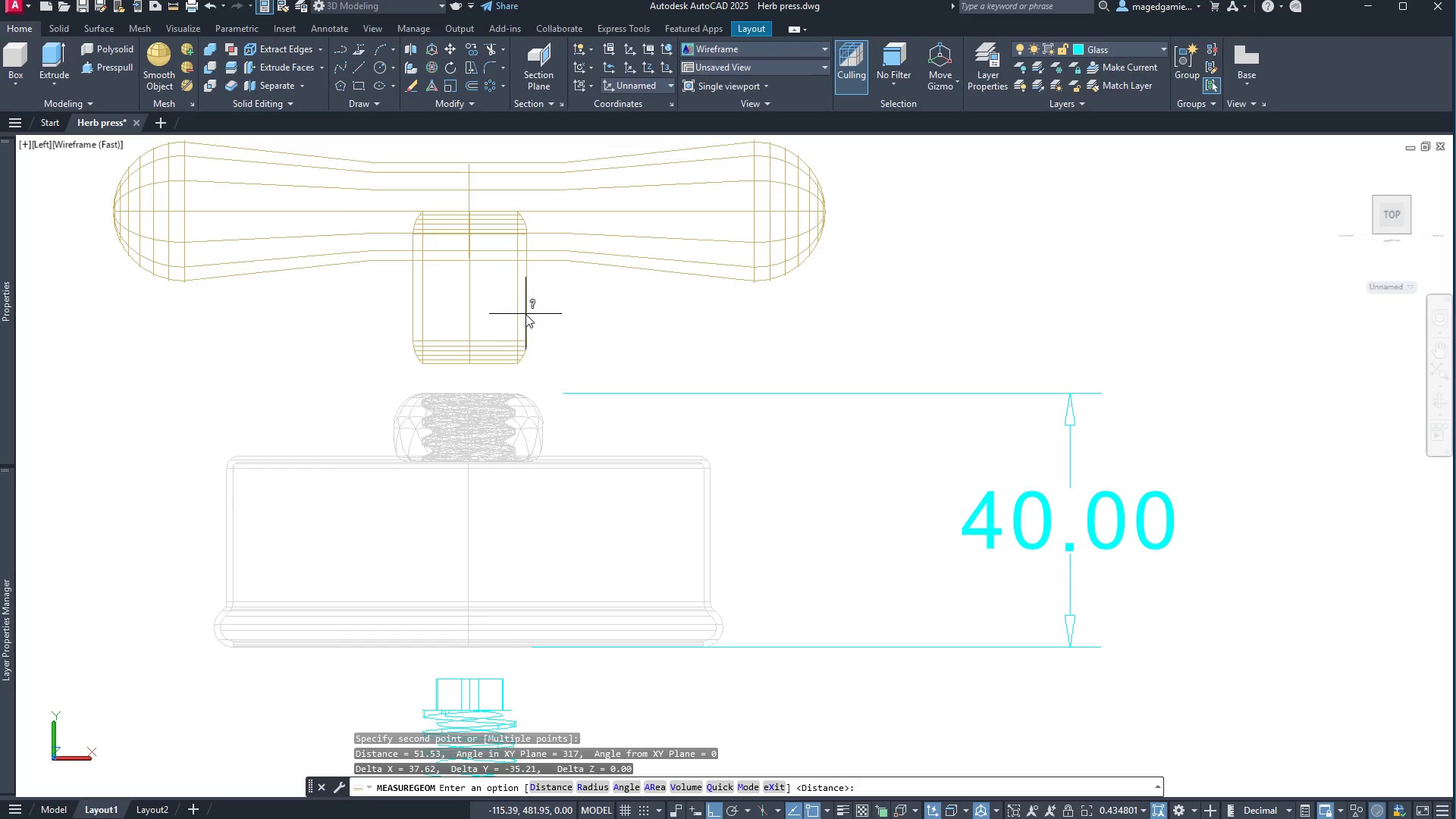 
key(Escape)
 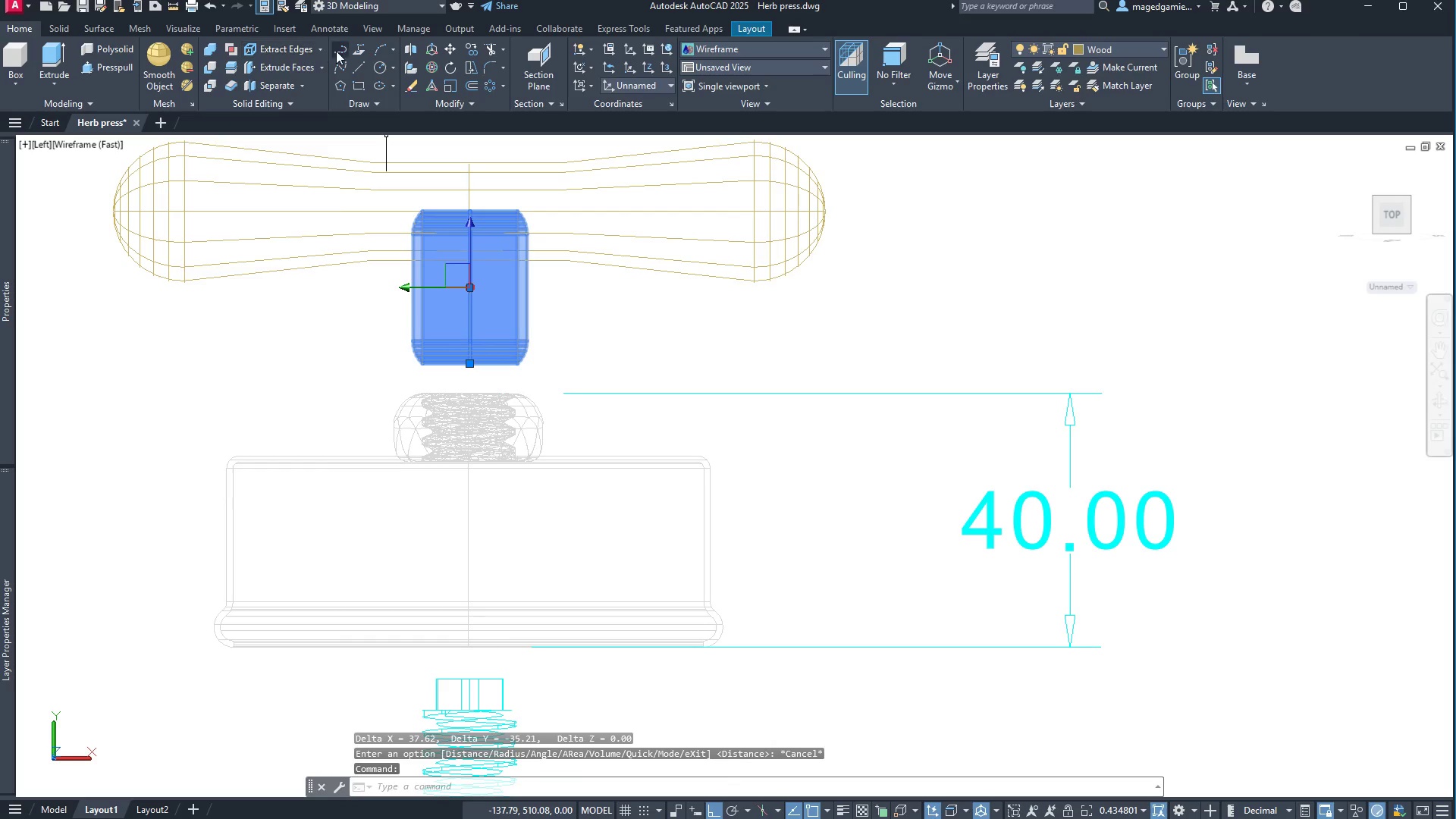 
wait(6.01)
 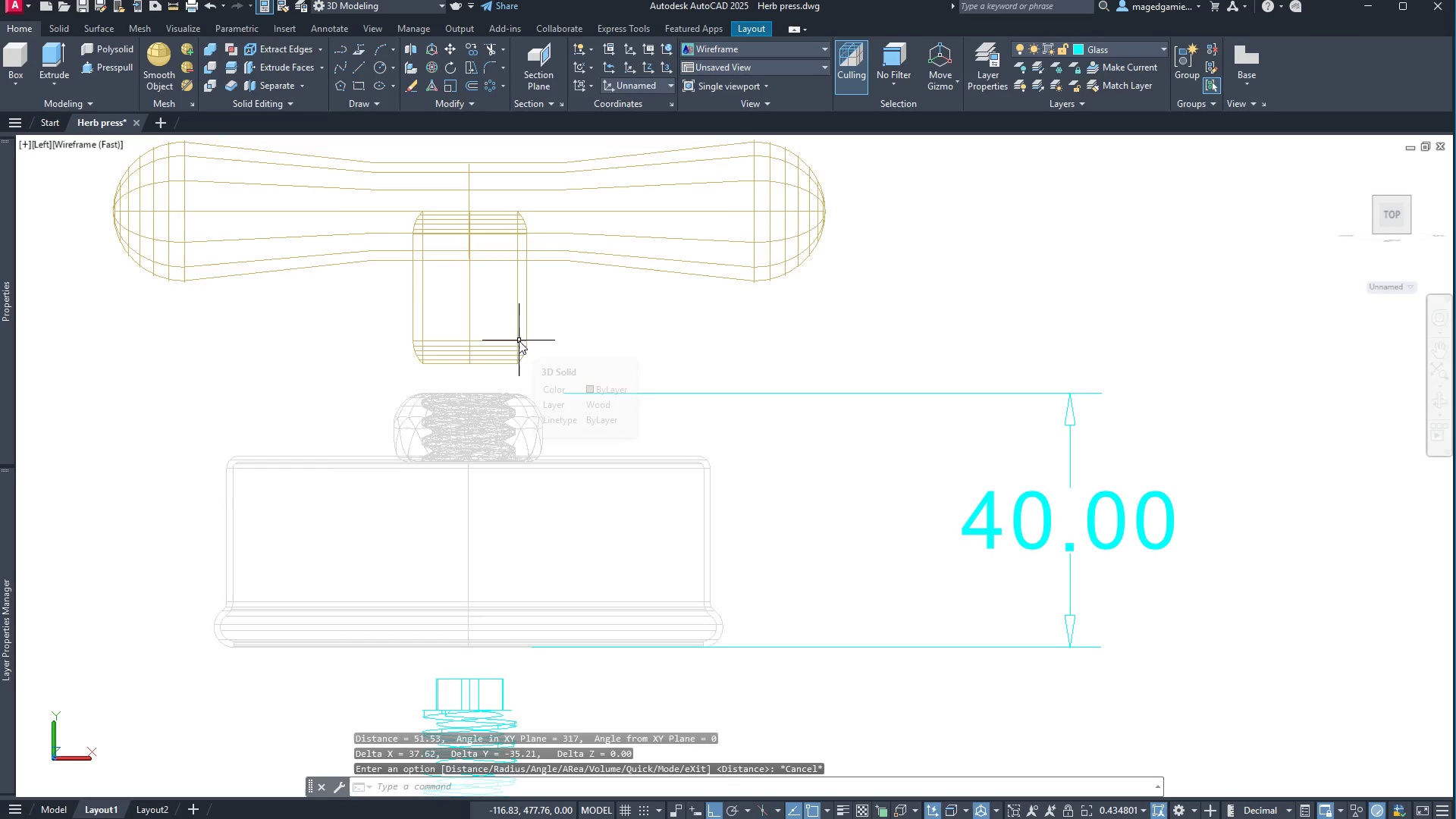 
left_click([450, 49])
 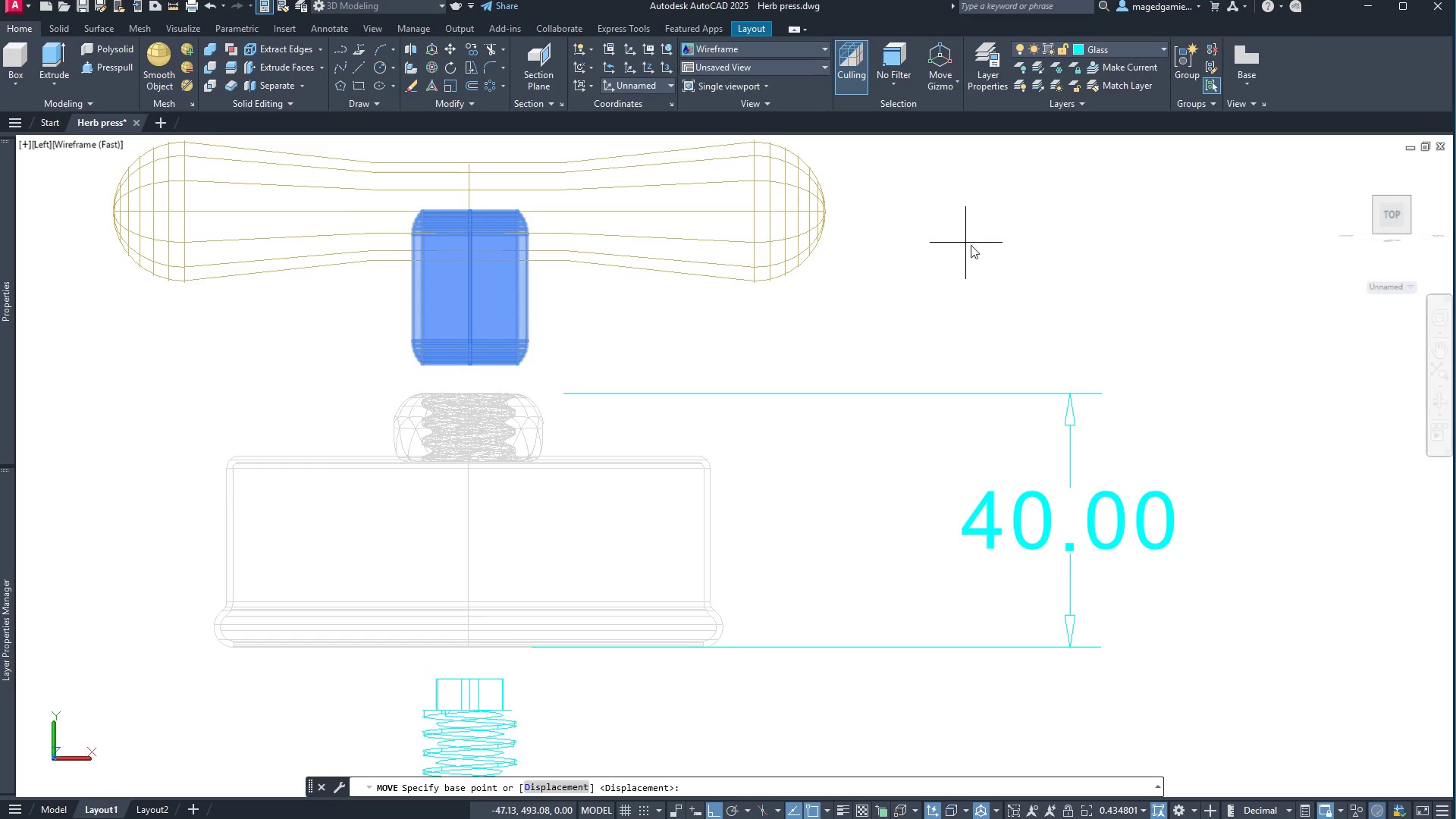 
left_click([974, 245])
 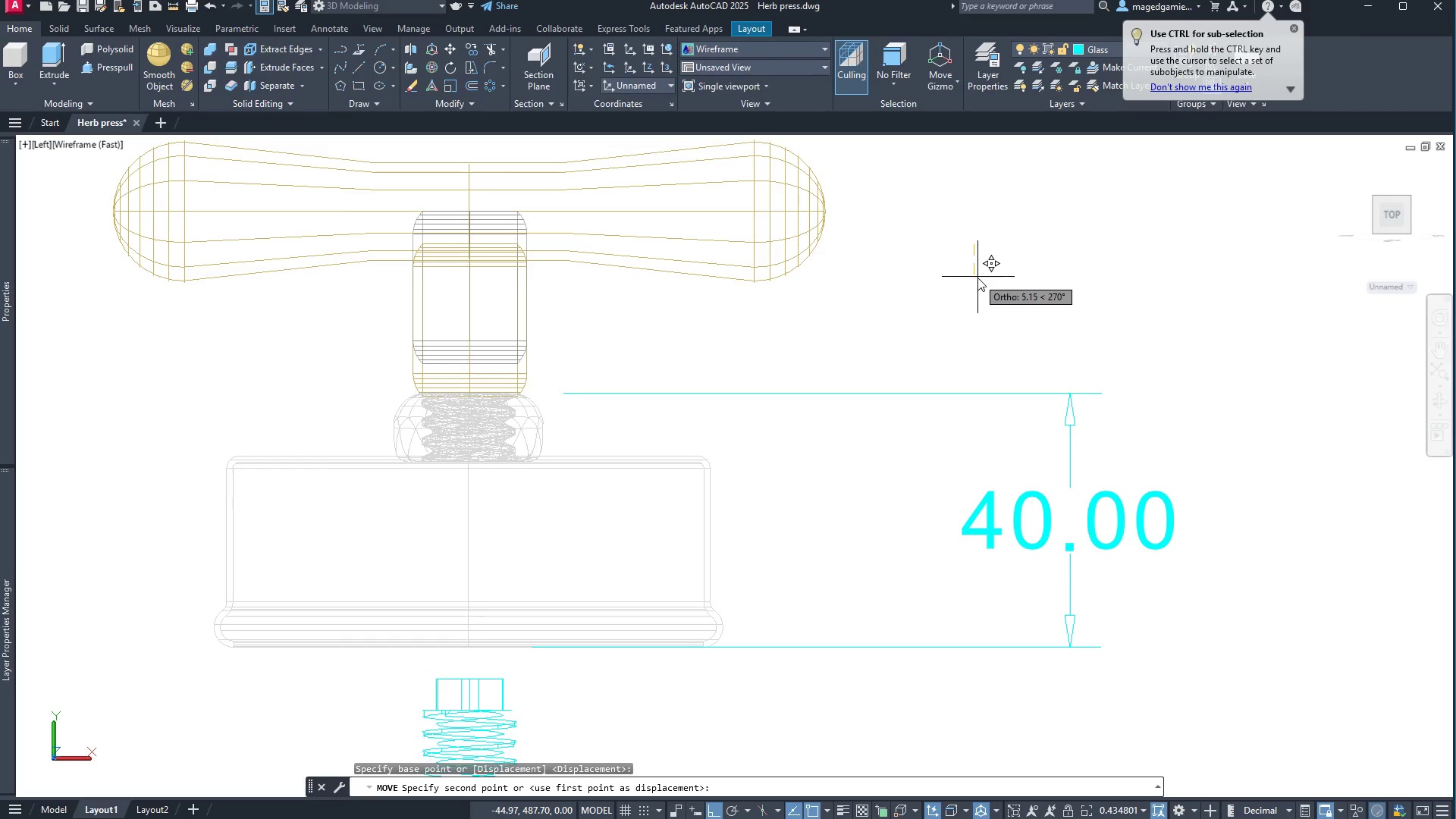 
type(.04)
 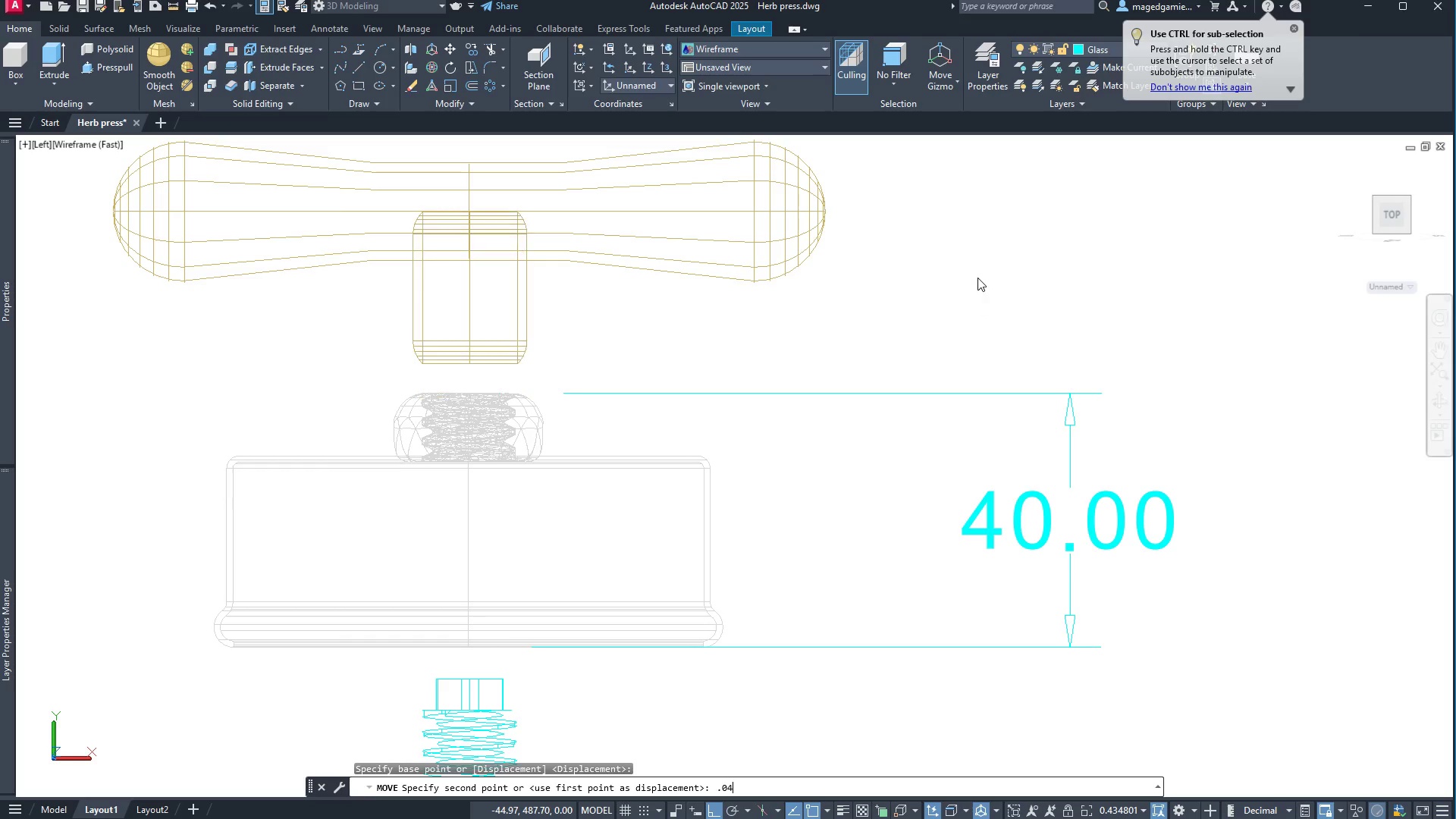 
key(Enter)
 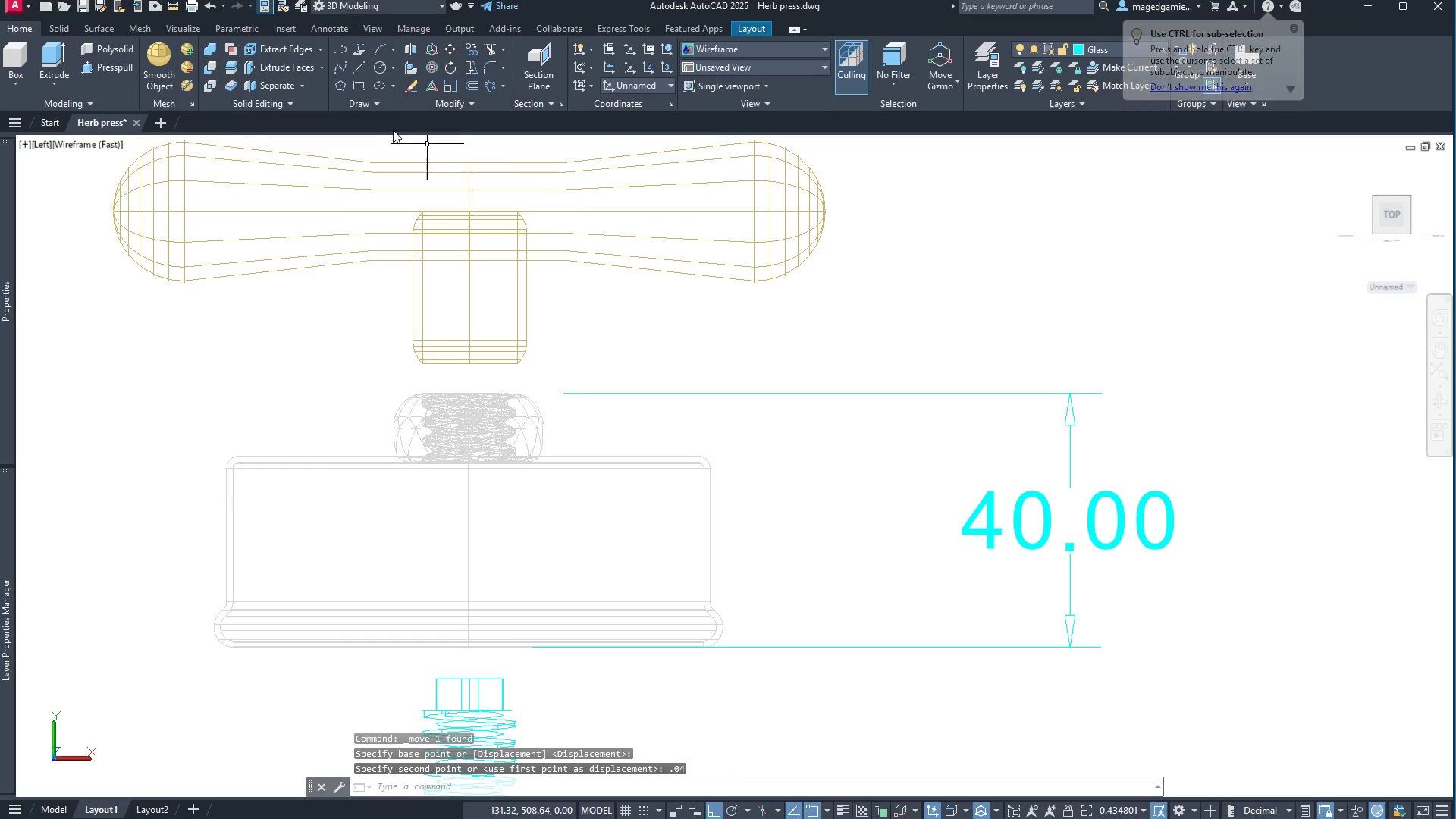 
scroll: coordinate [466, 291], scroll_direction: down, amount: 5.0
 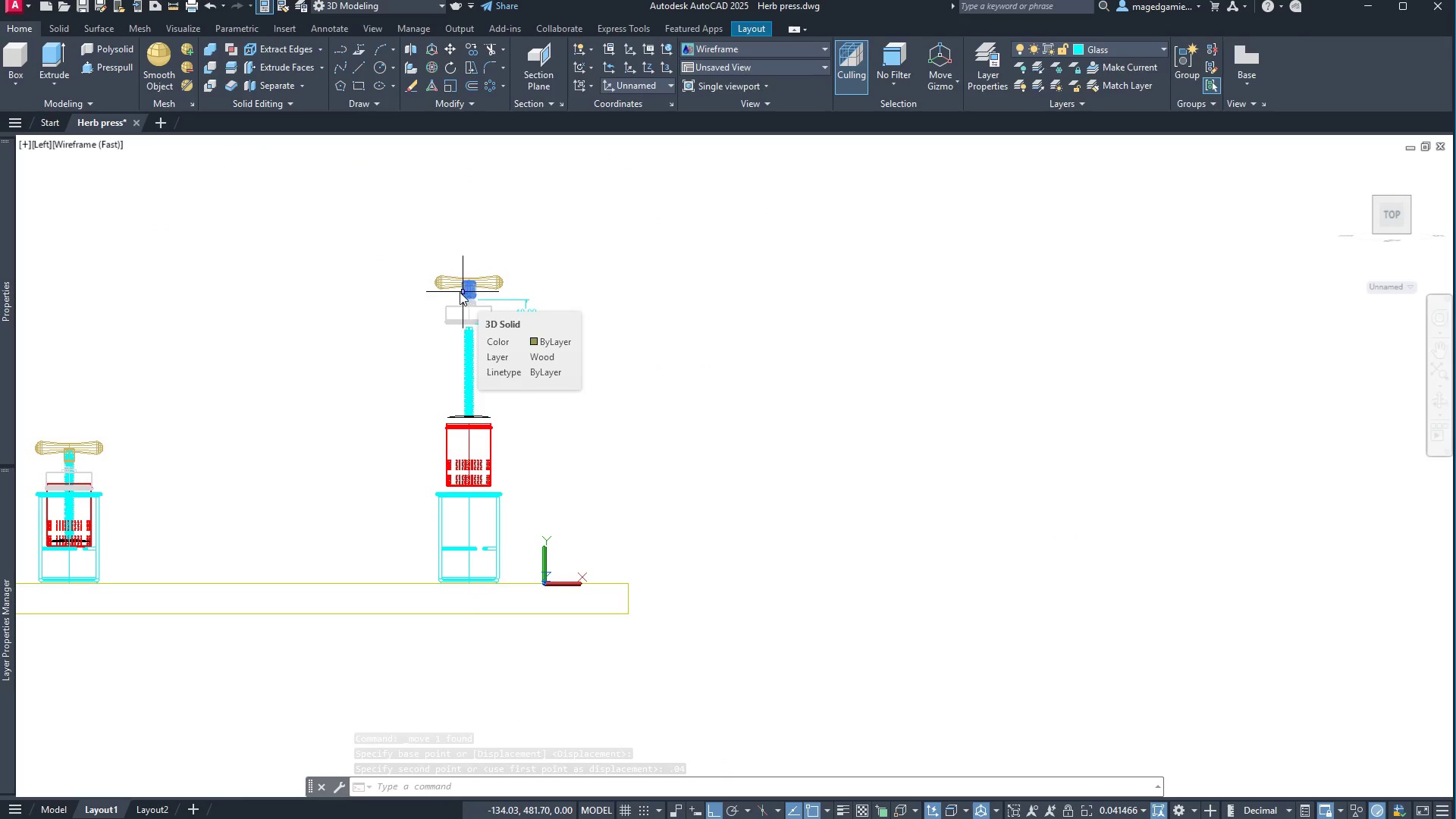 
scroll: coordinate [532, 322], scroll_direction: up, amount: 6.0
 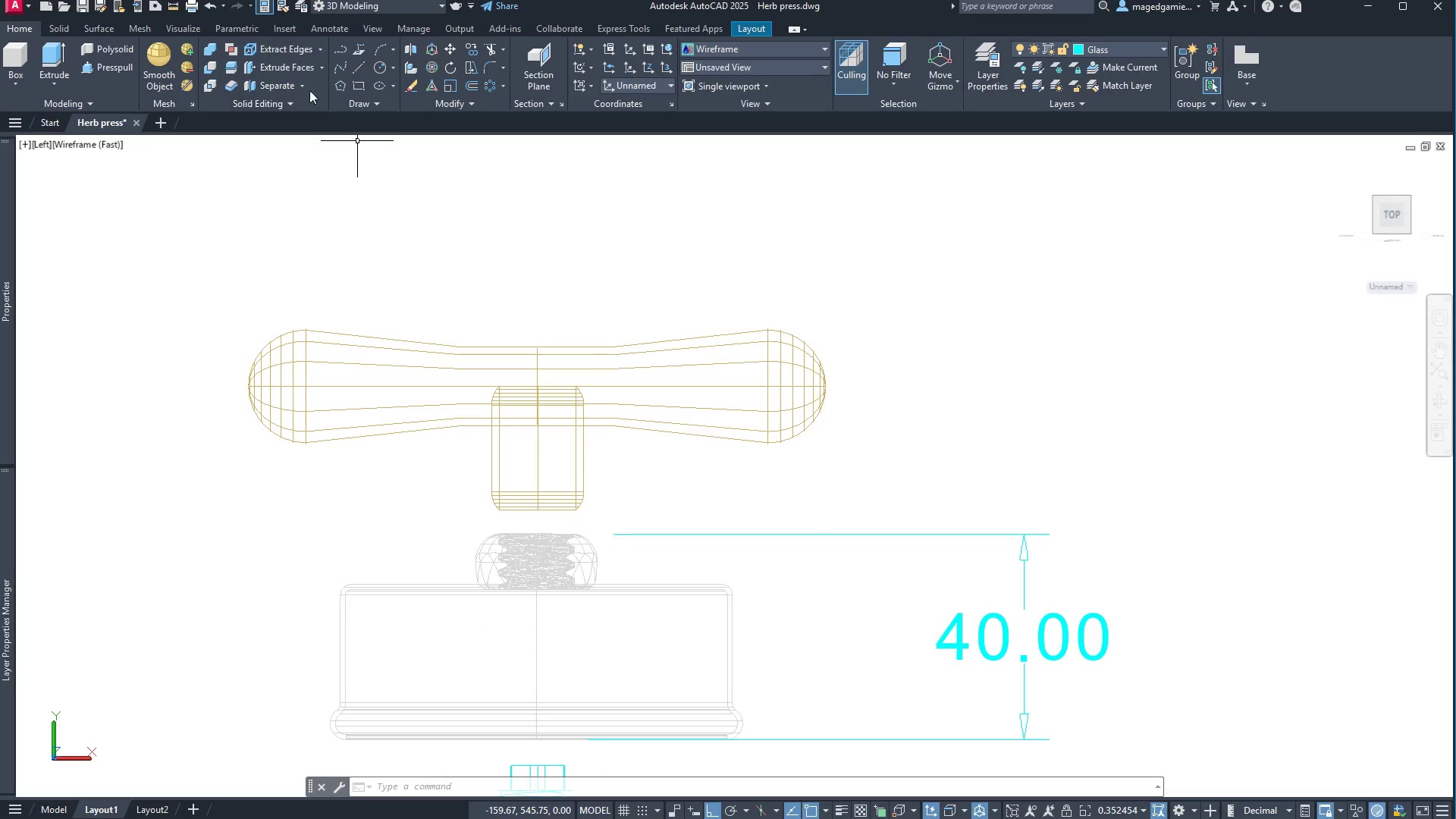 
wait(7.67)
 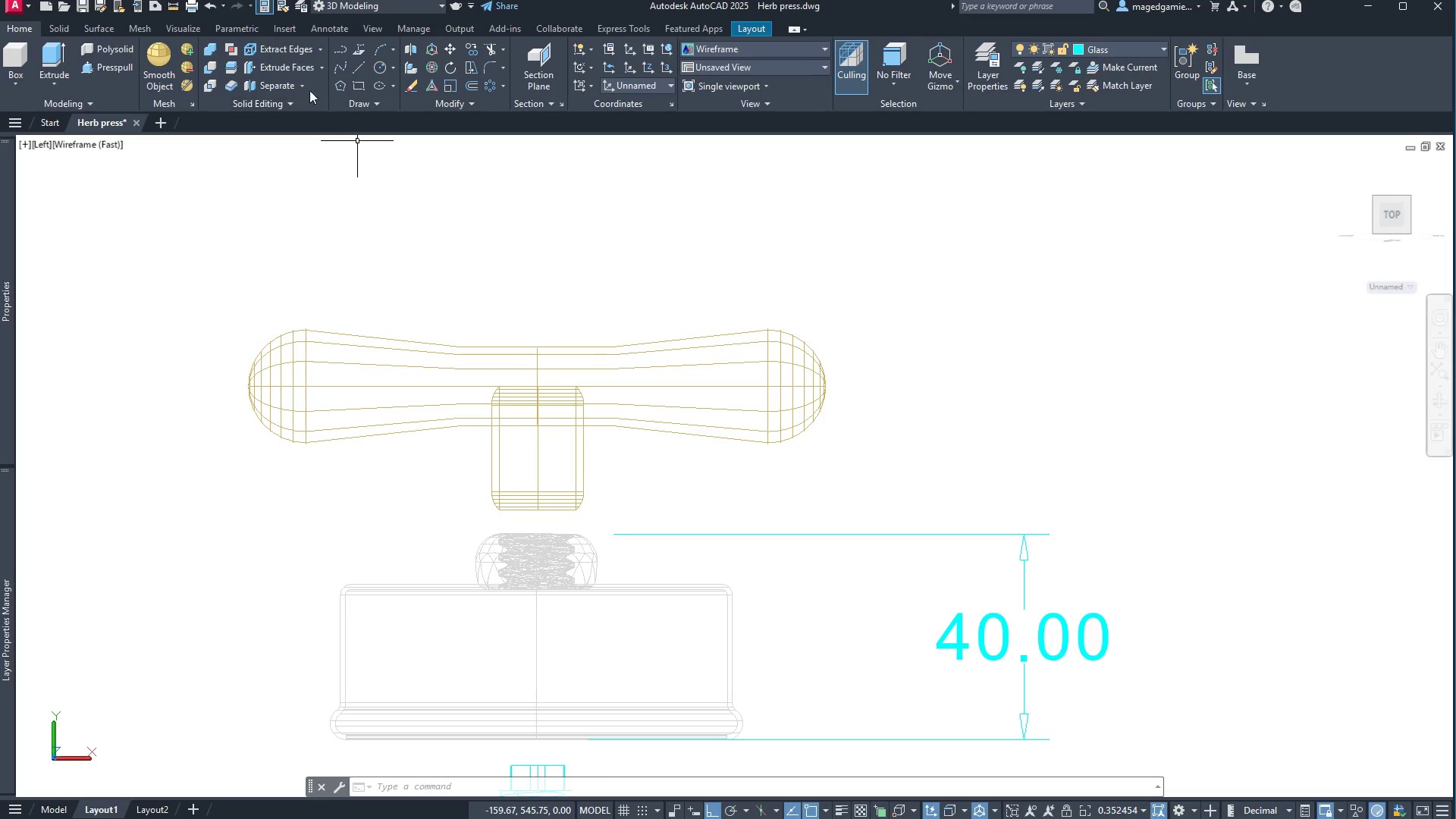 
left_click([322, 31])
 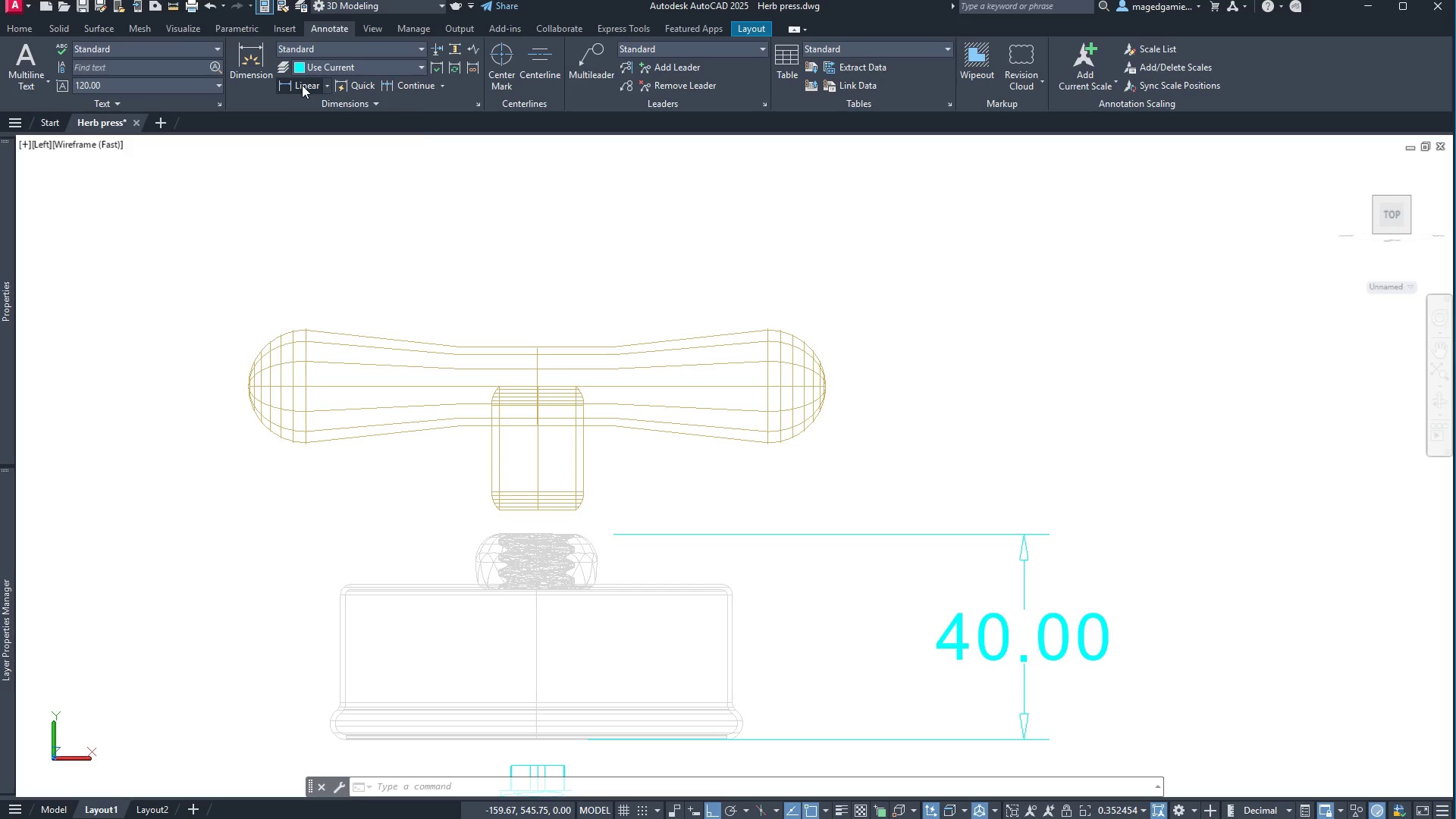 
left_click([302, 85])
 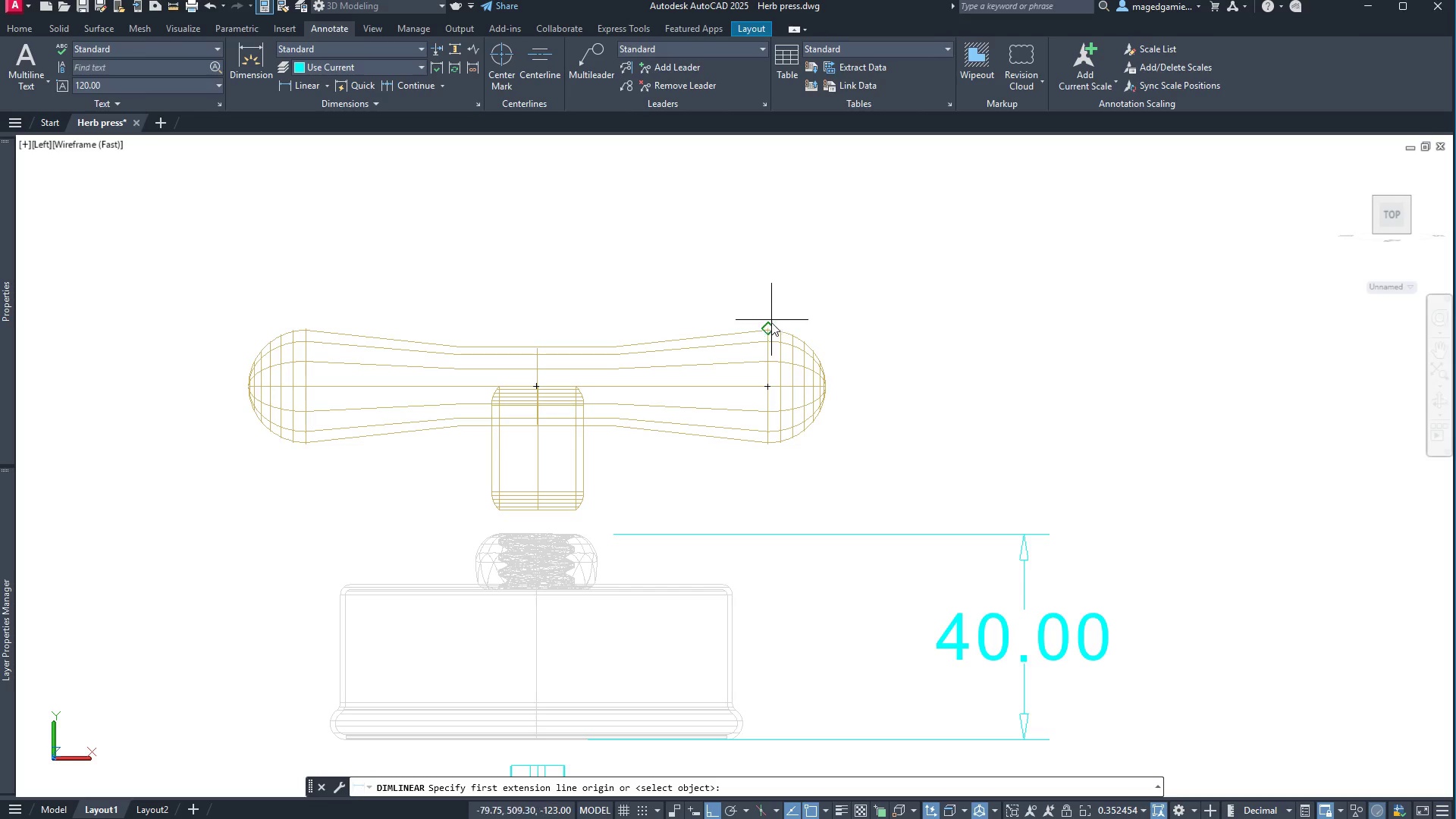 
left_click([768, 327])
 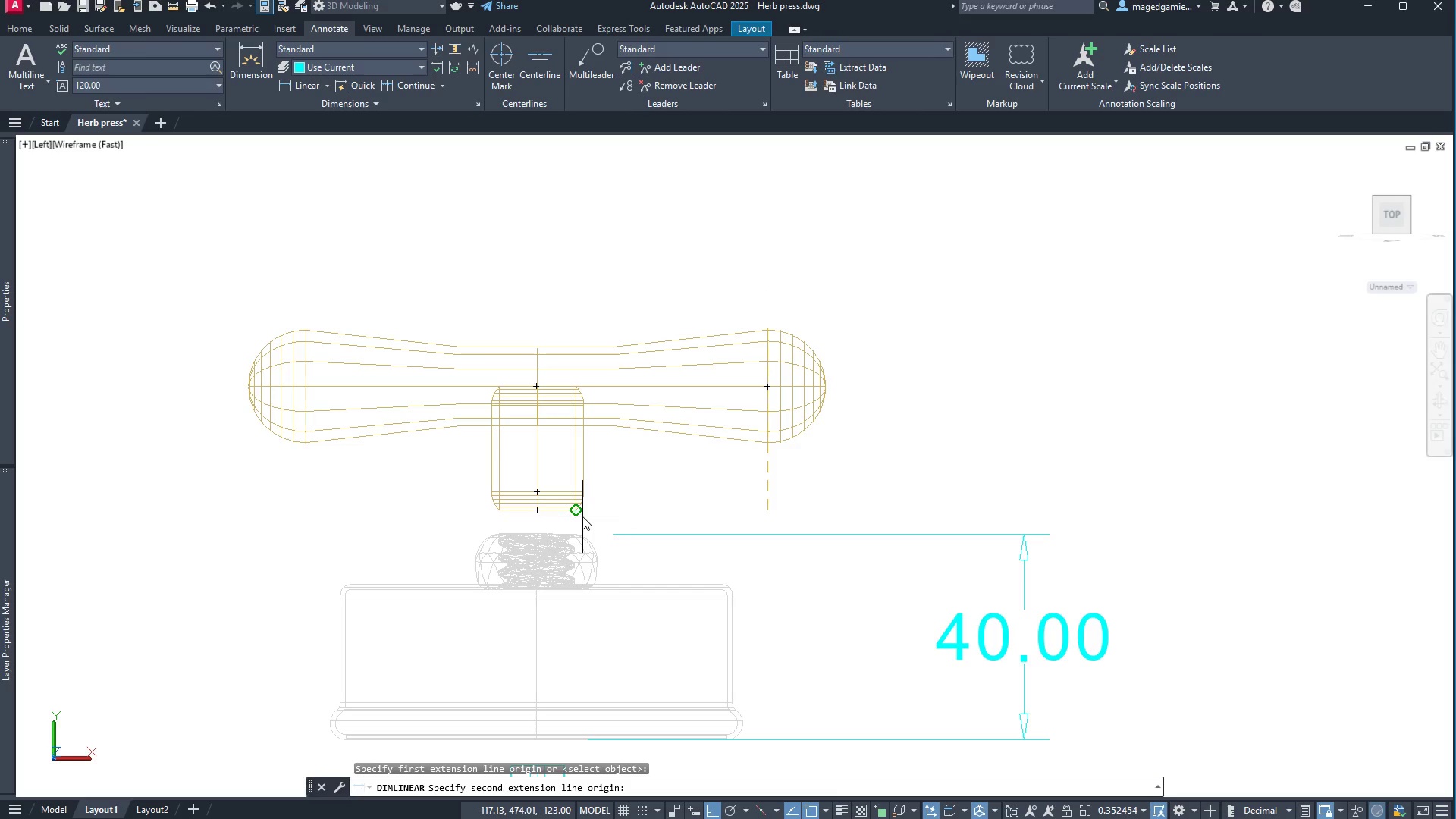 
left_click([582, 516])
 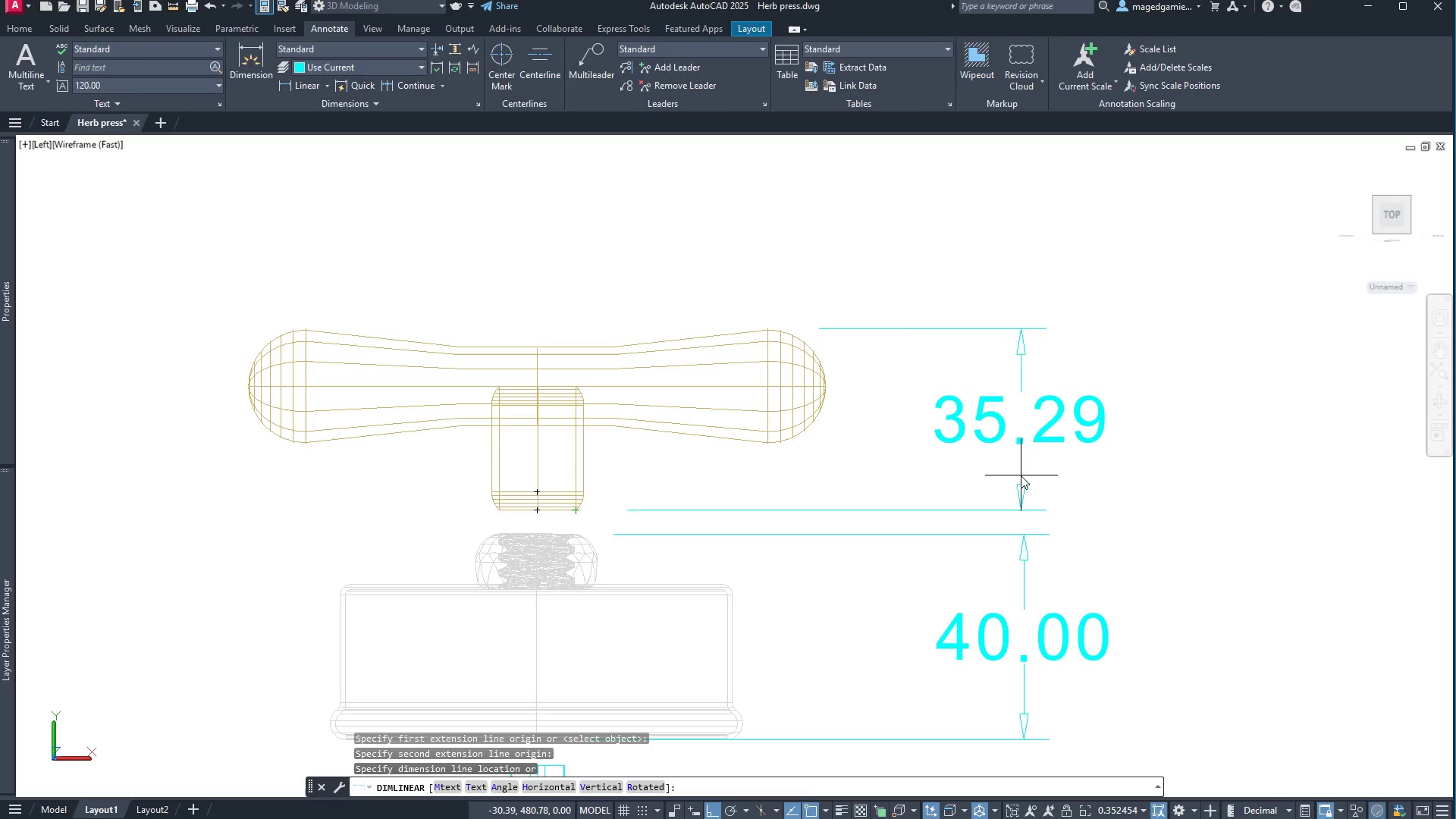 
wait(8.83)
 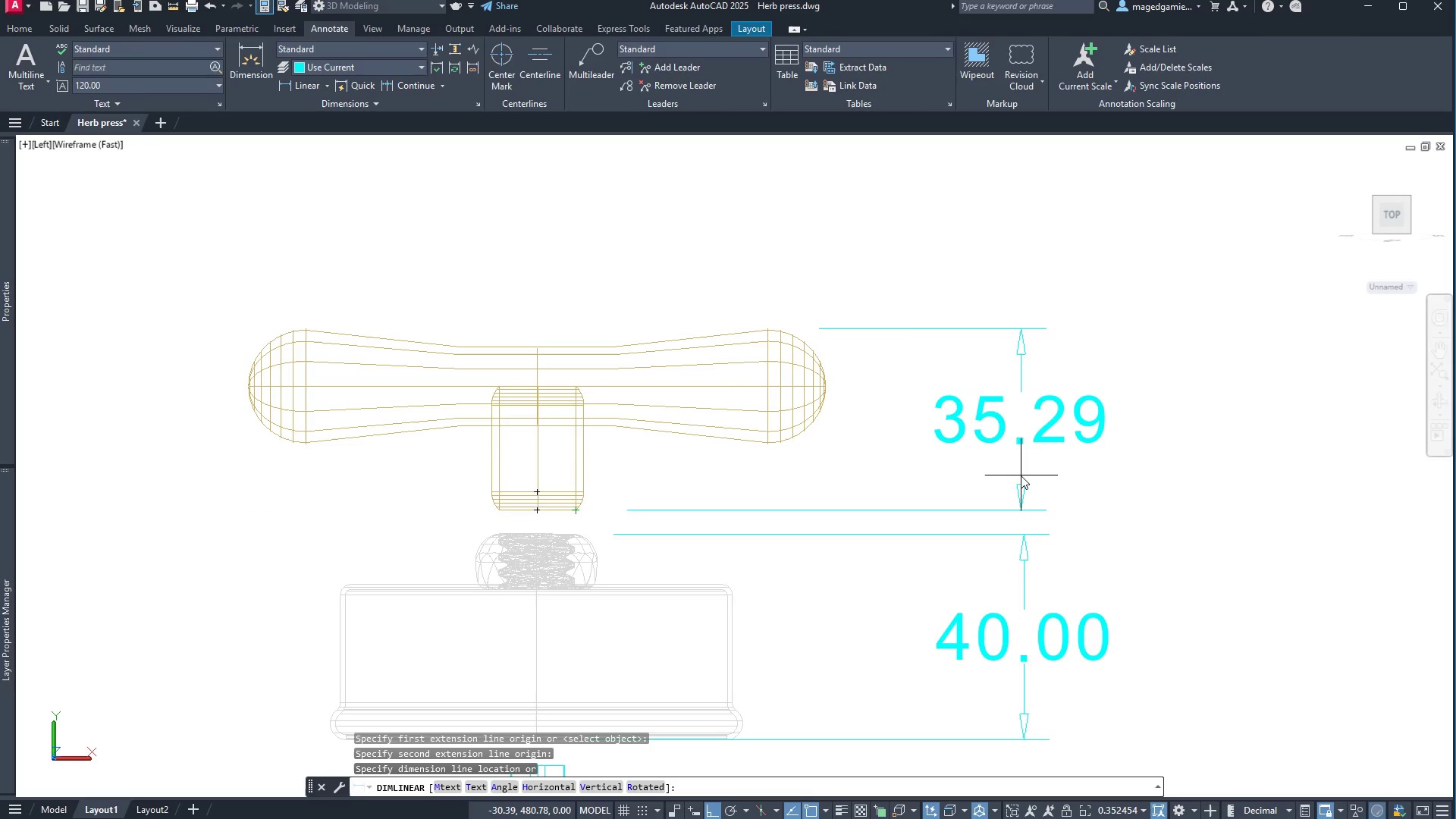 
left_click([1026, 519])
 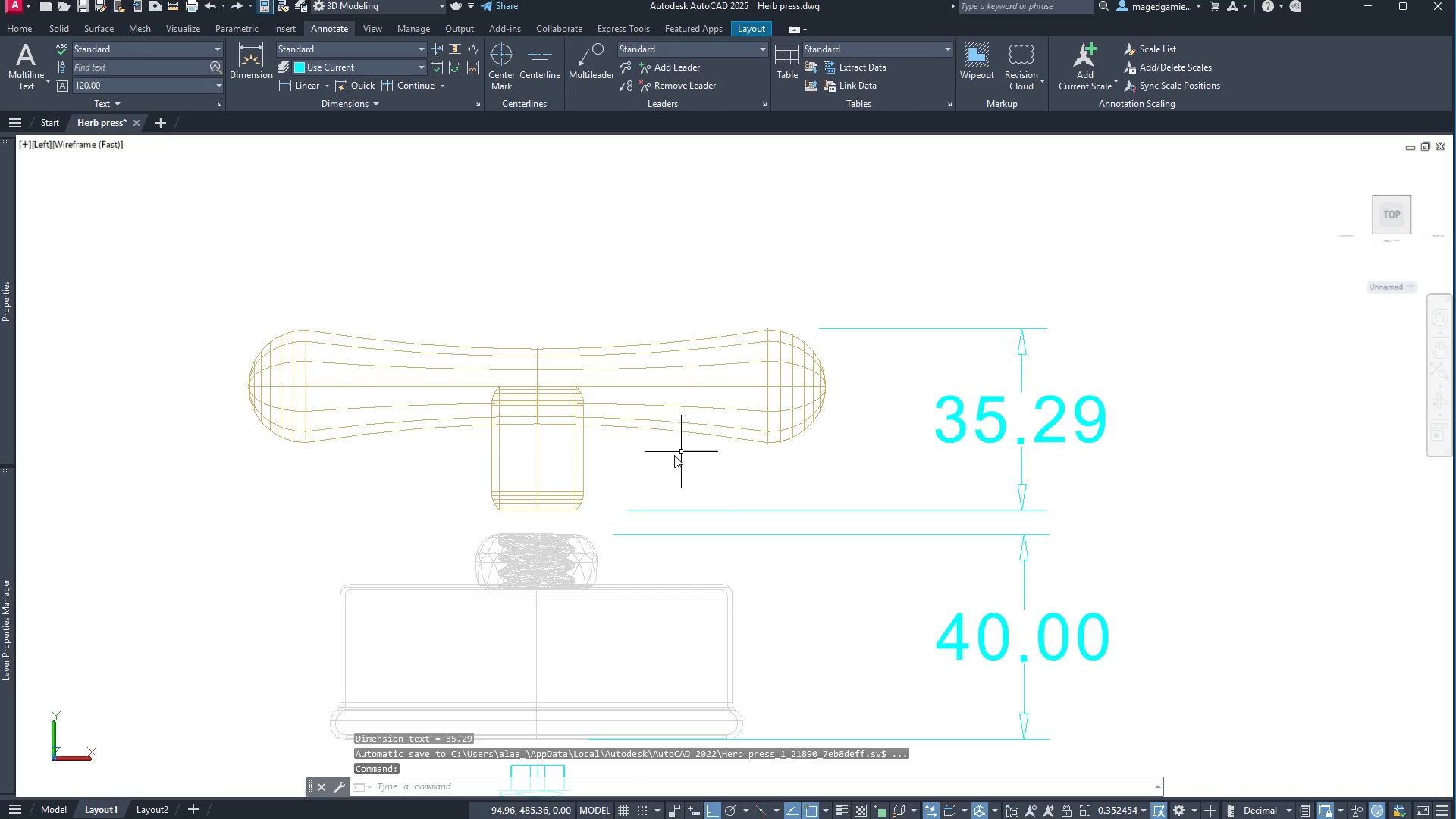 
scroll: coordinate [569, 510], scroll_direction: up, amount: 1.0
 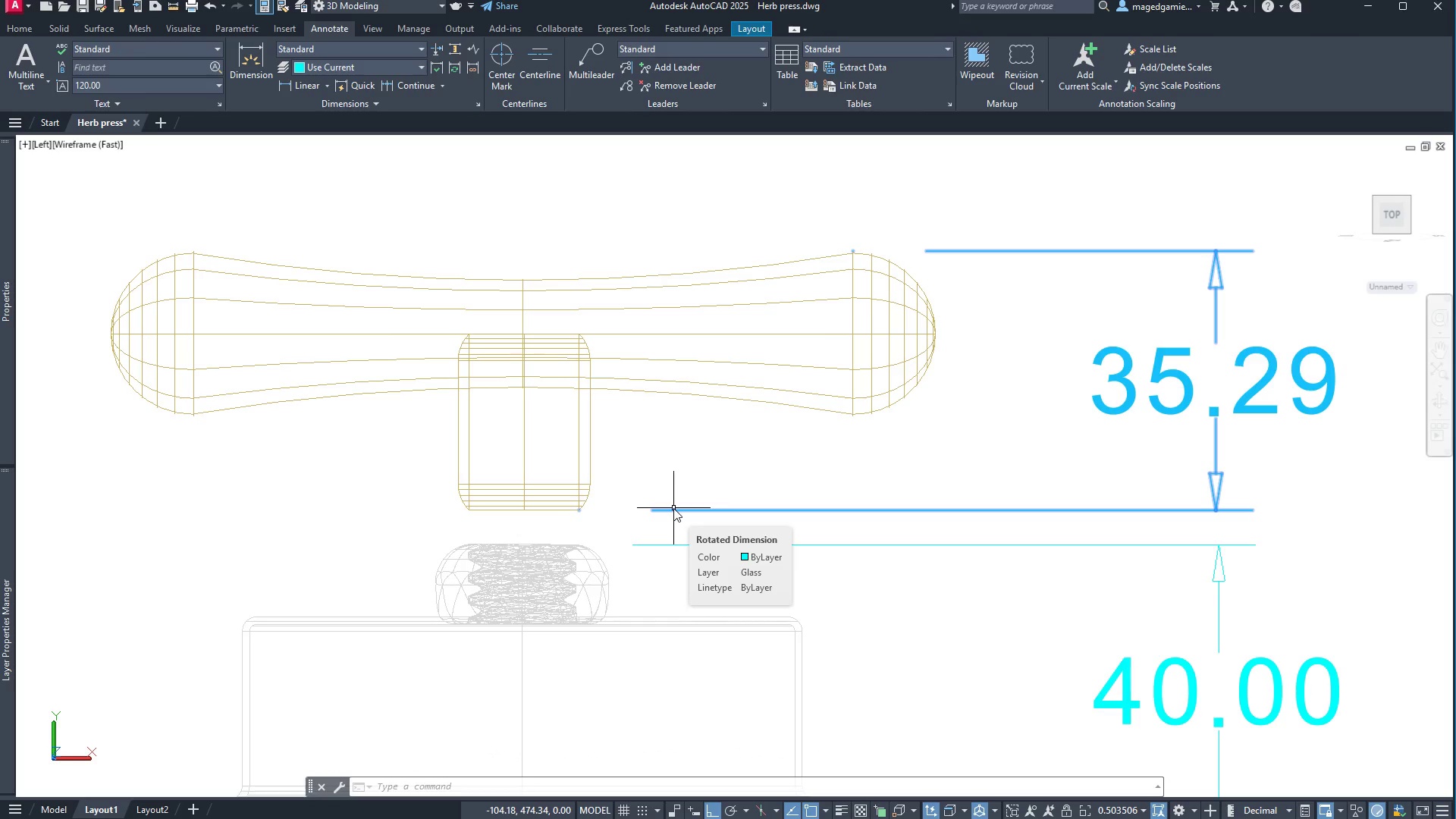 
wait(11.88)
 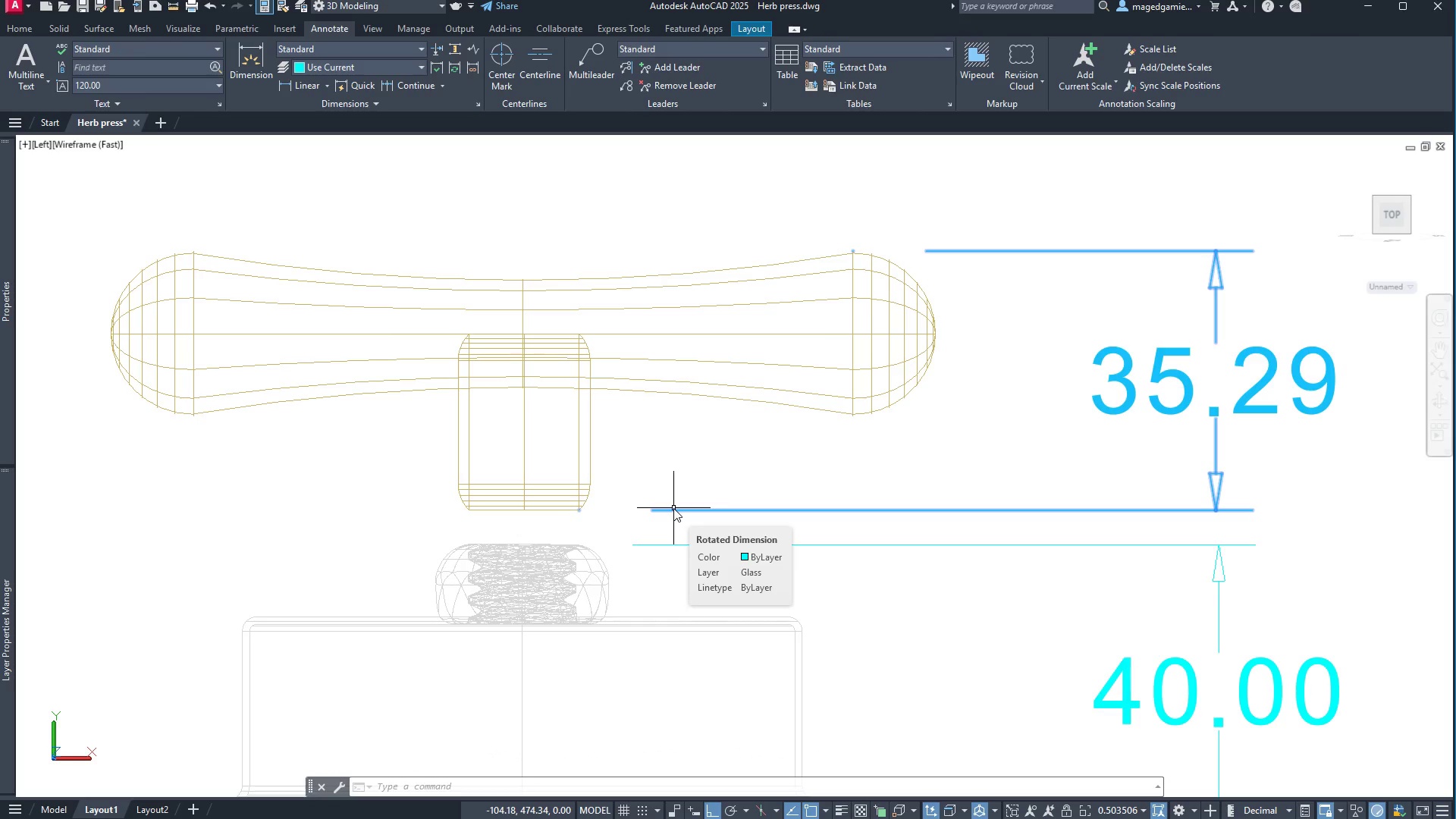 
left_click([206, 3])
 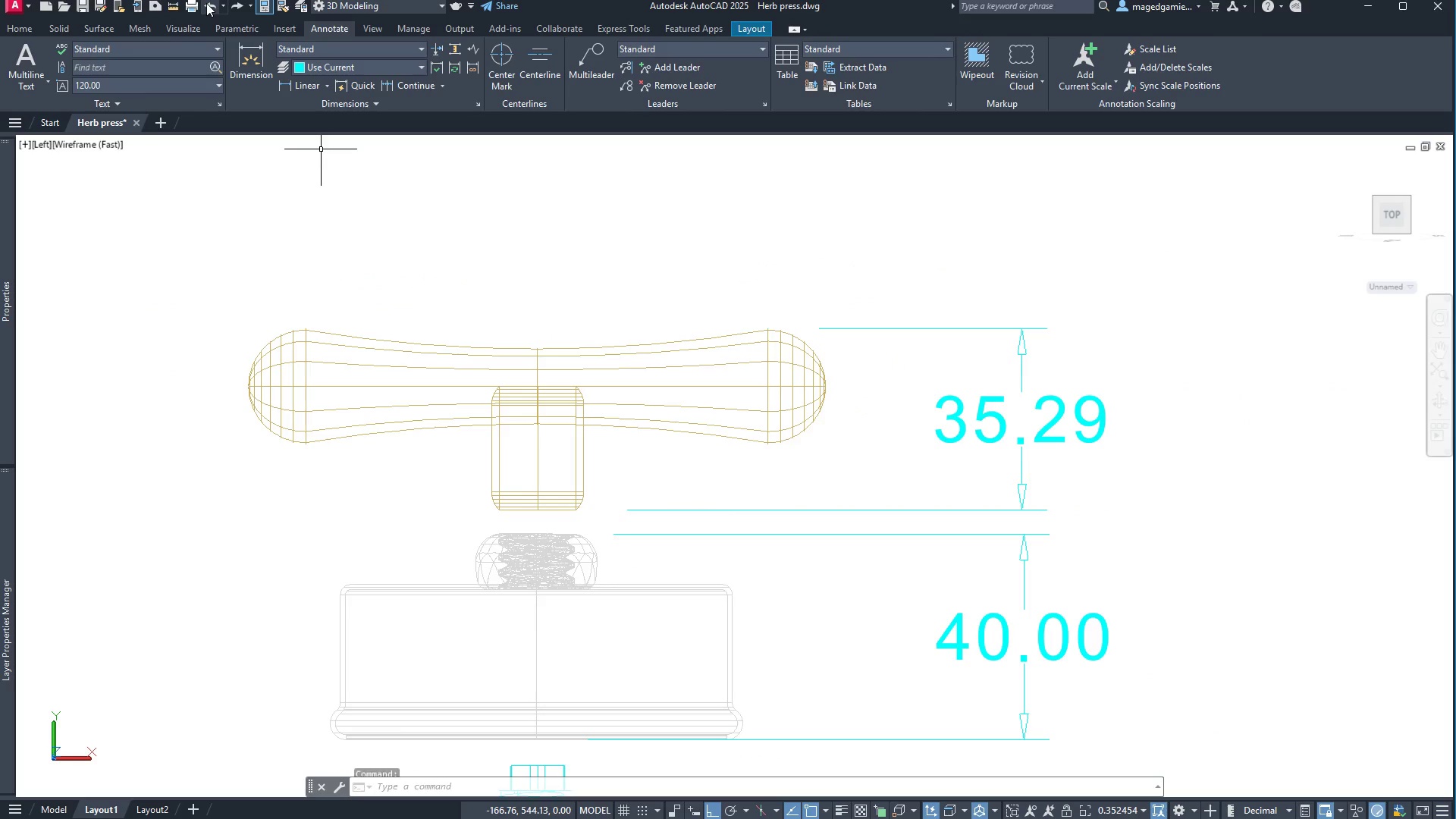 
left_click([206, 3])
 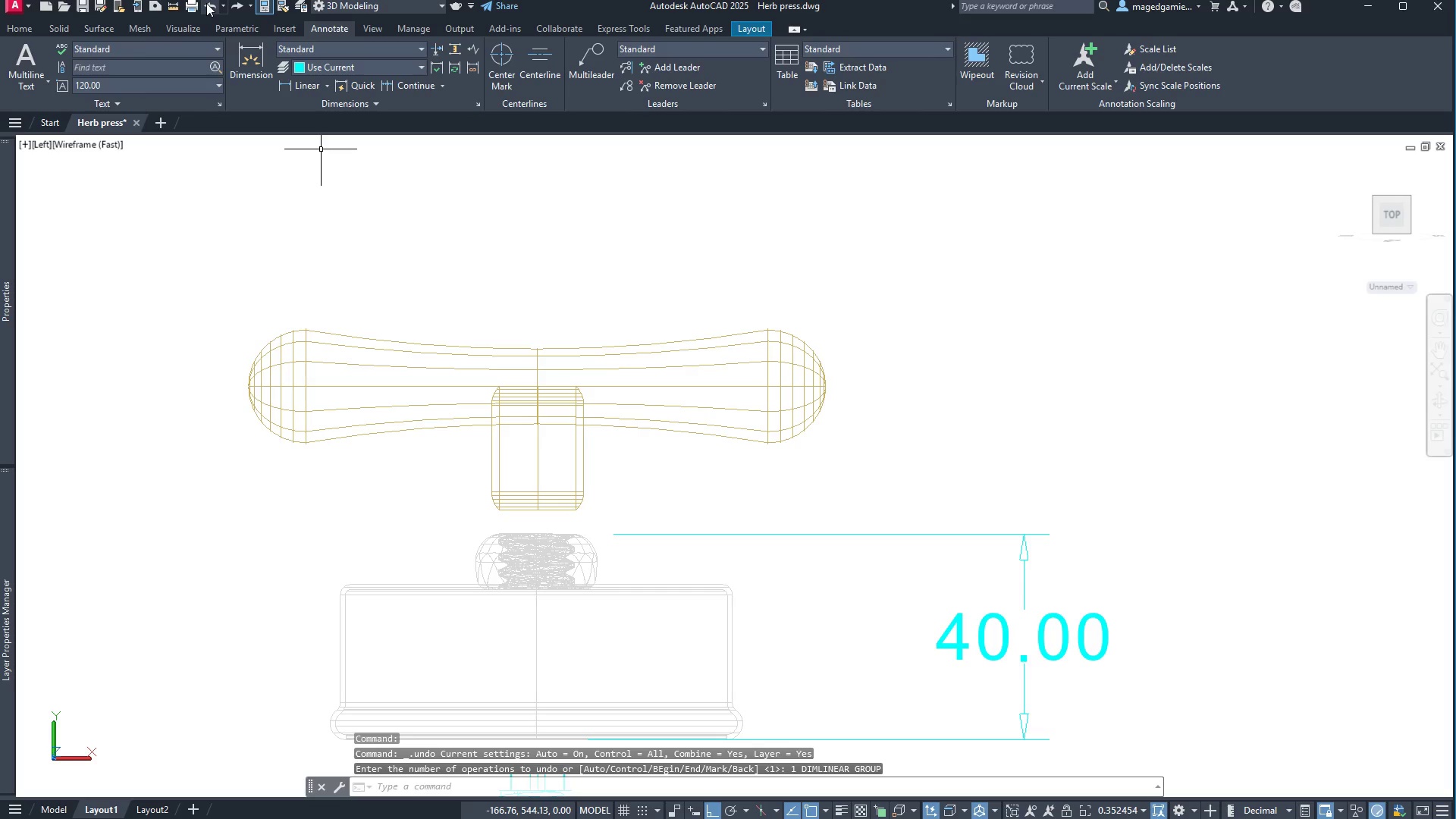 
left_click([206, 3])
 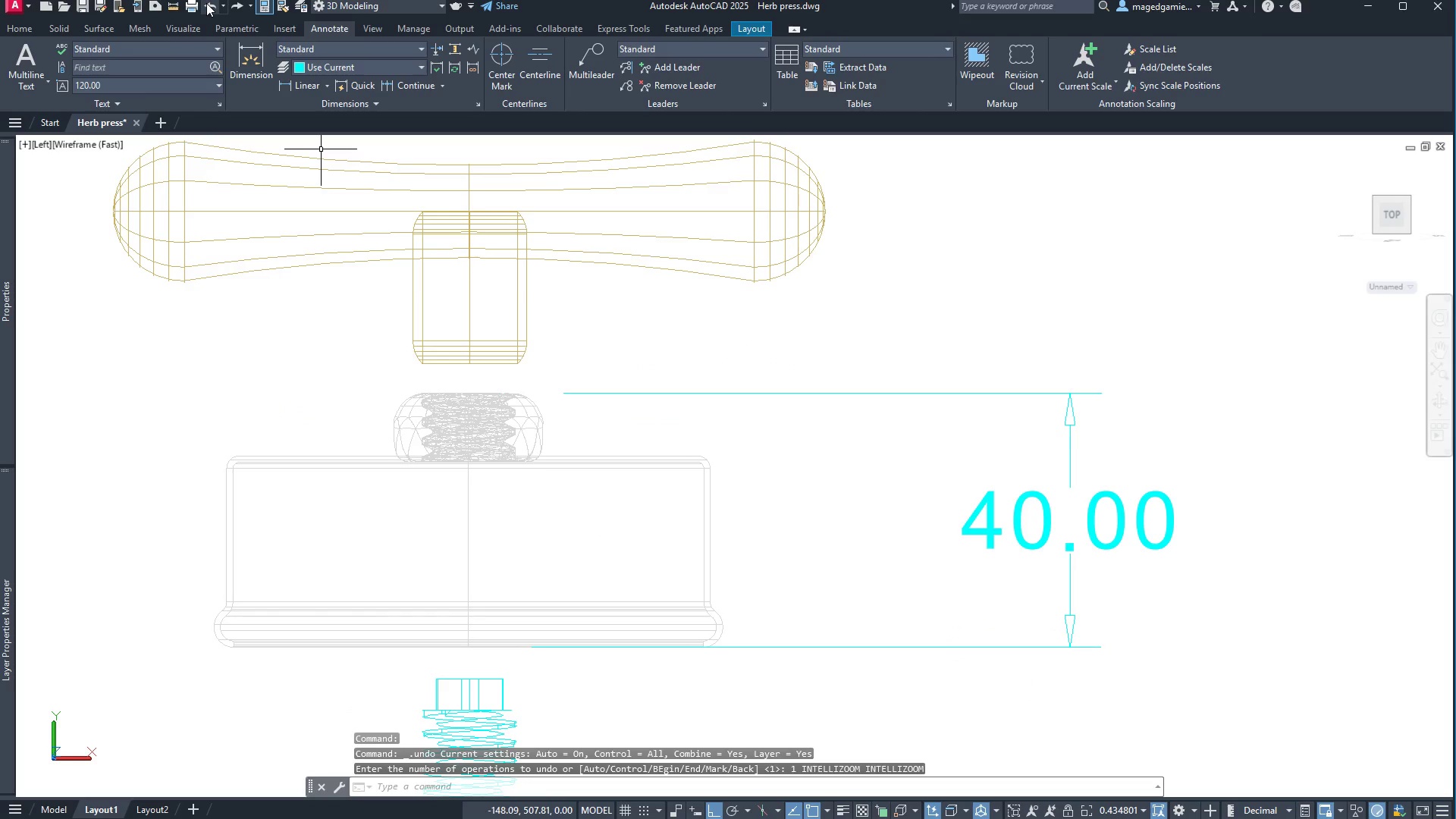 
left_click([206, 3])
 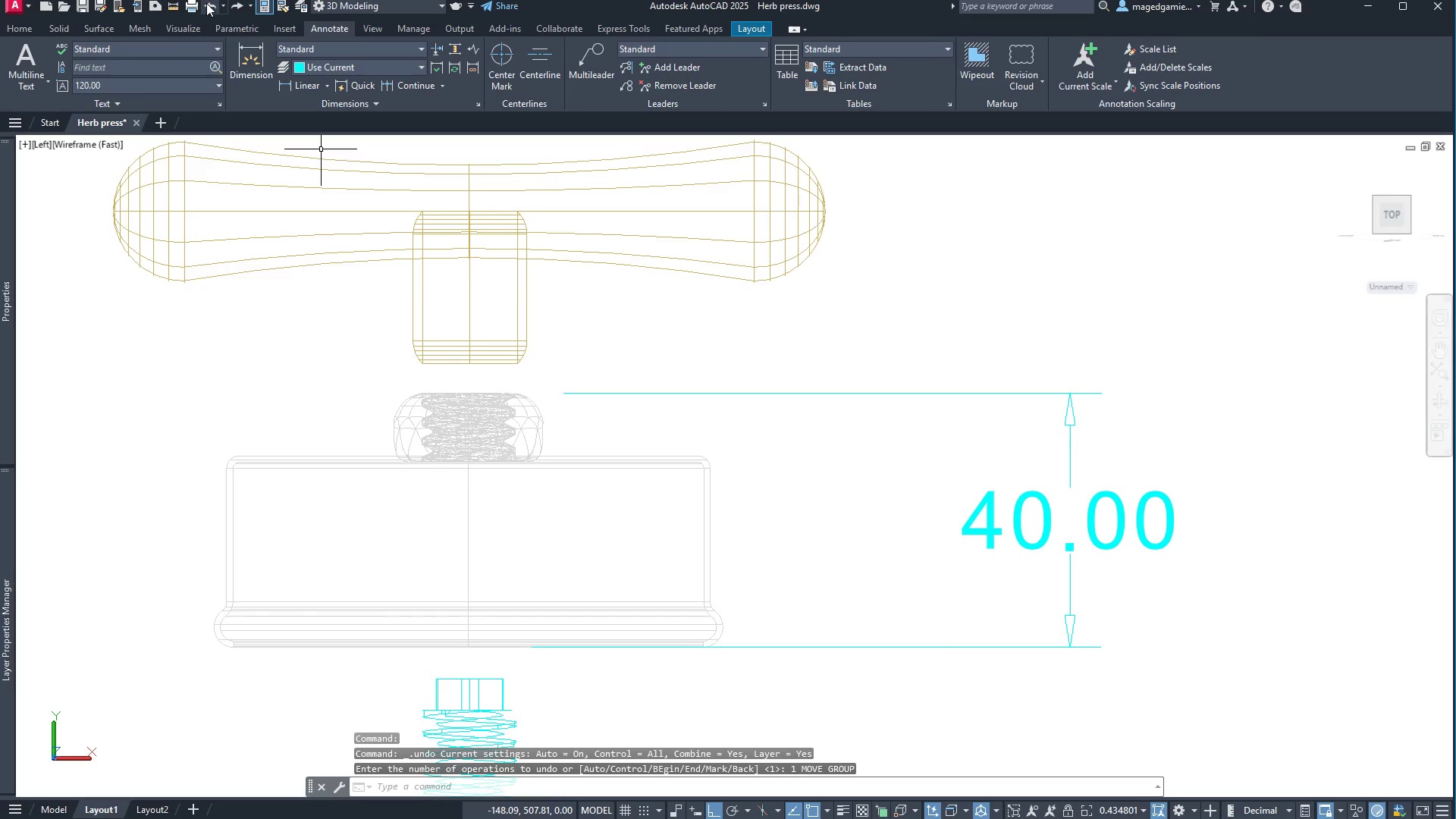 
left_click([206, 3])
 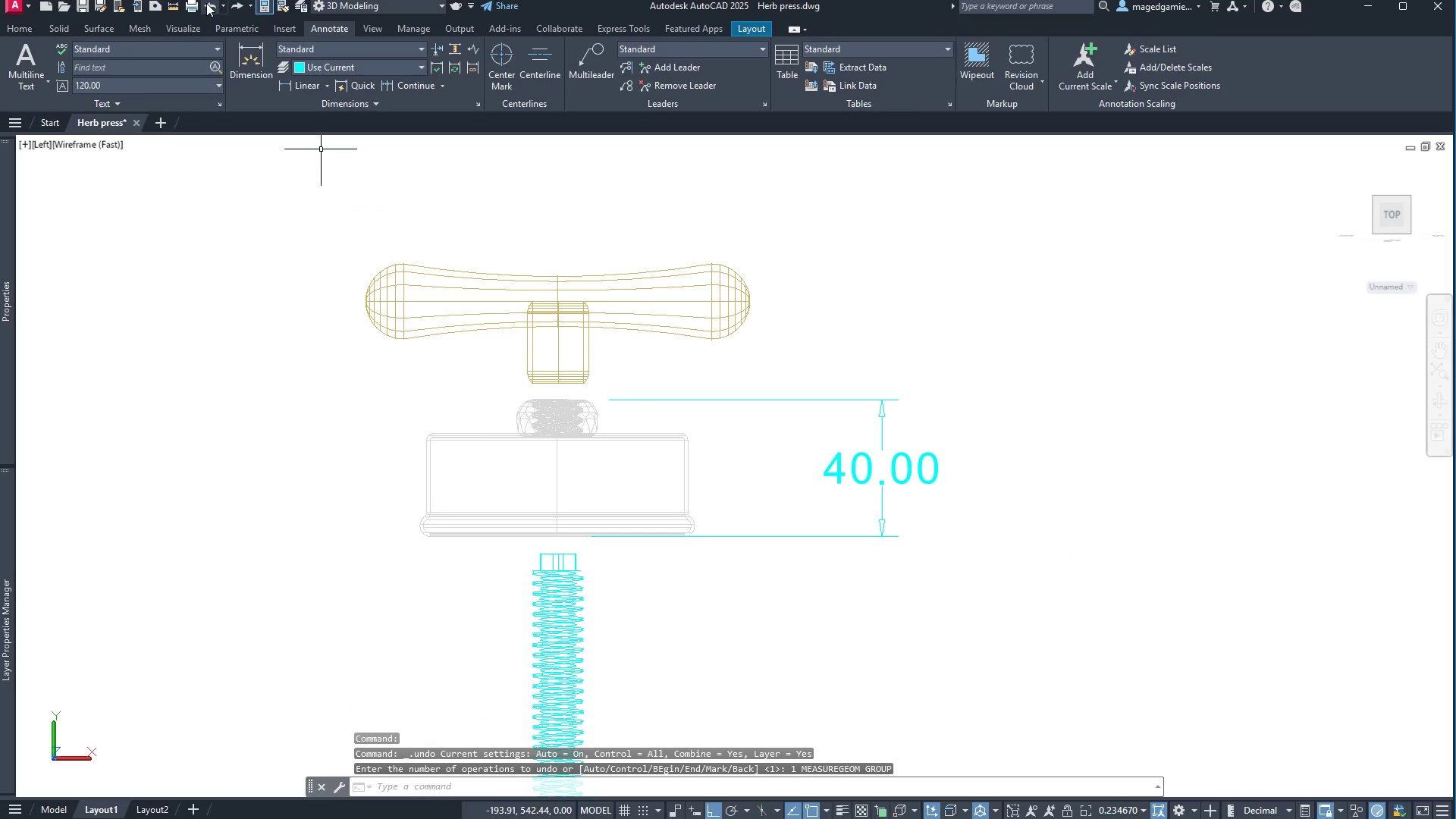 
left_click([206, 3])
 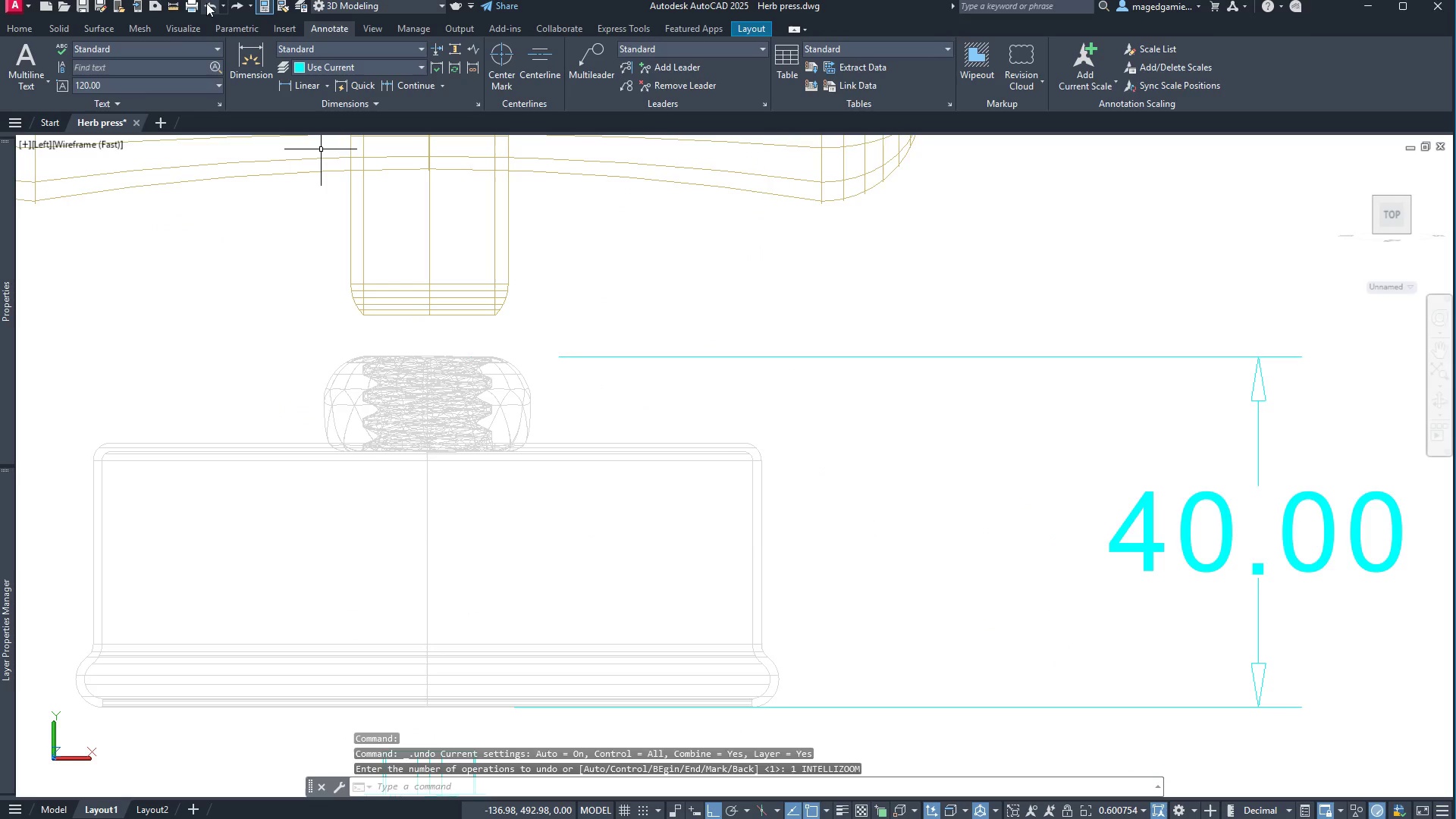 
left_click([206, 3])
 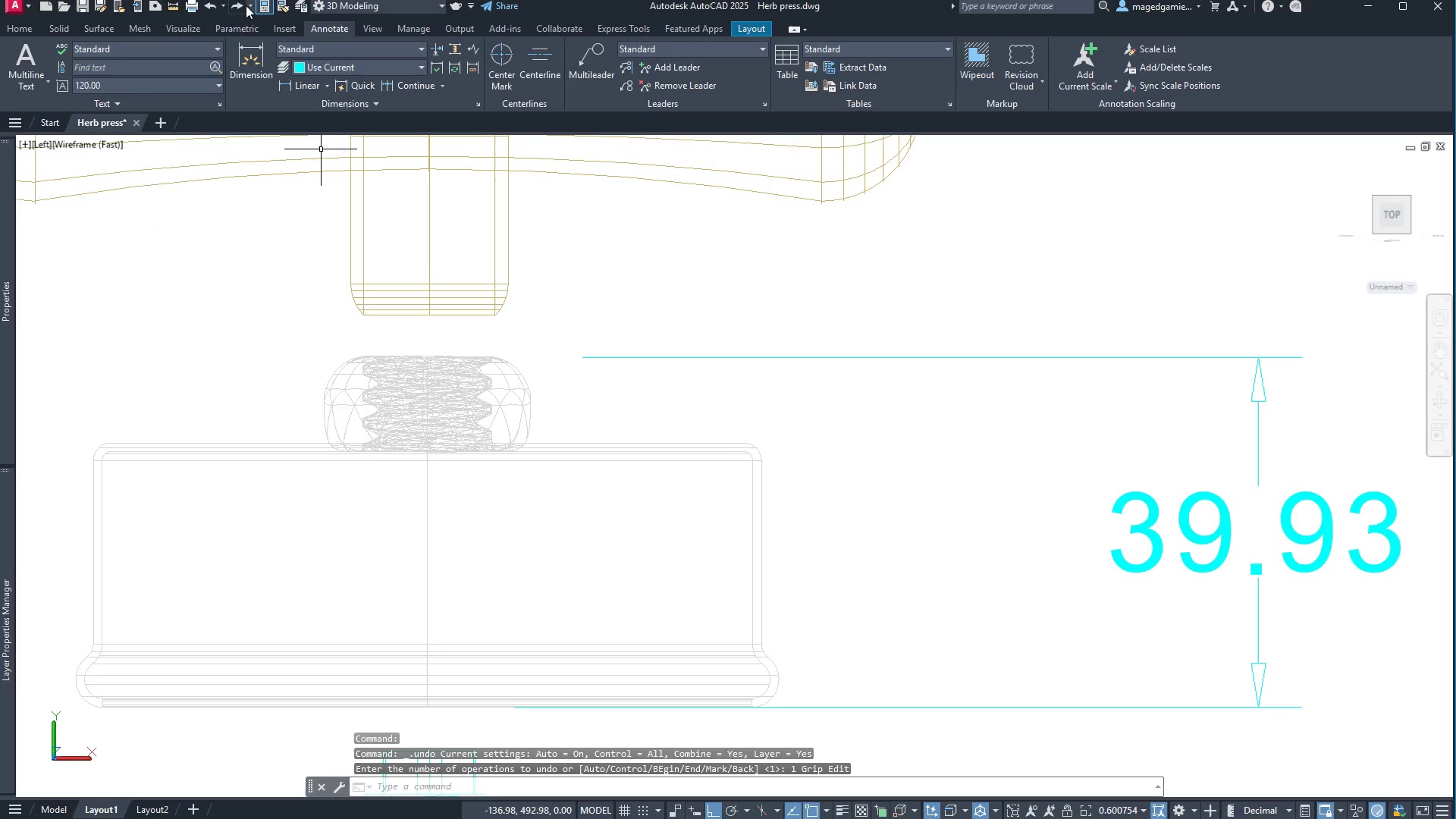 
left_click([237, 4])
 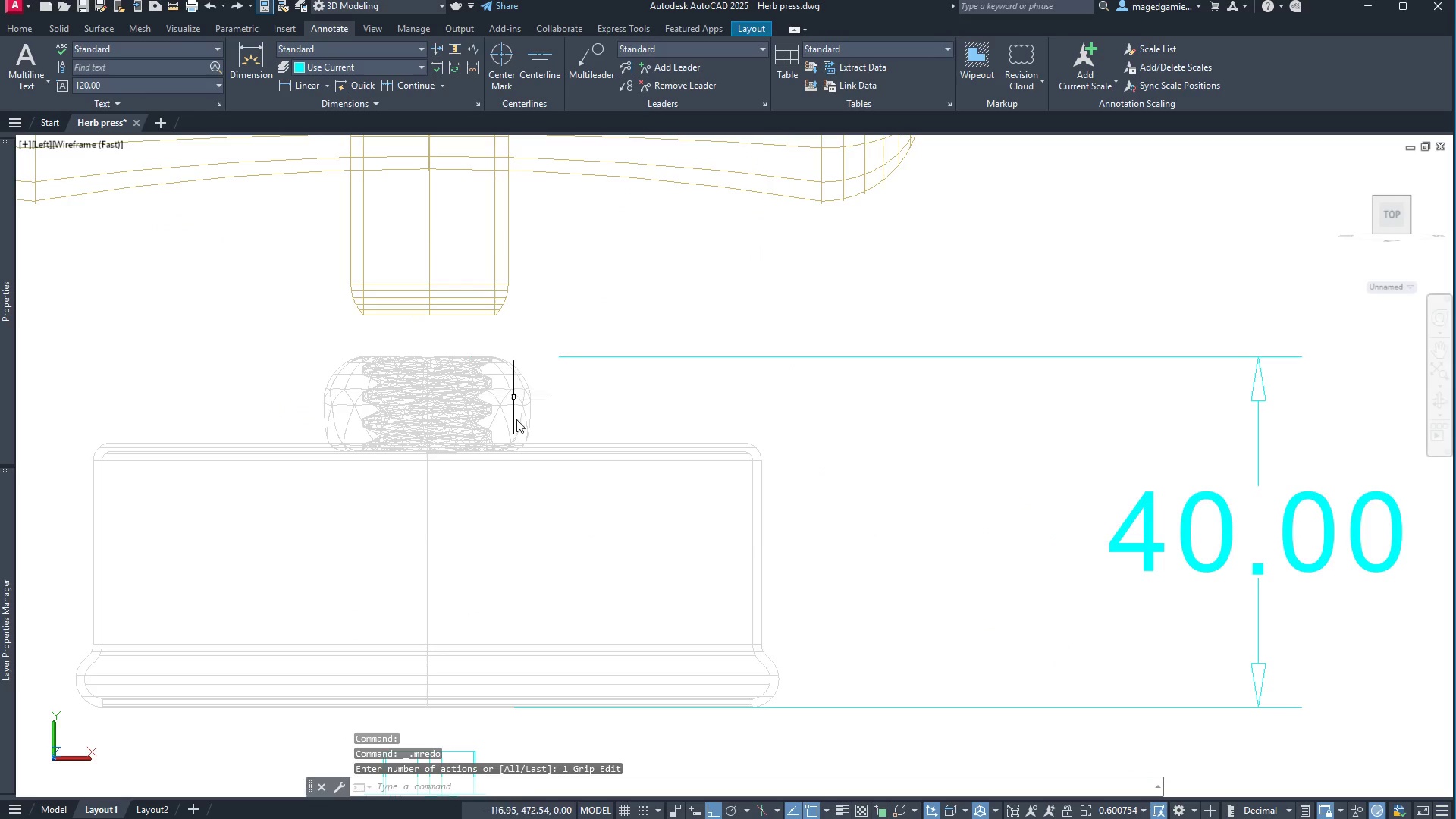 
scroll: coordinate [520, 486], scroll_direction: down, amount: 2.0
 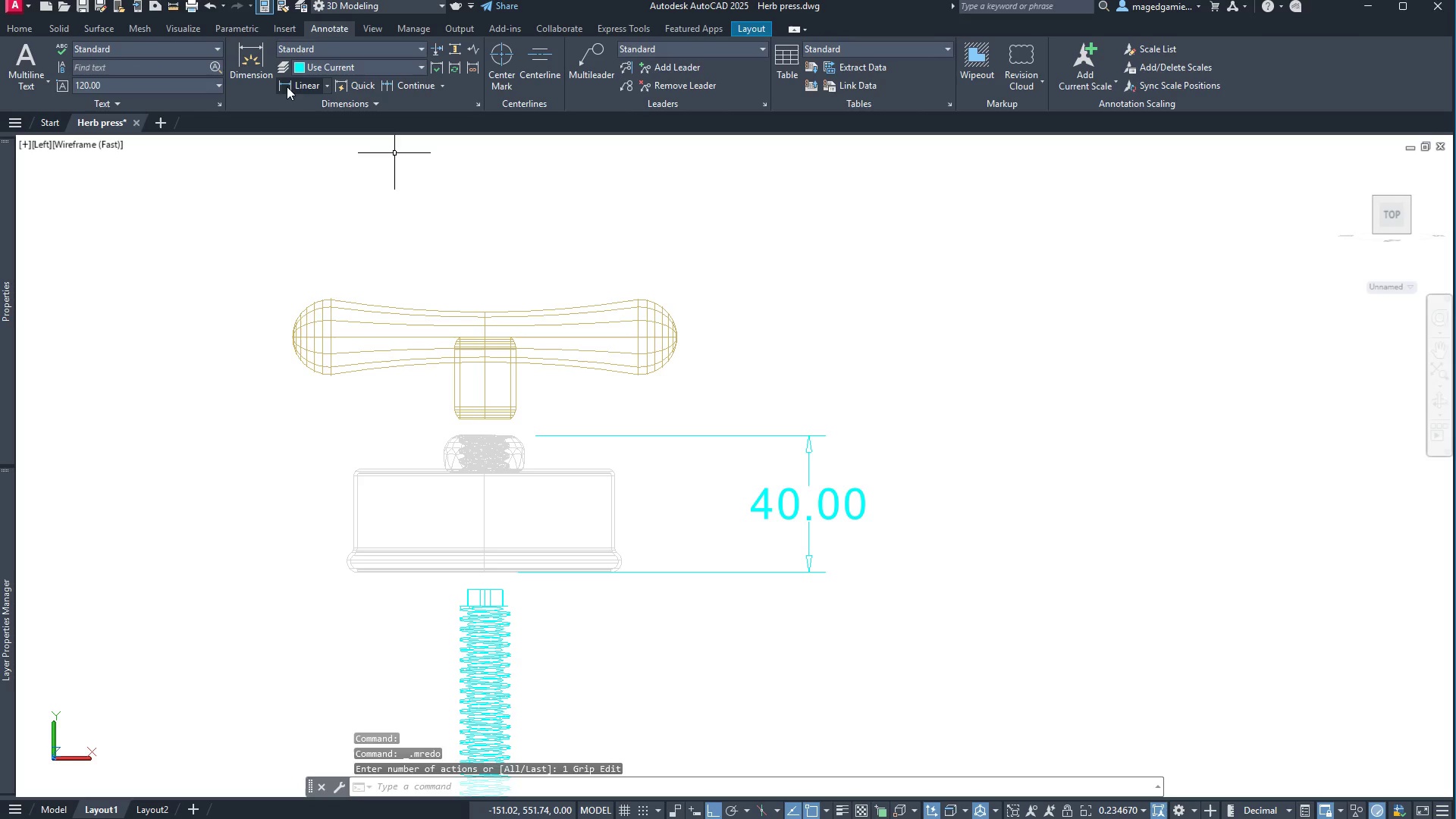 
left_click([290, 86])
 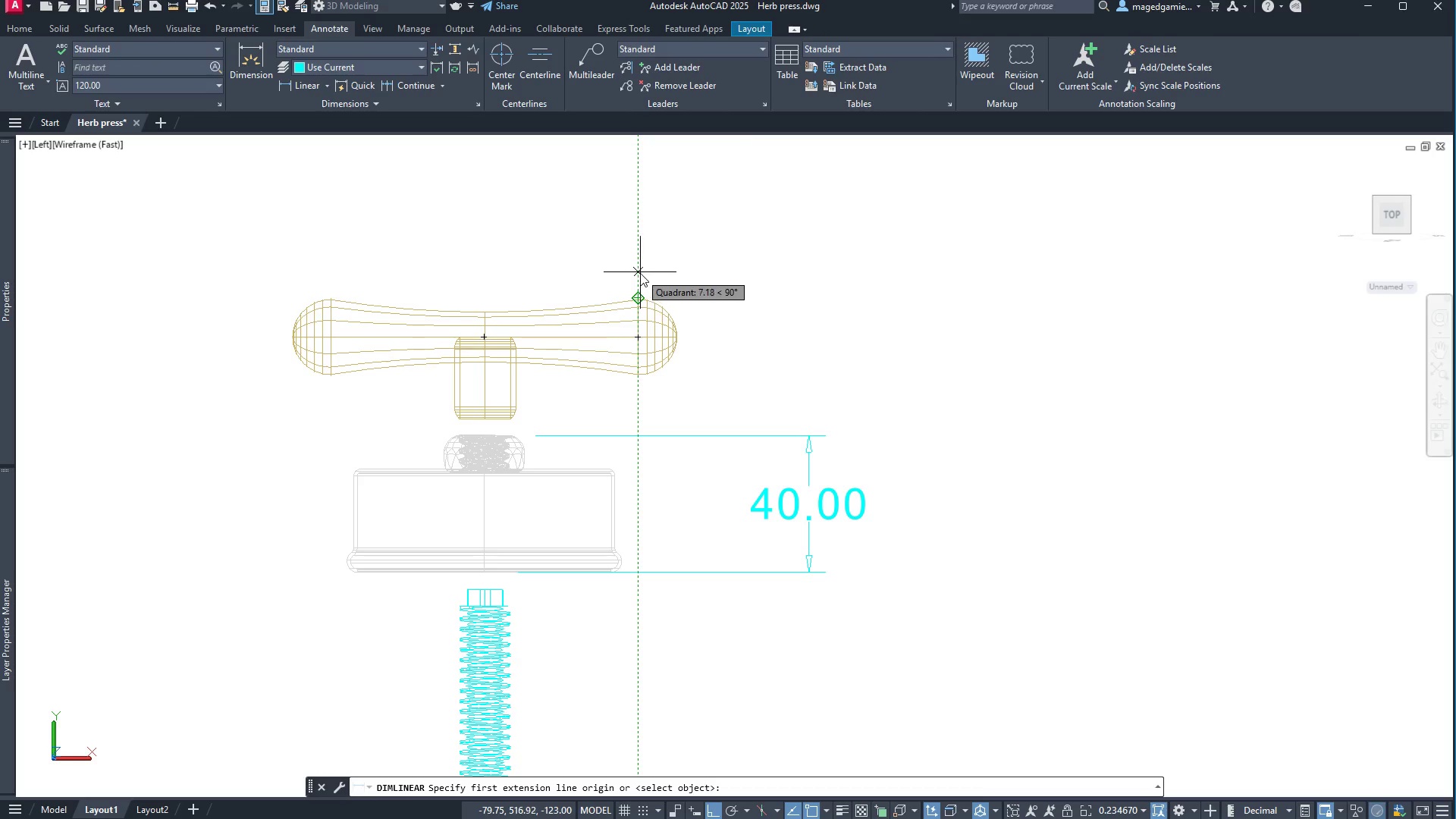 
left_click([640, 281])
 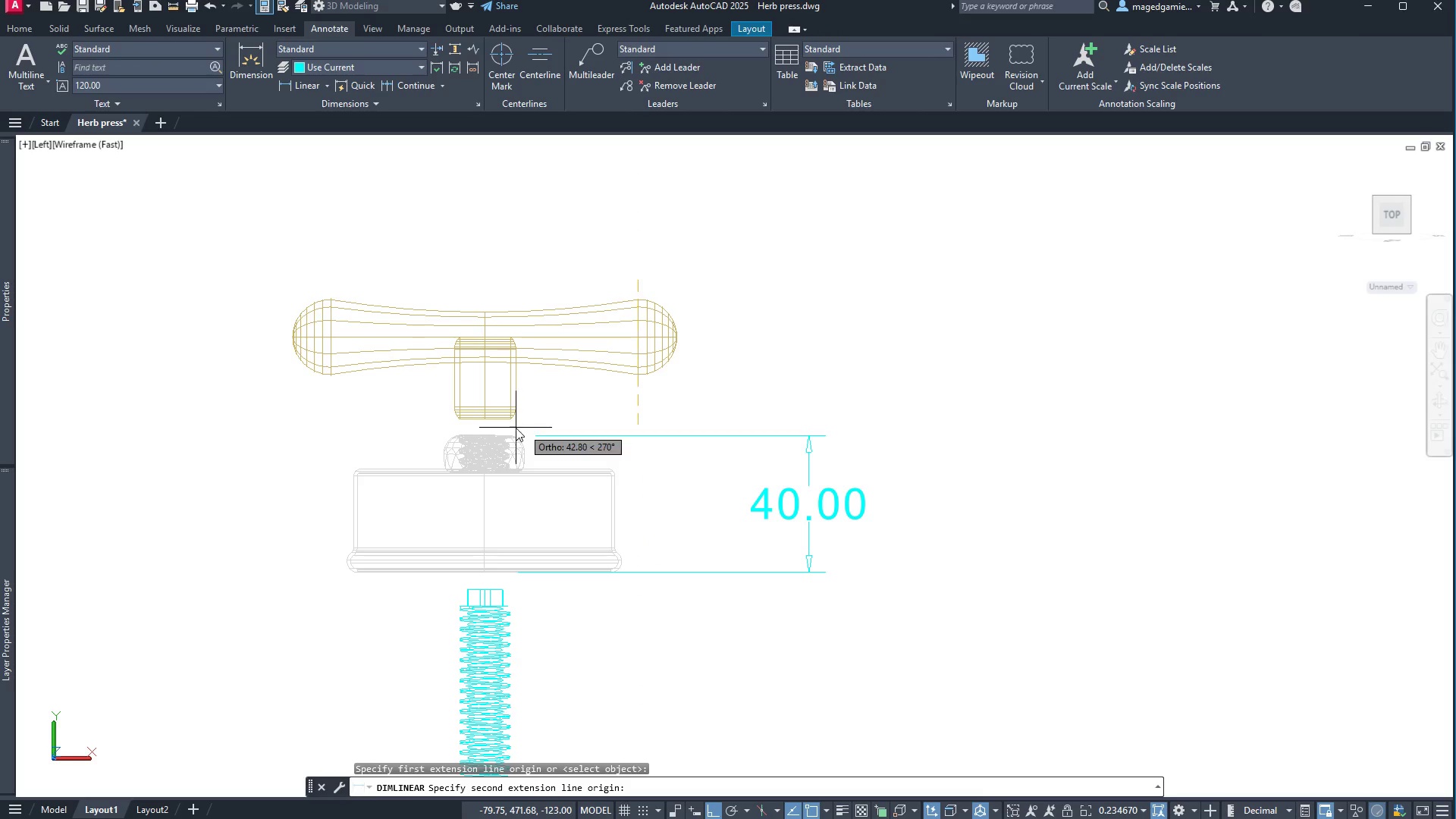 
scroll: coordinate [514, 428], scroll_direction: up, amount: 5.0
 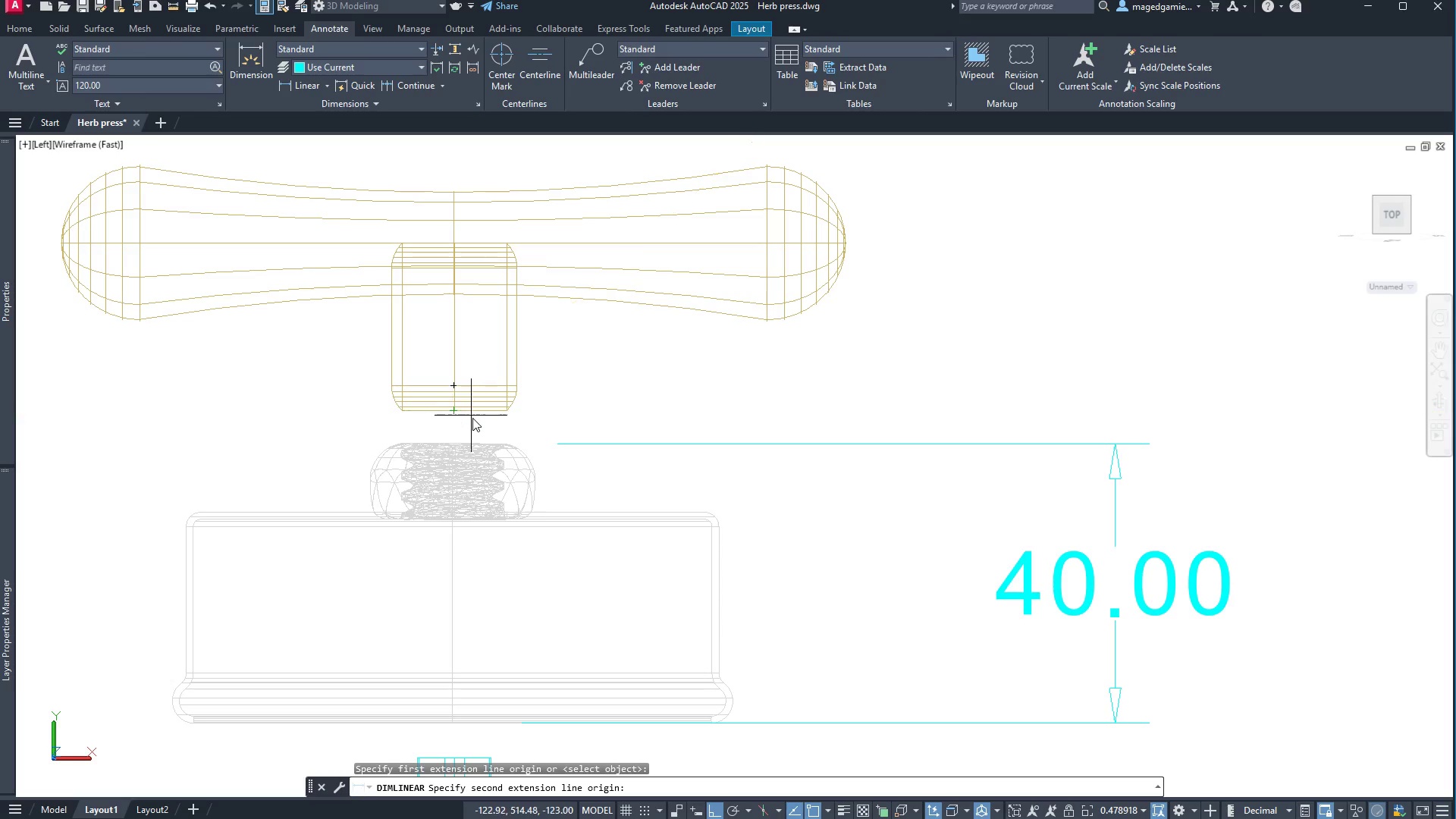 
wait(7.01)
 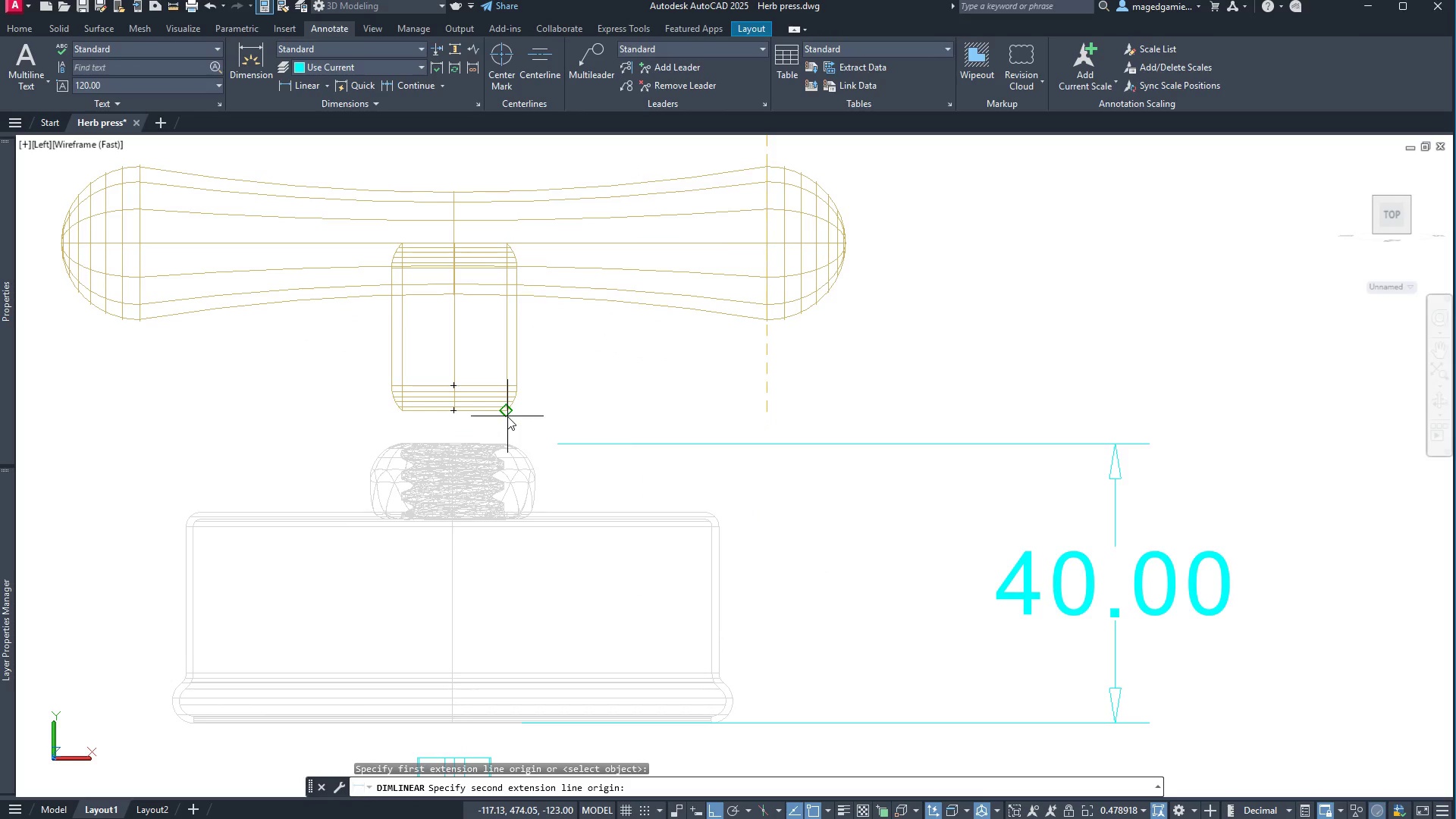 
left_click([508, 418])
 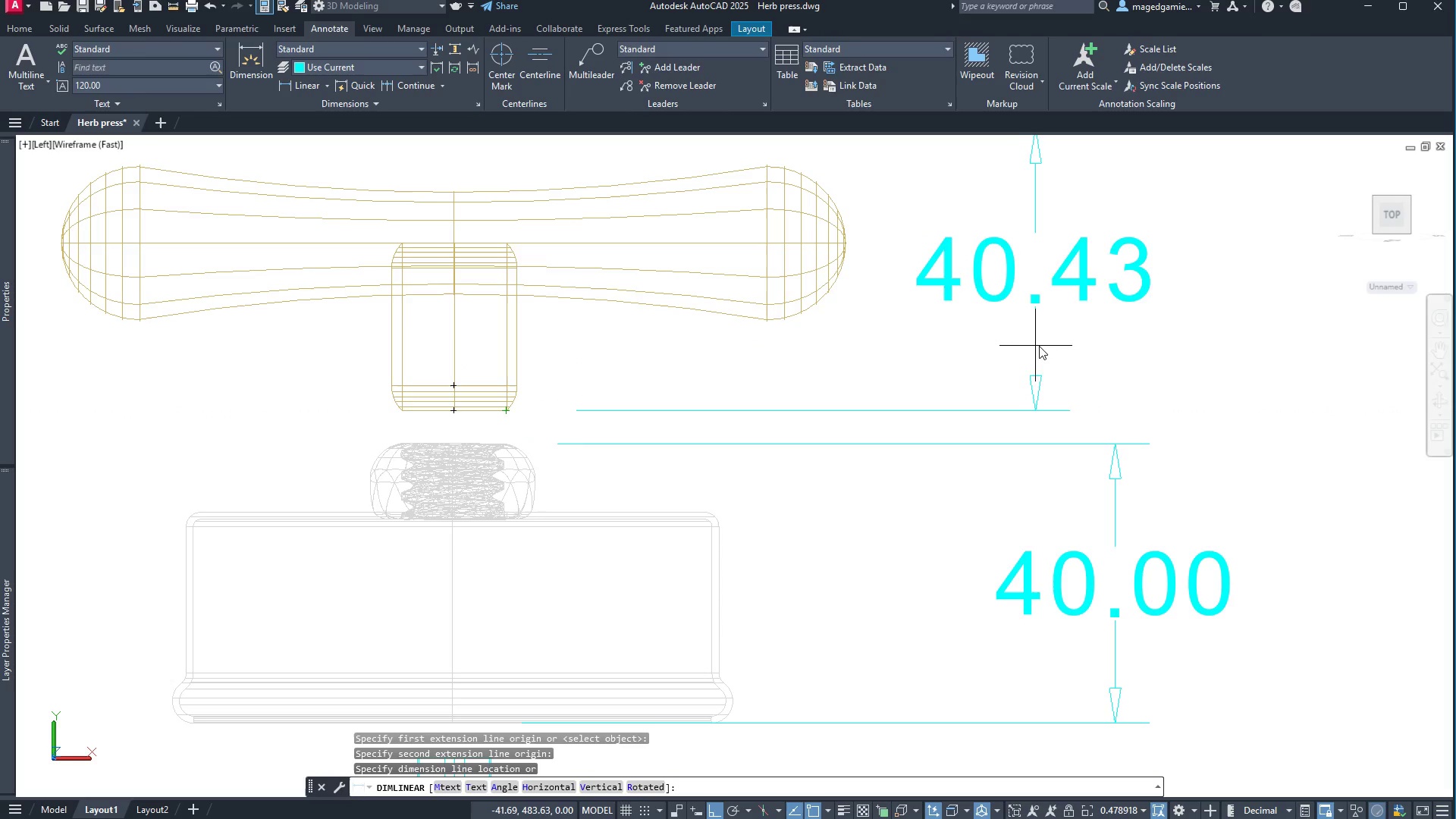 
scroll: coordinate [1042, 347], scroll_direction: down, amount: 2.0
 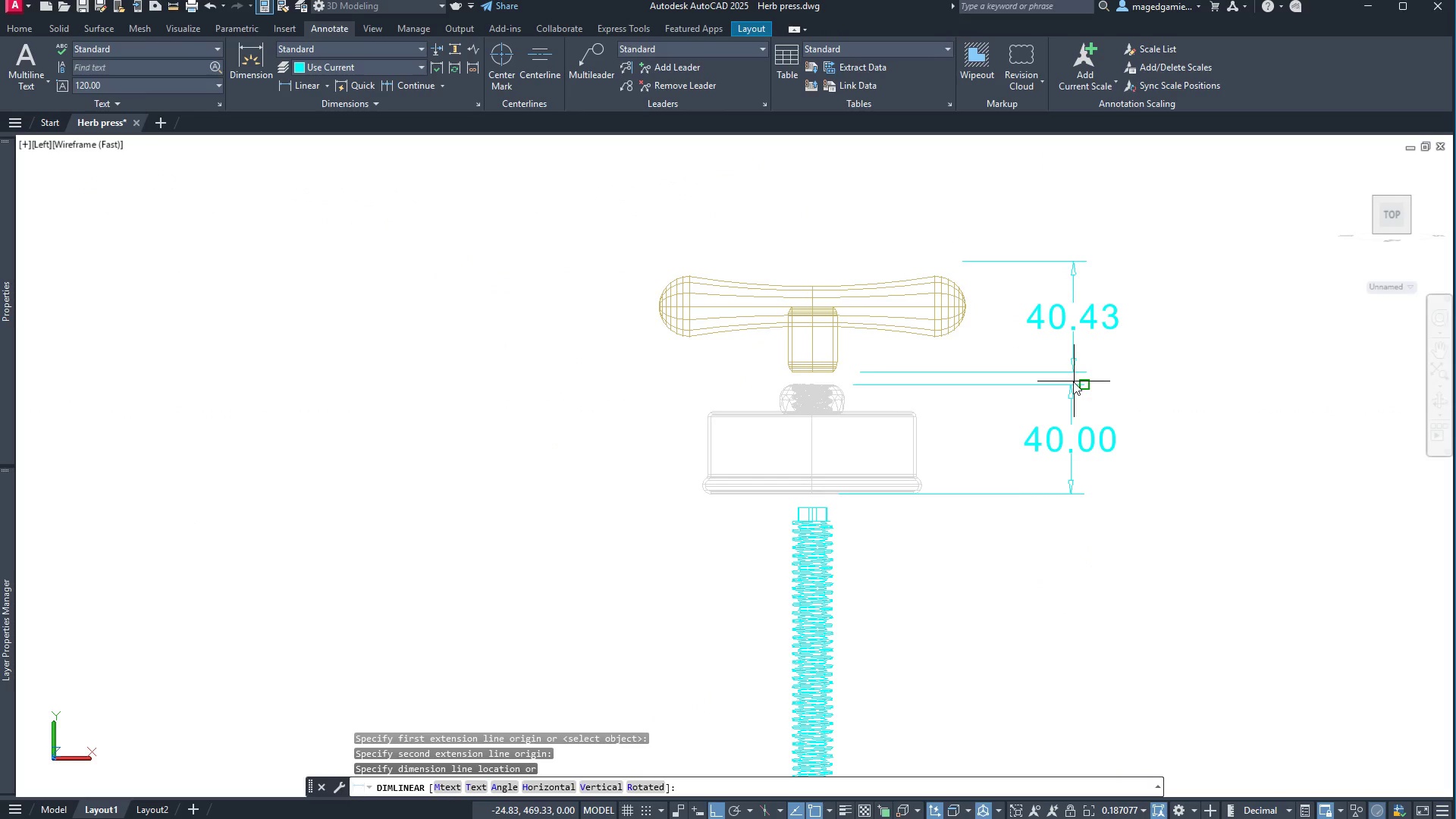 
scroll: coordinate [1068, 360], scroll_direction: up, amount: 4.0
 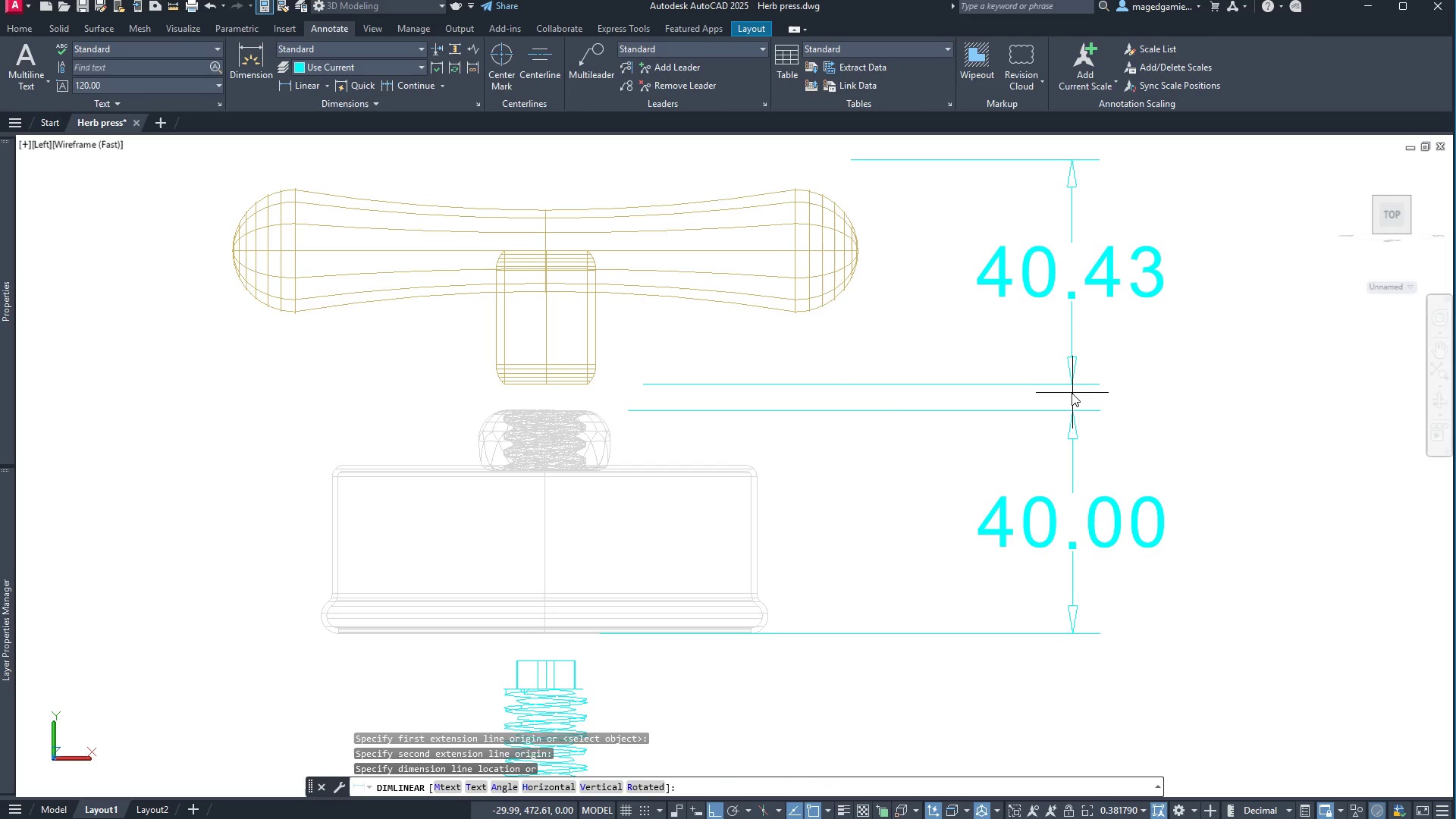 
left_click([1072, 393])
 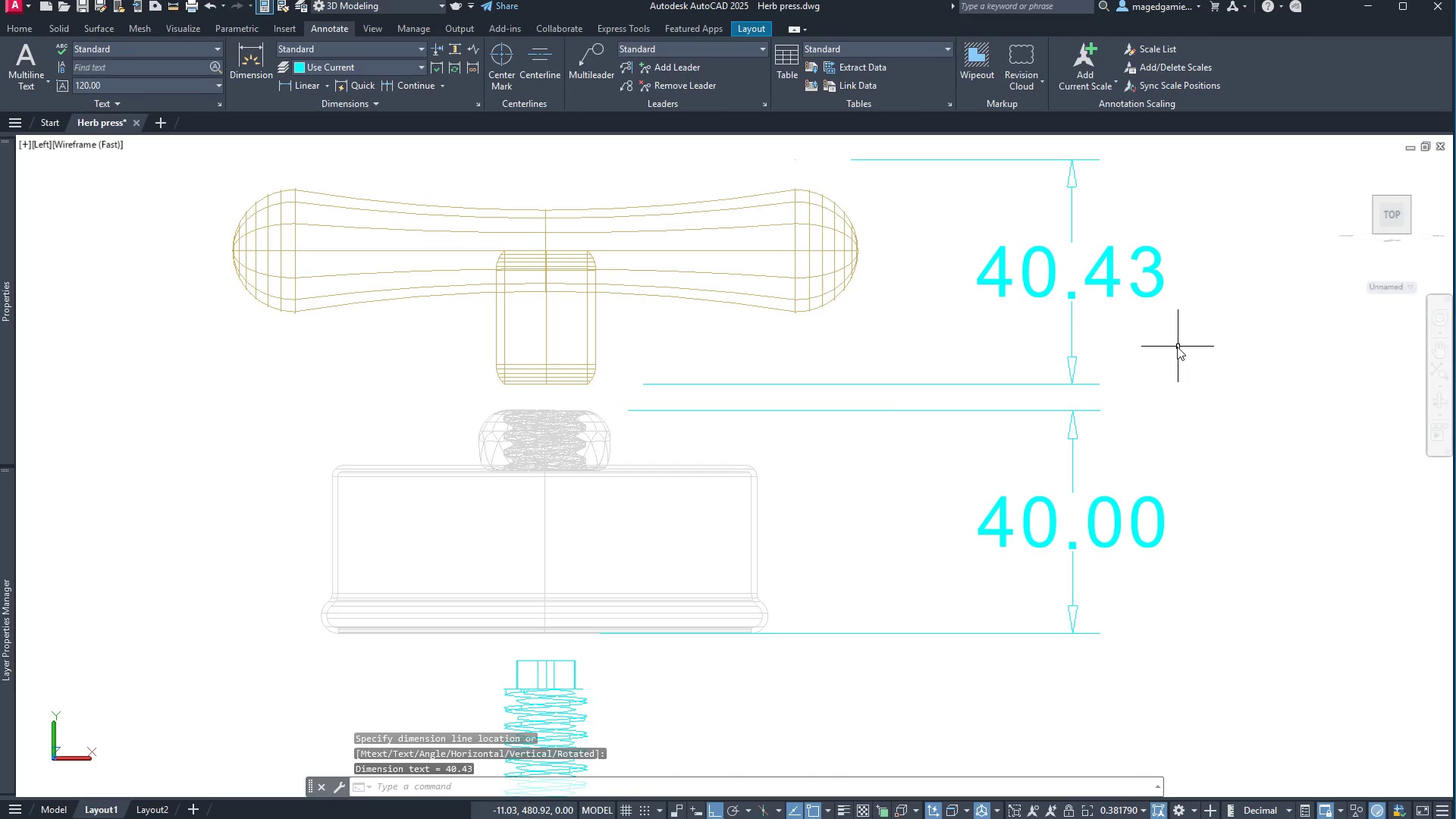 
scroll: coordinate [1172, 377], scroll_direction: down, amount: 1.0
 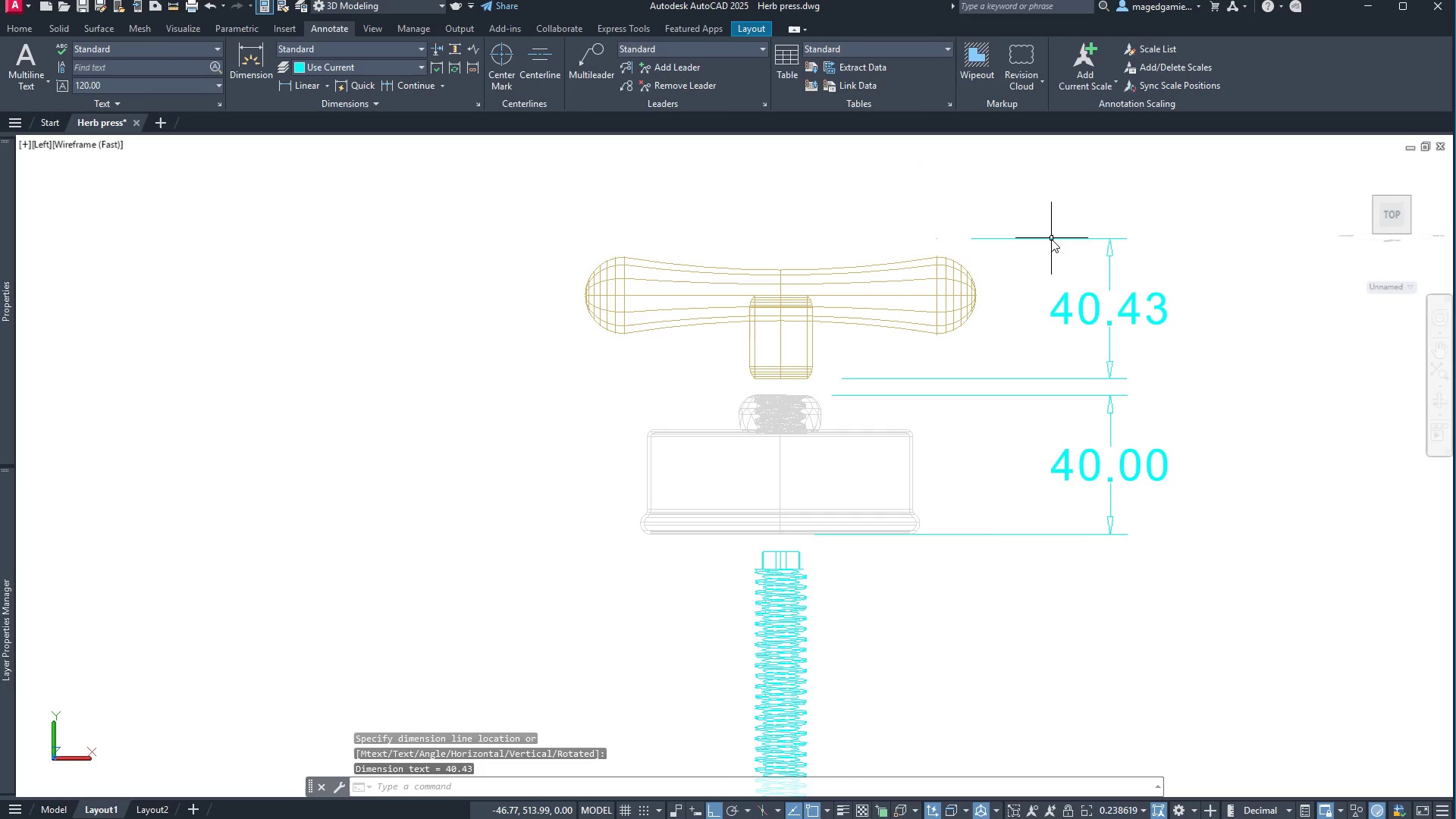 
left_click([1051, 239])
 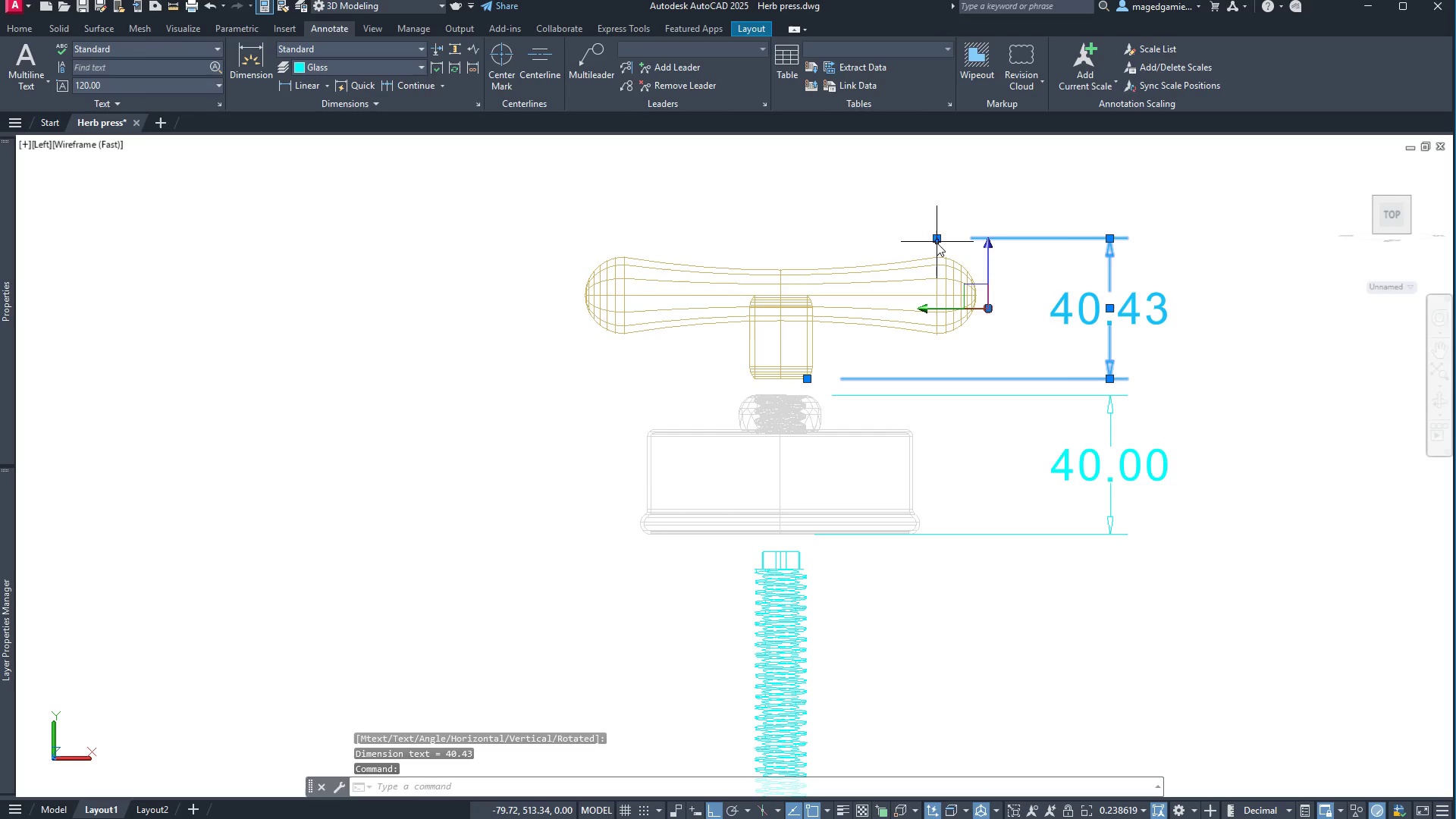 
left_click([937, 239])
 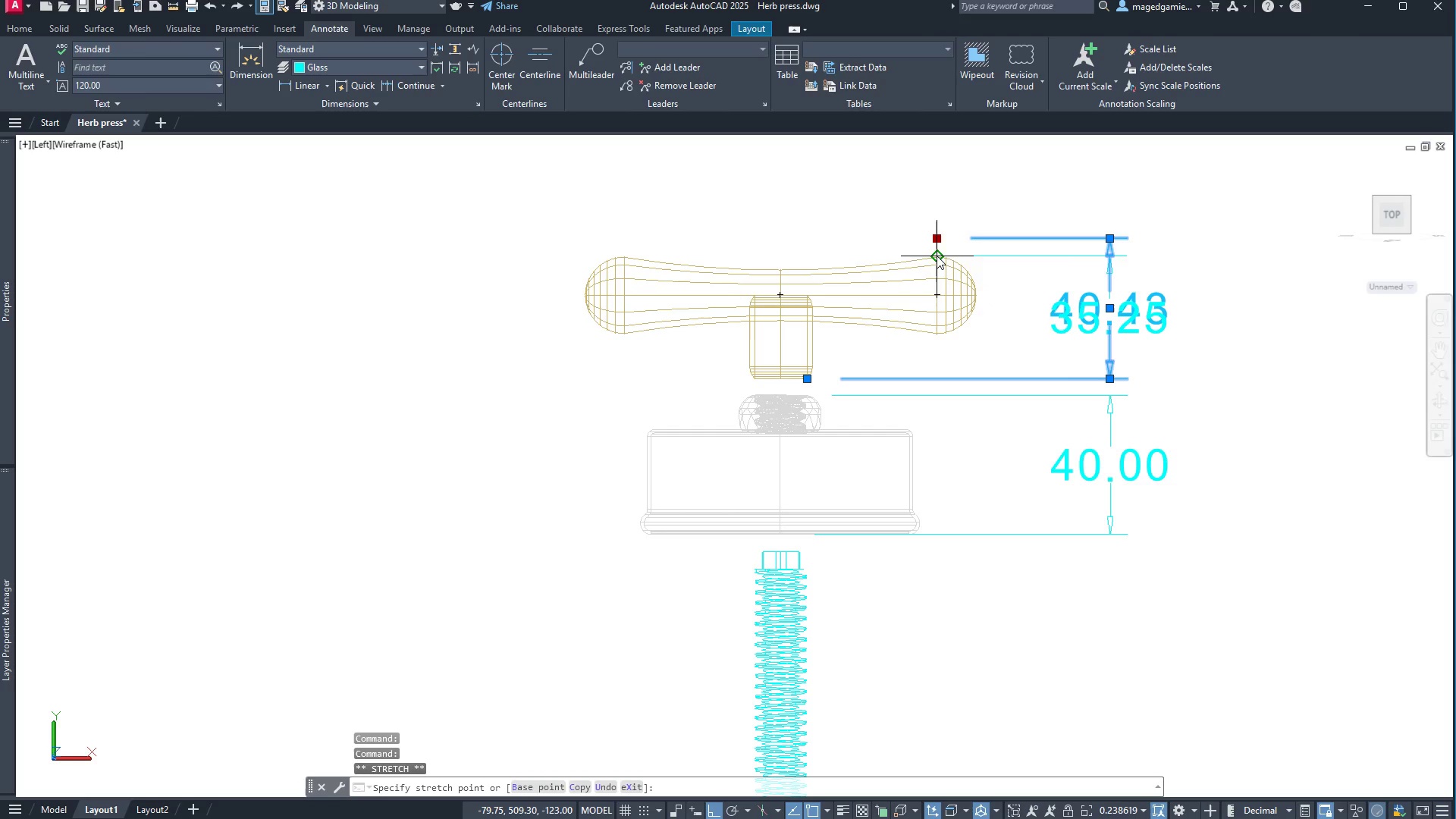 
left_click([937, 256])
 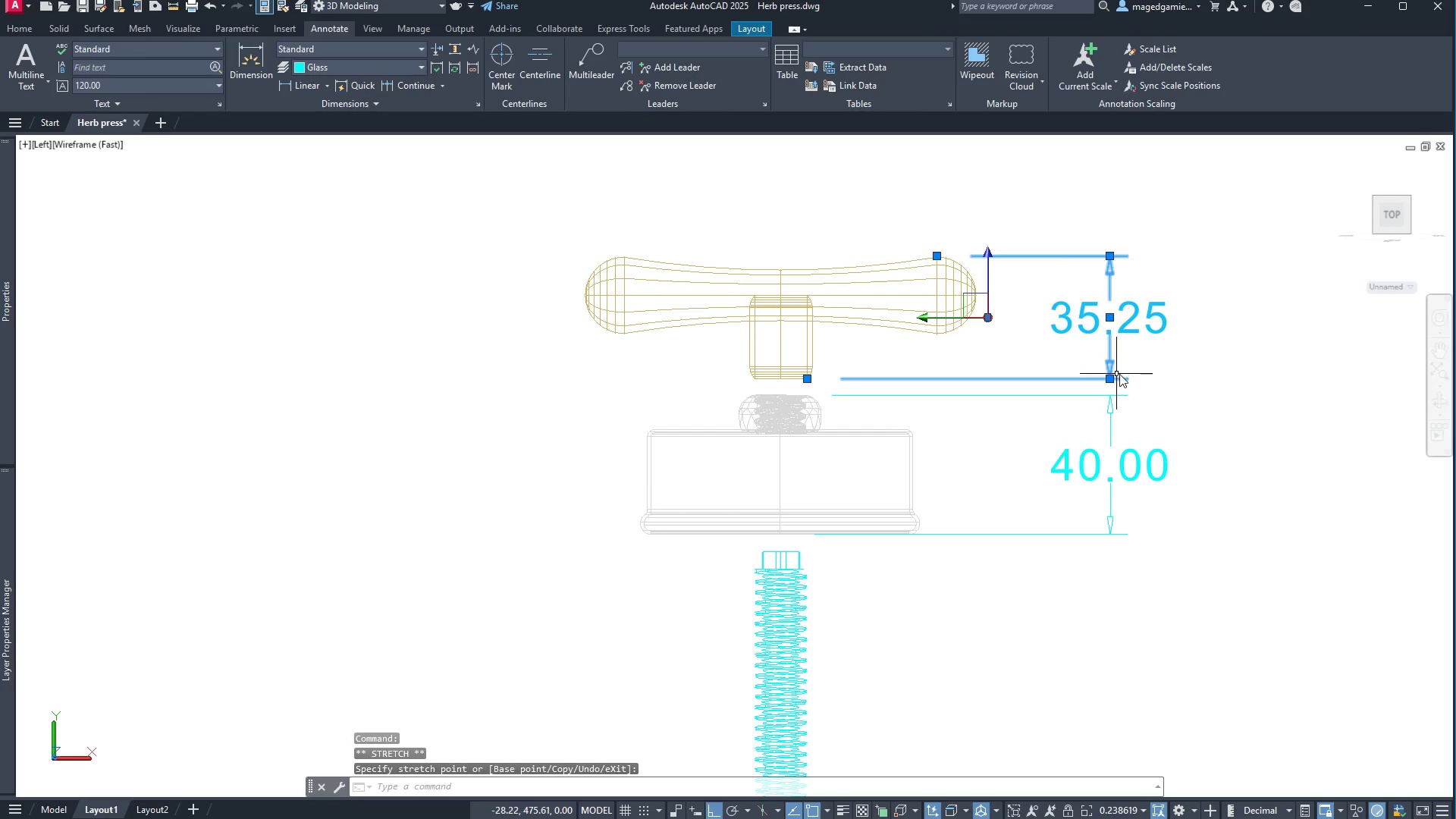 
scroll: coordinate [1126, 382], scroll_direction: up, amount: 13.0
 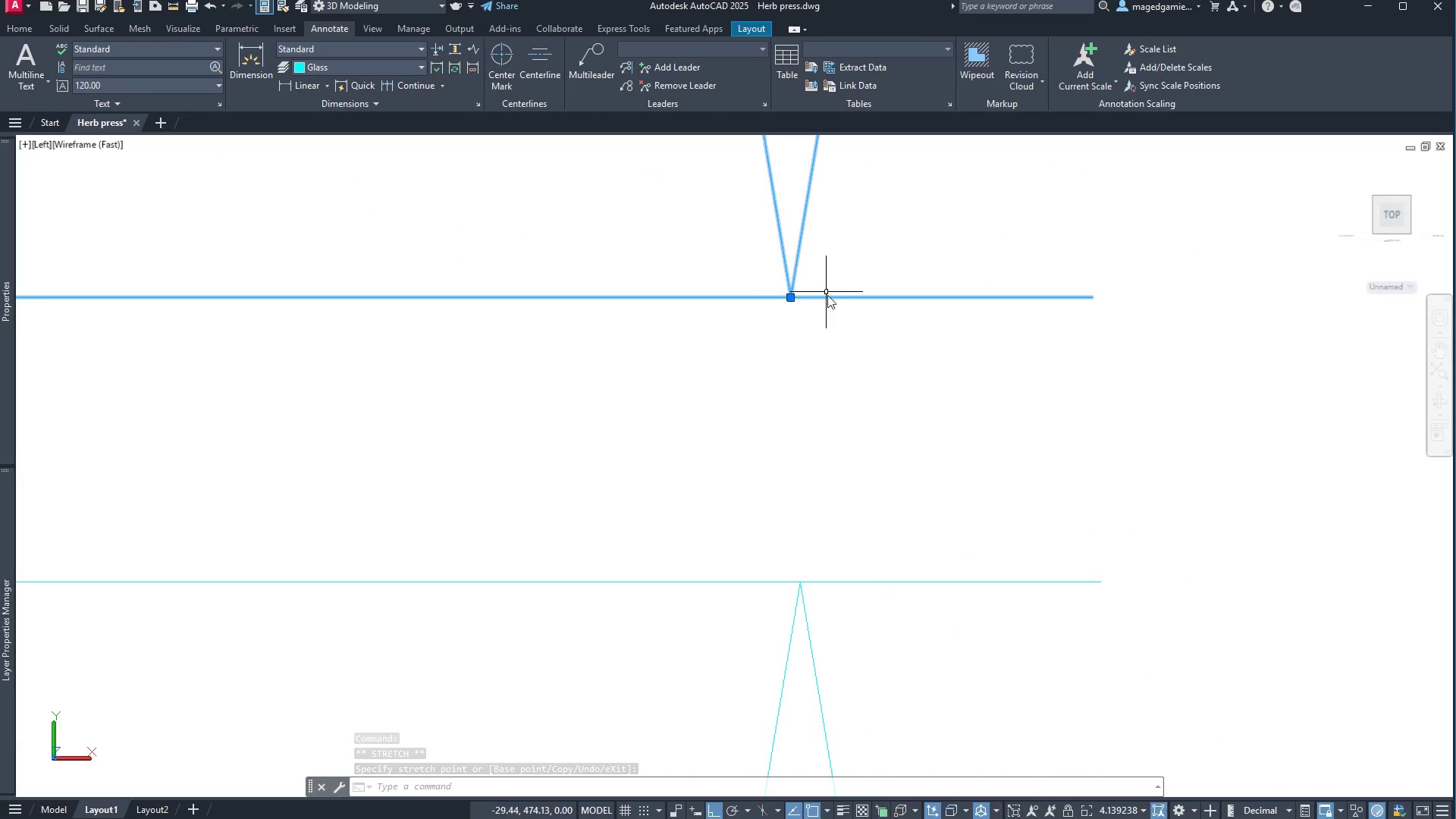 
hold_key(key=Escape, duration=15.97)
 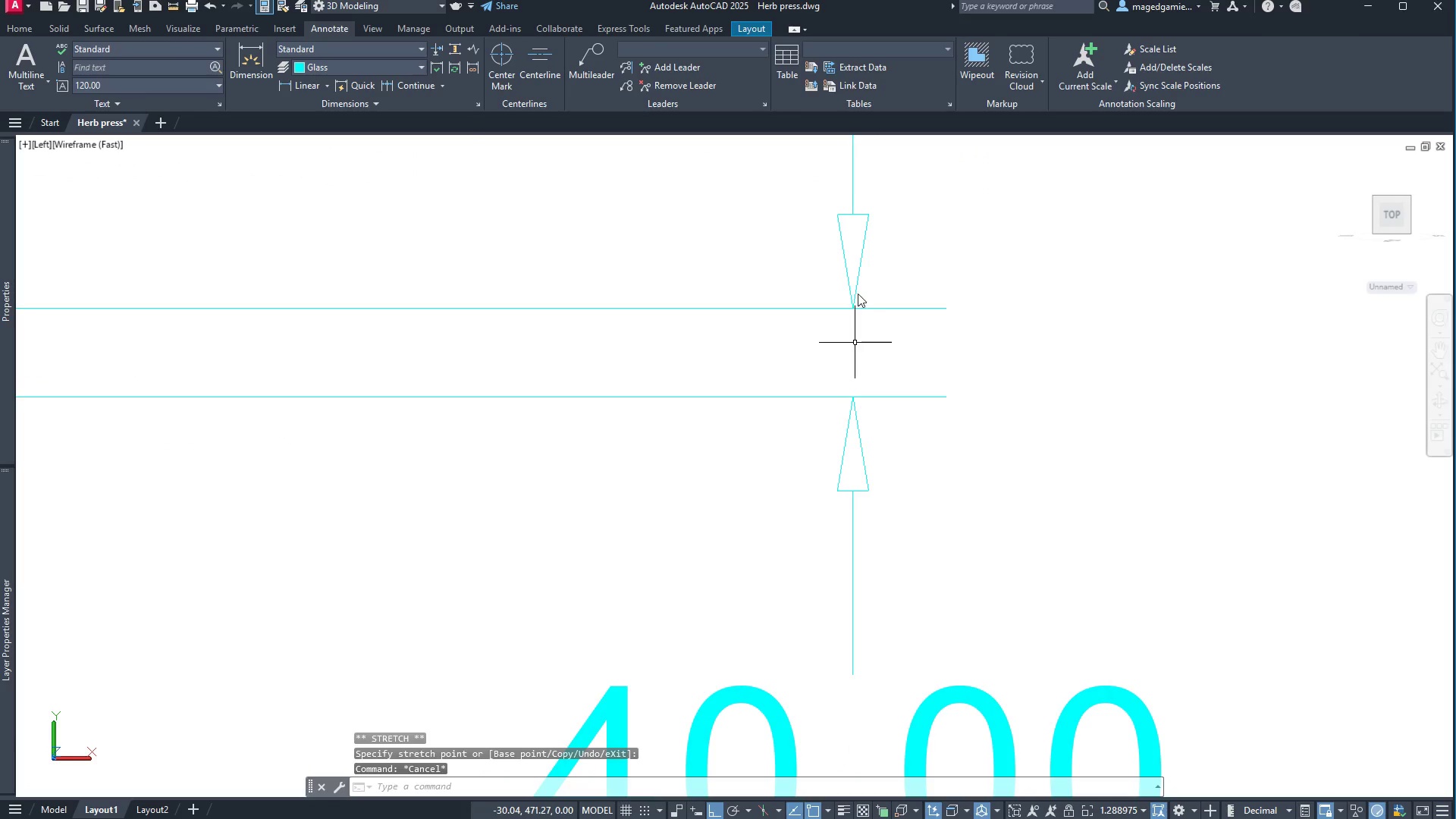 
left_click([800, 250])
 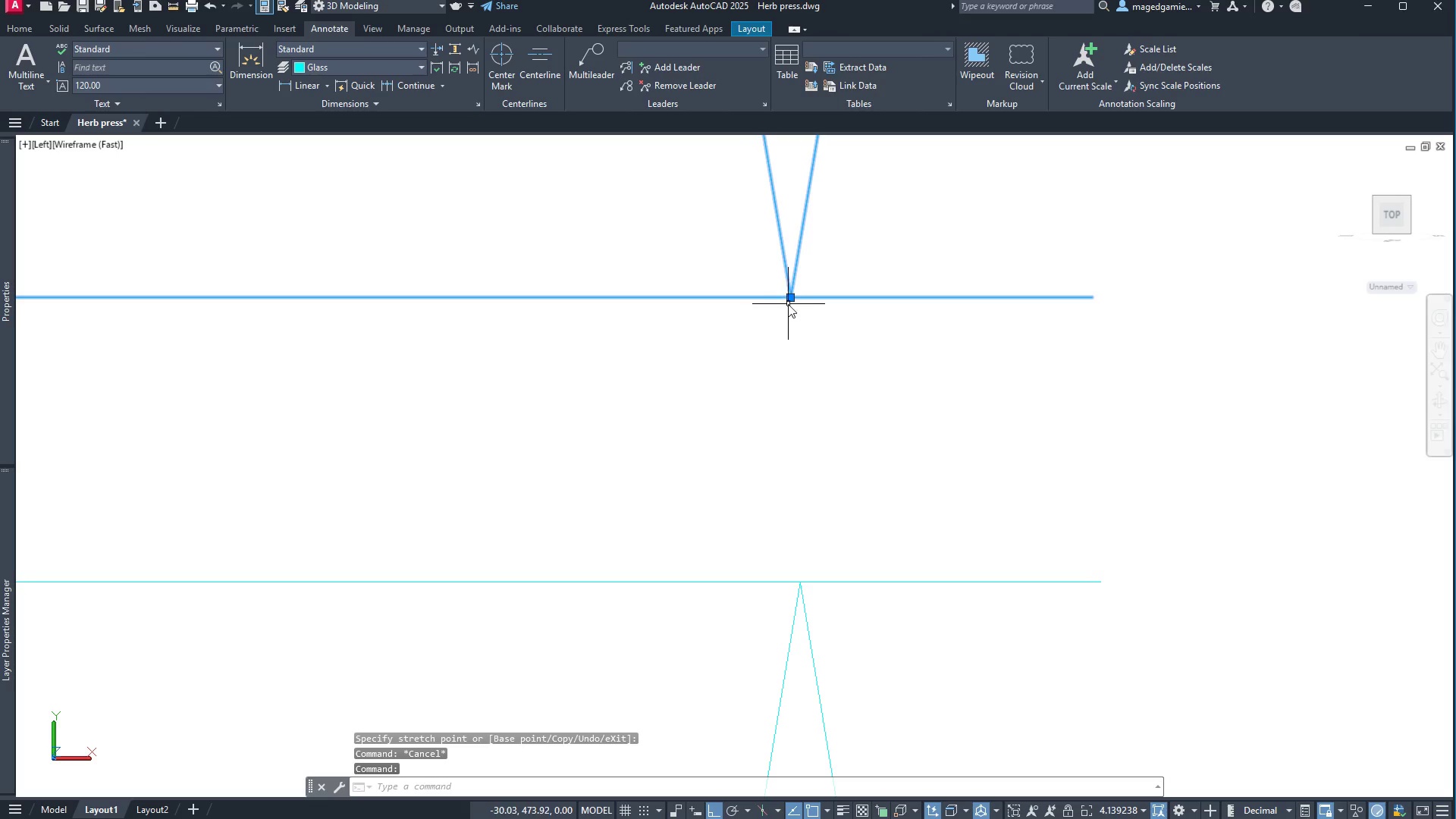 
left_click_drag(start_coordinate=[793, 295], to_coordinate=[853, 461])
 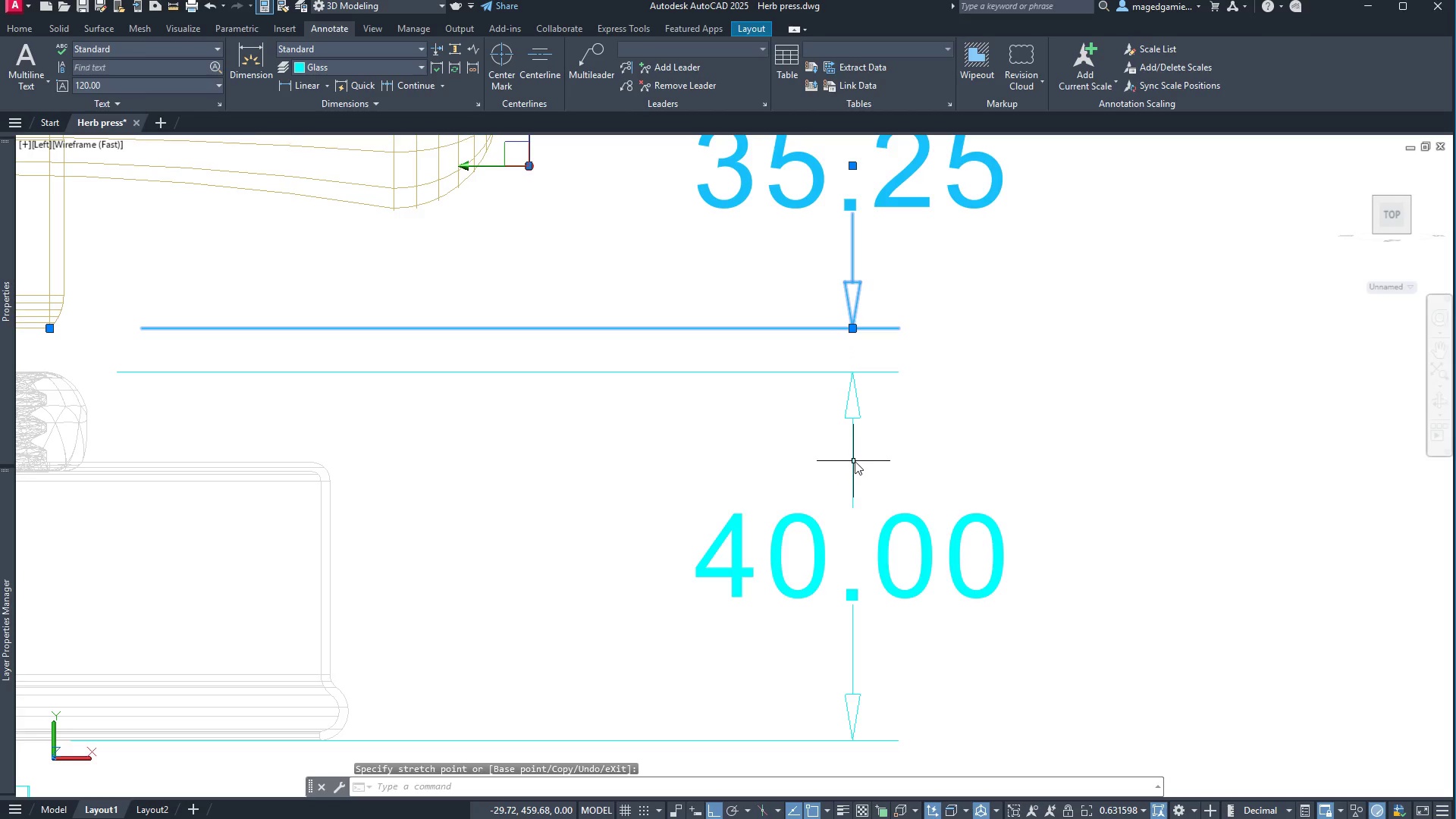 
scroll: coordinate [860, 293], scroll_direction: down, amount: 5.0
 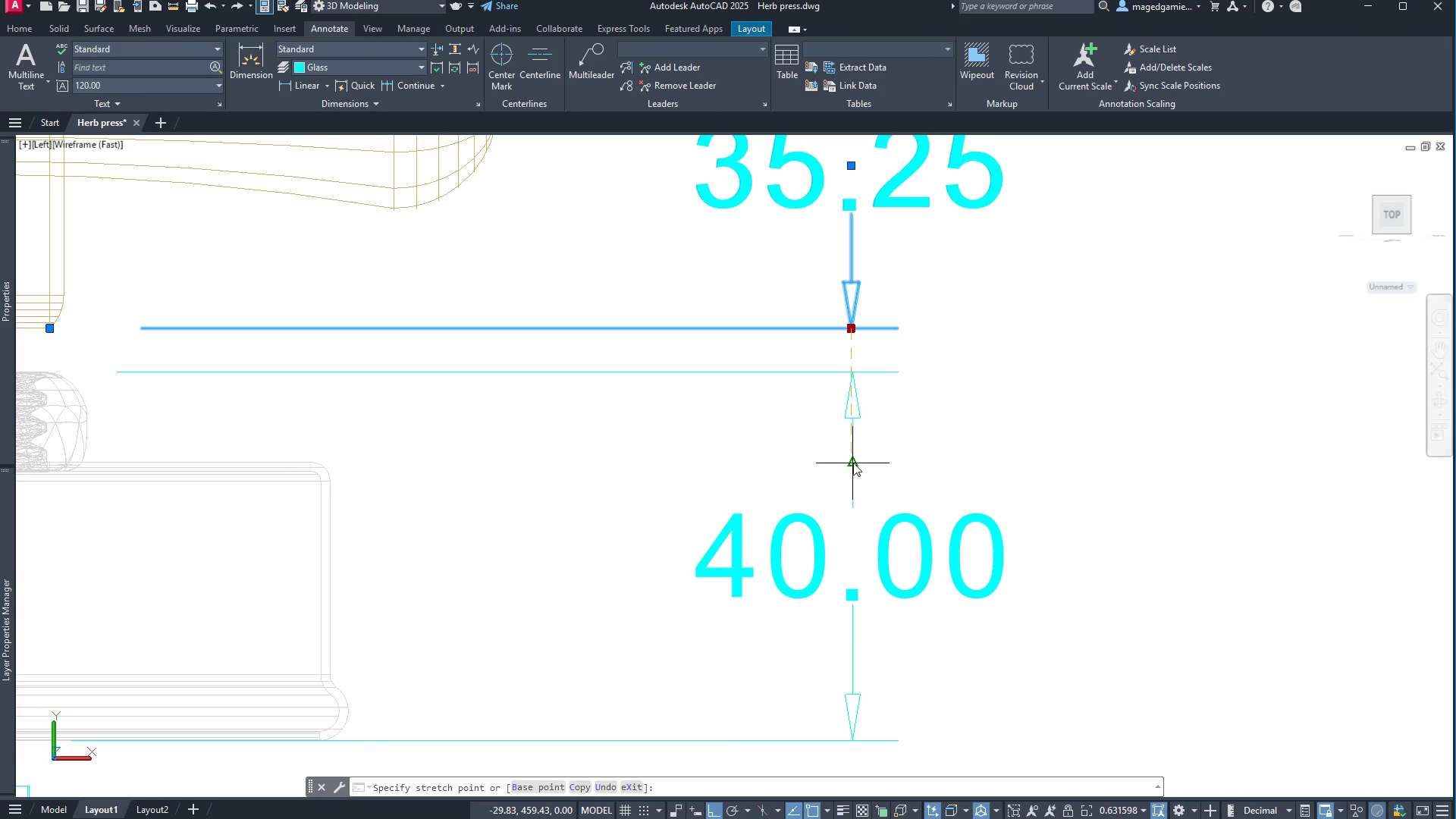 
left_click([853, 461])
 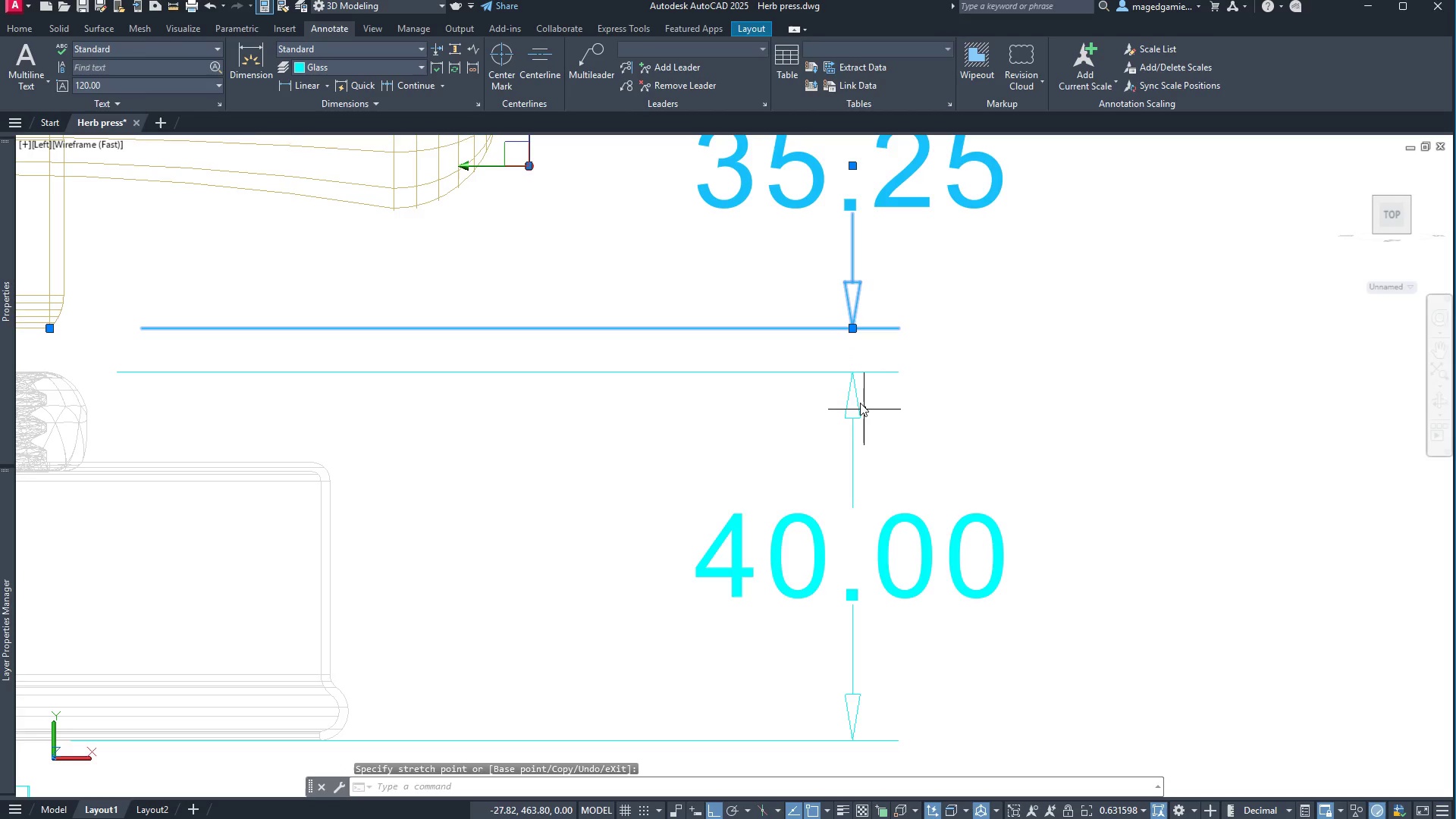 
scroll: coordinate [852, 348], scroll_direction: up, amount: 2.0
 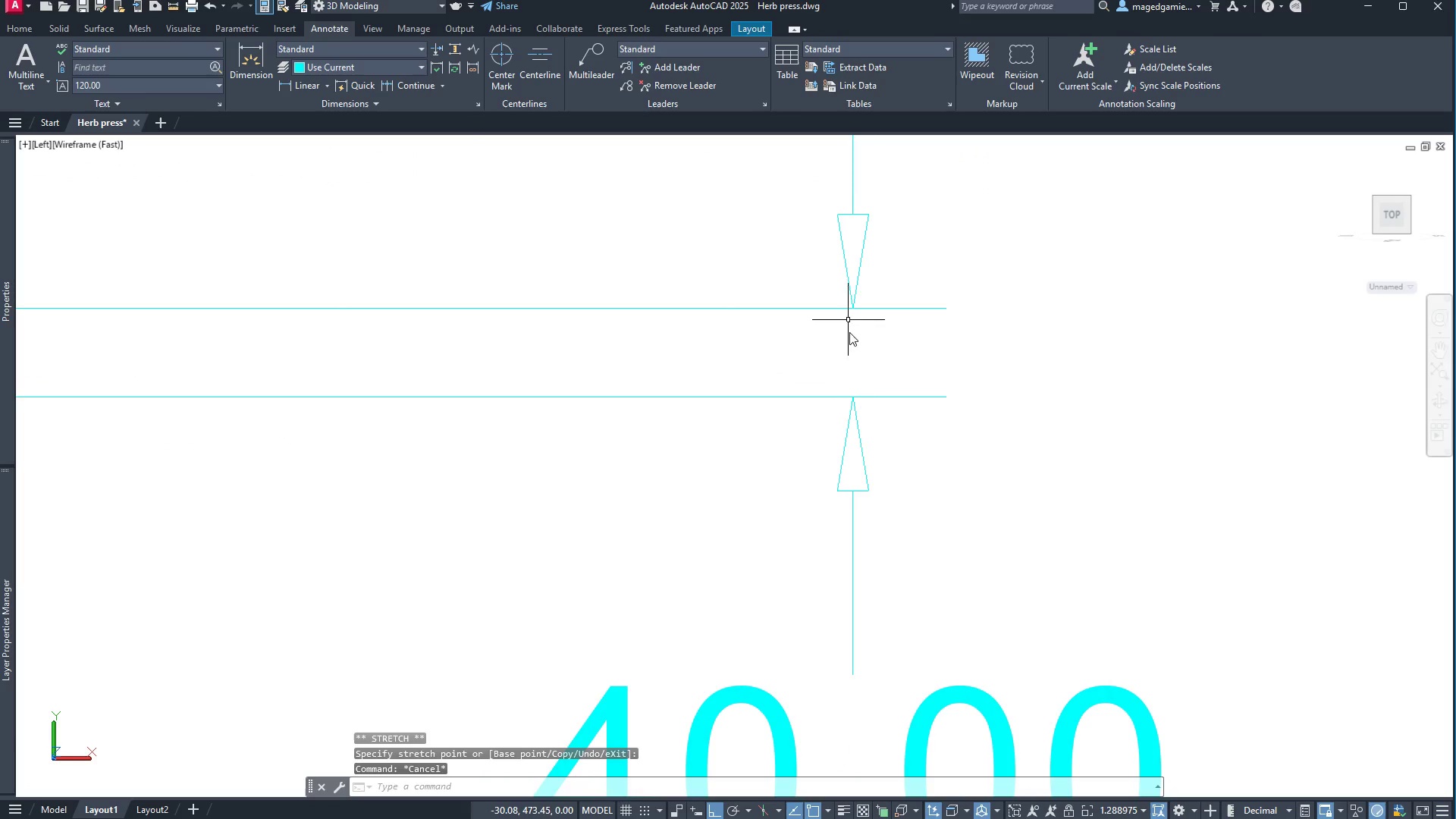 
scroll: coordinate [891, 485], scroll_direction: down, amount: 4.0
 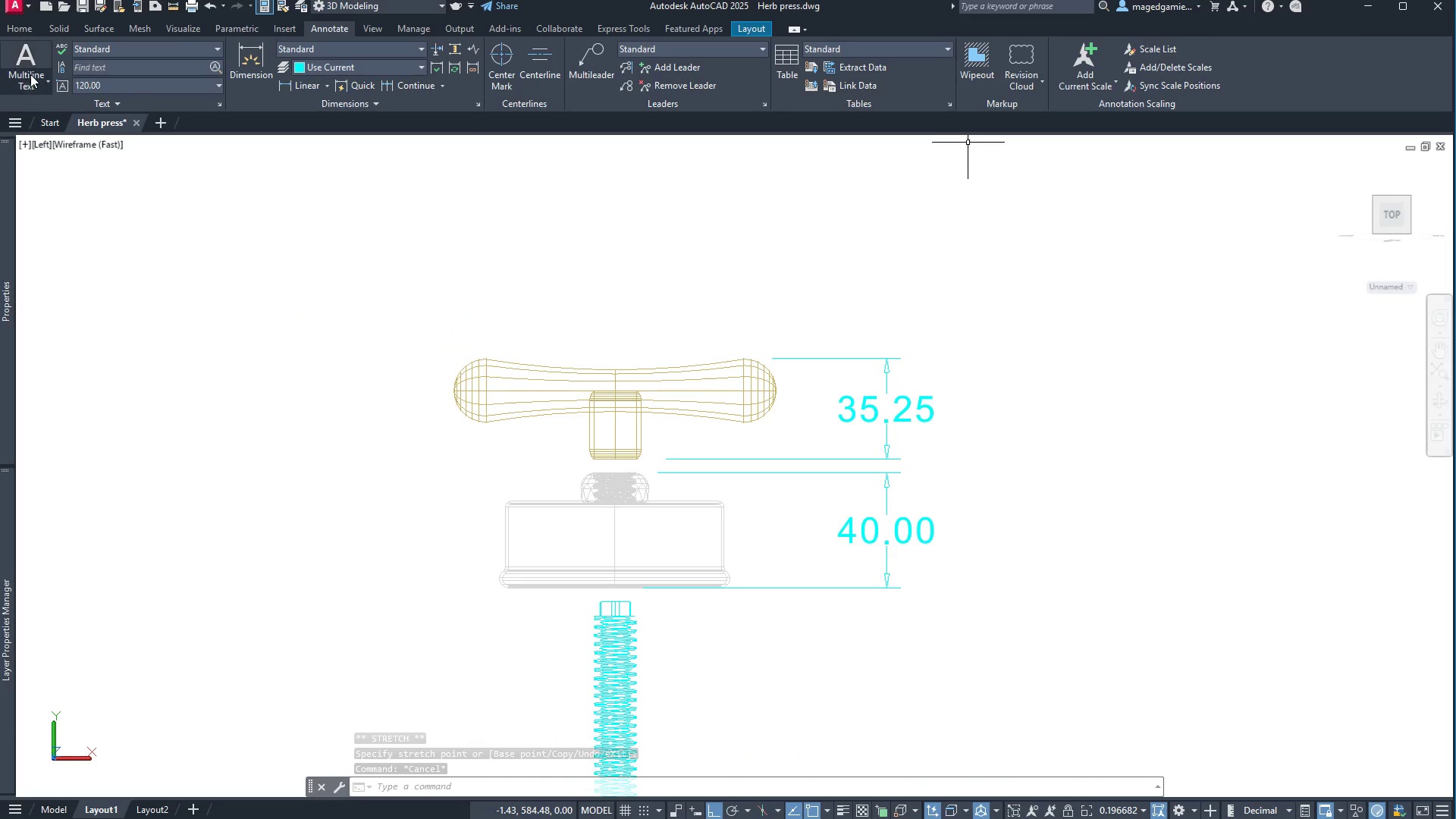 
left_click([19, 27])
 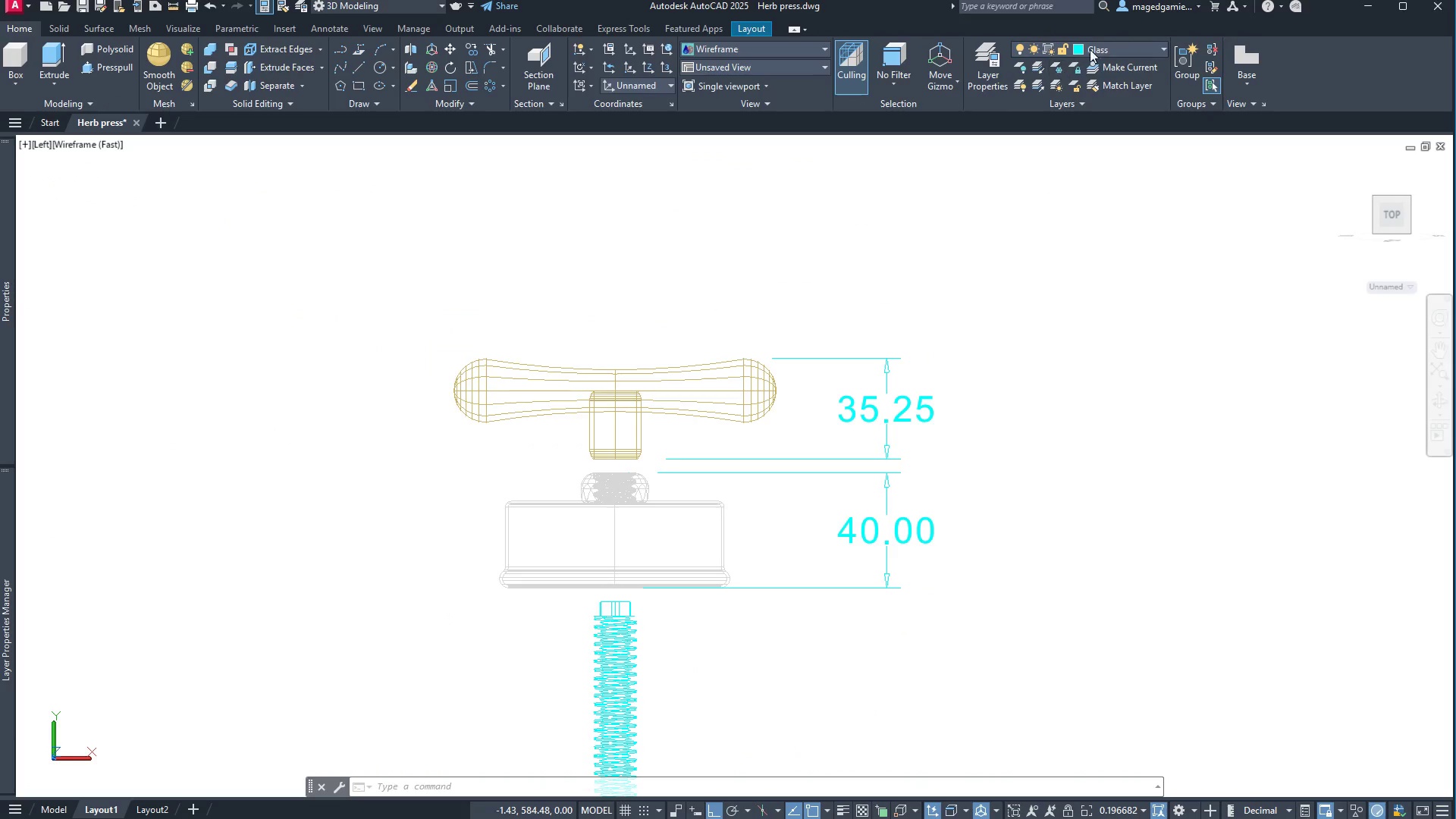 
mouse_move([1085, 58])
 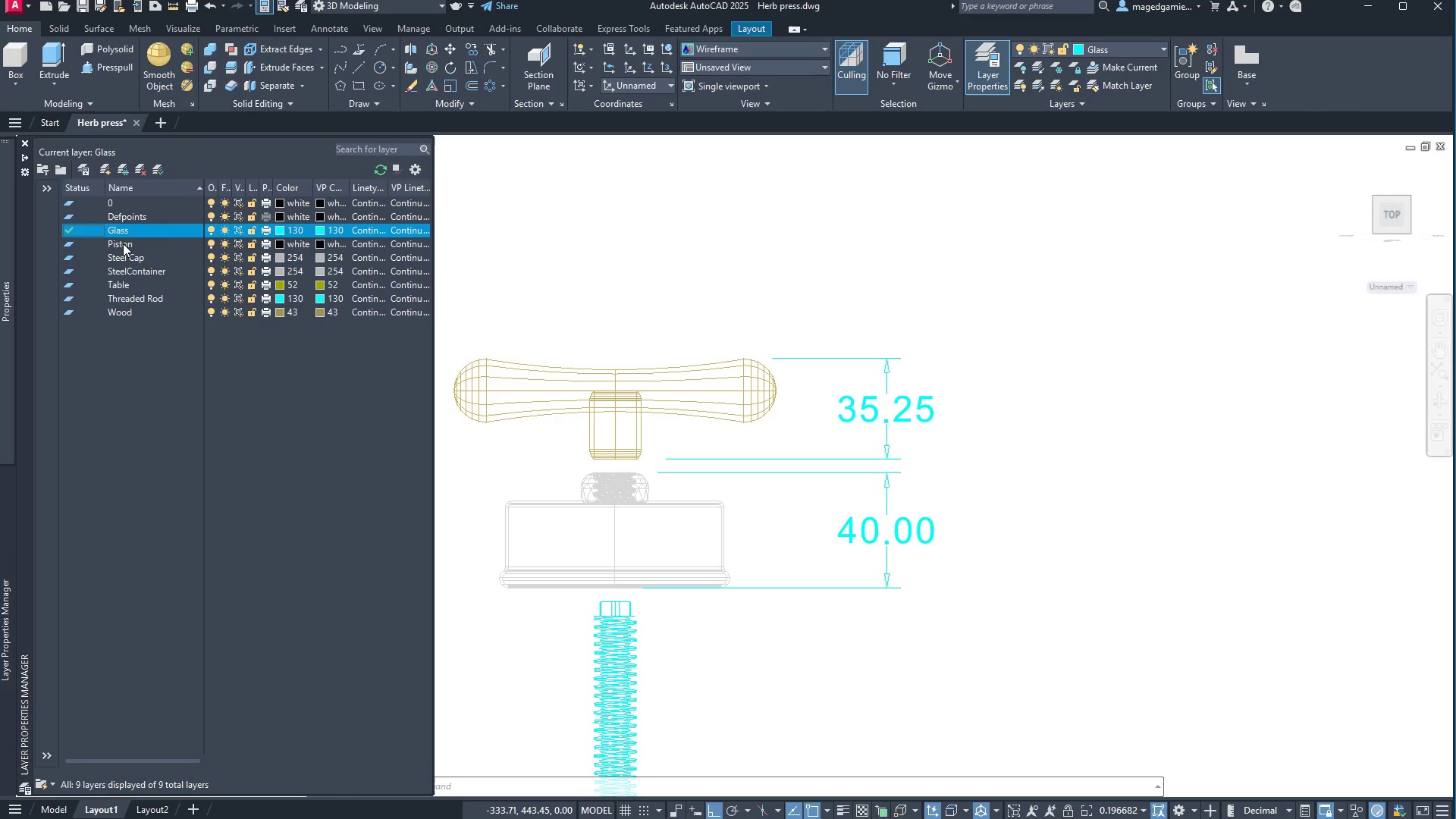 
right_click([130, 288])
 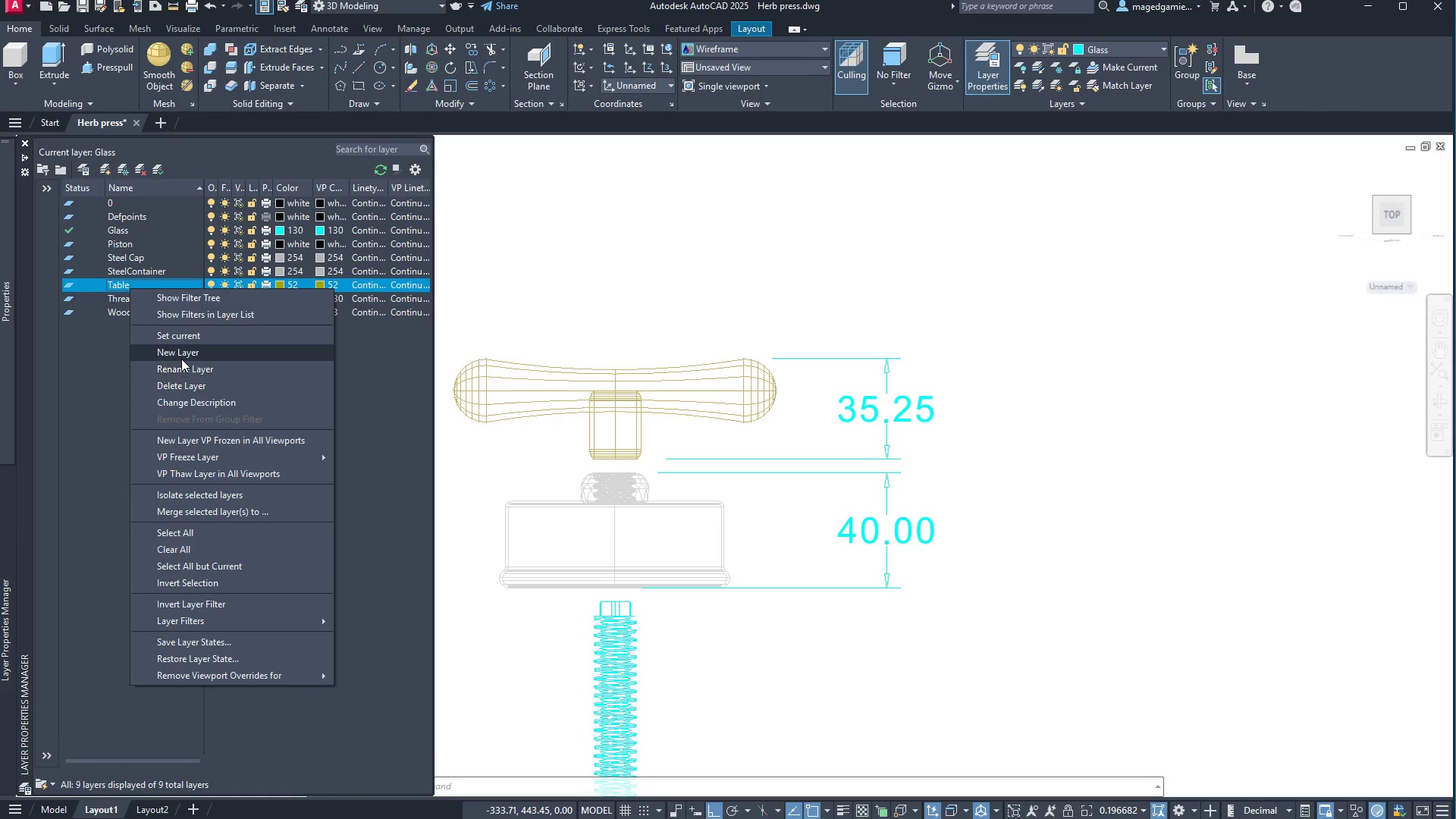 
left_click([180, 355])
 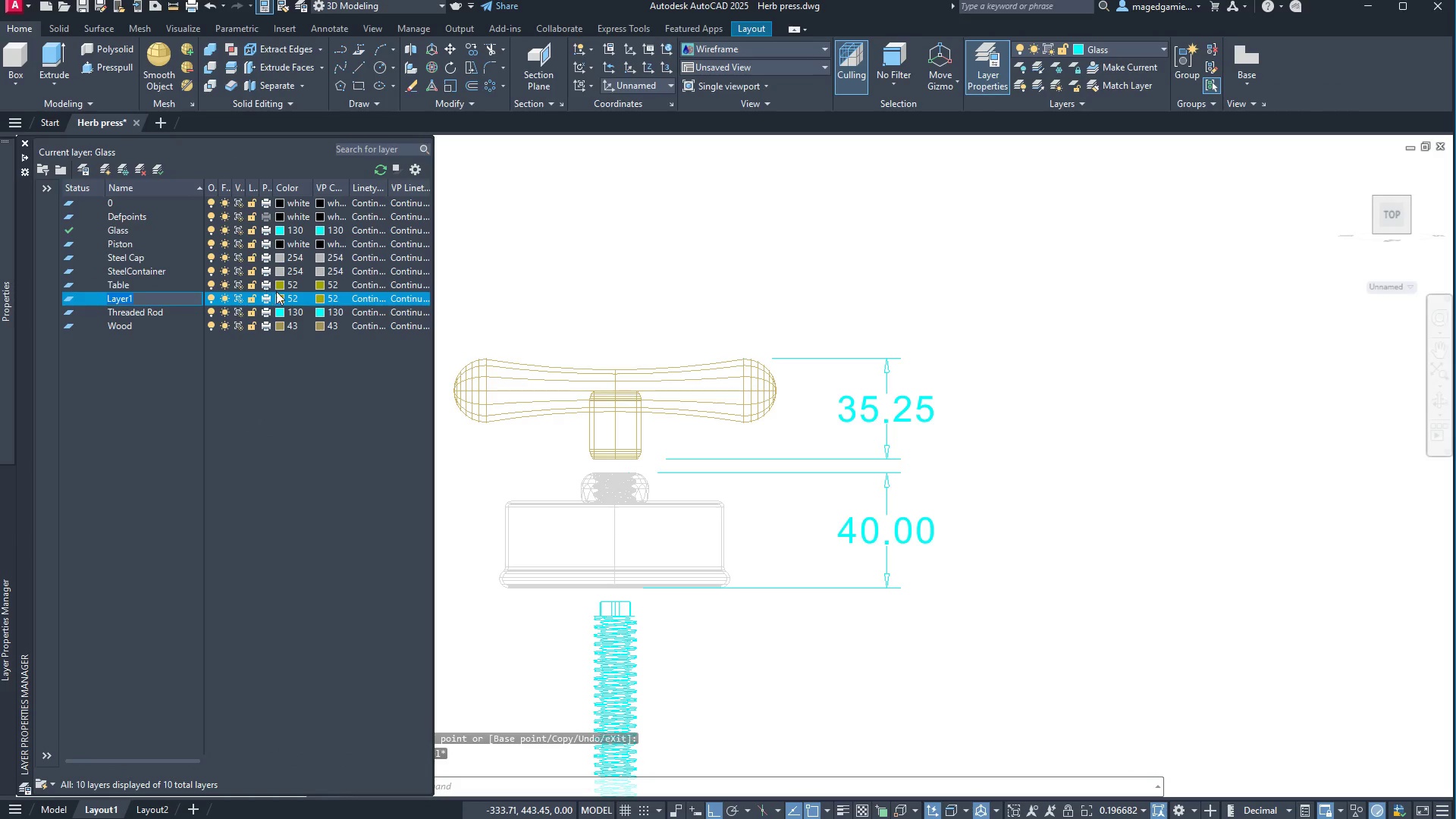 
left_click([281, 295])
 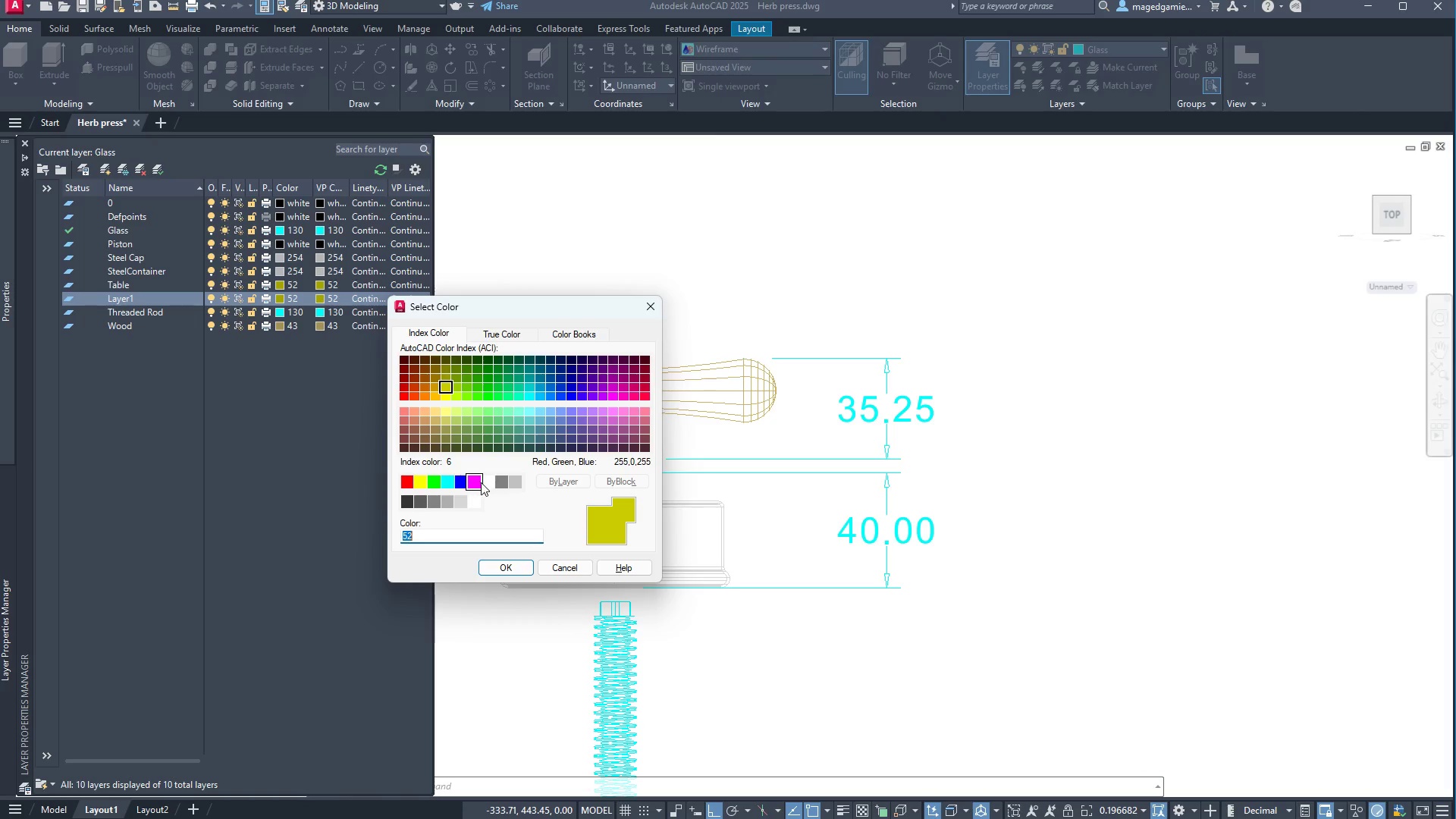 
left_click([489, 482])
 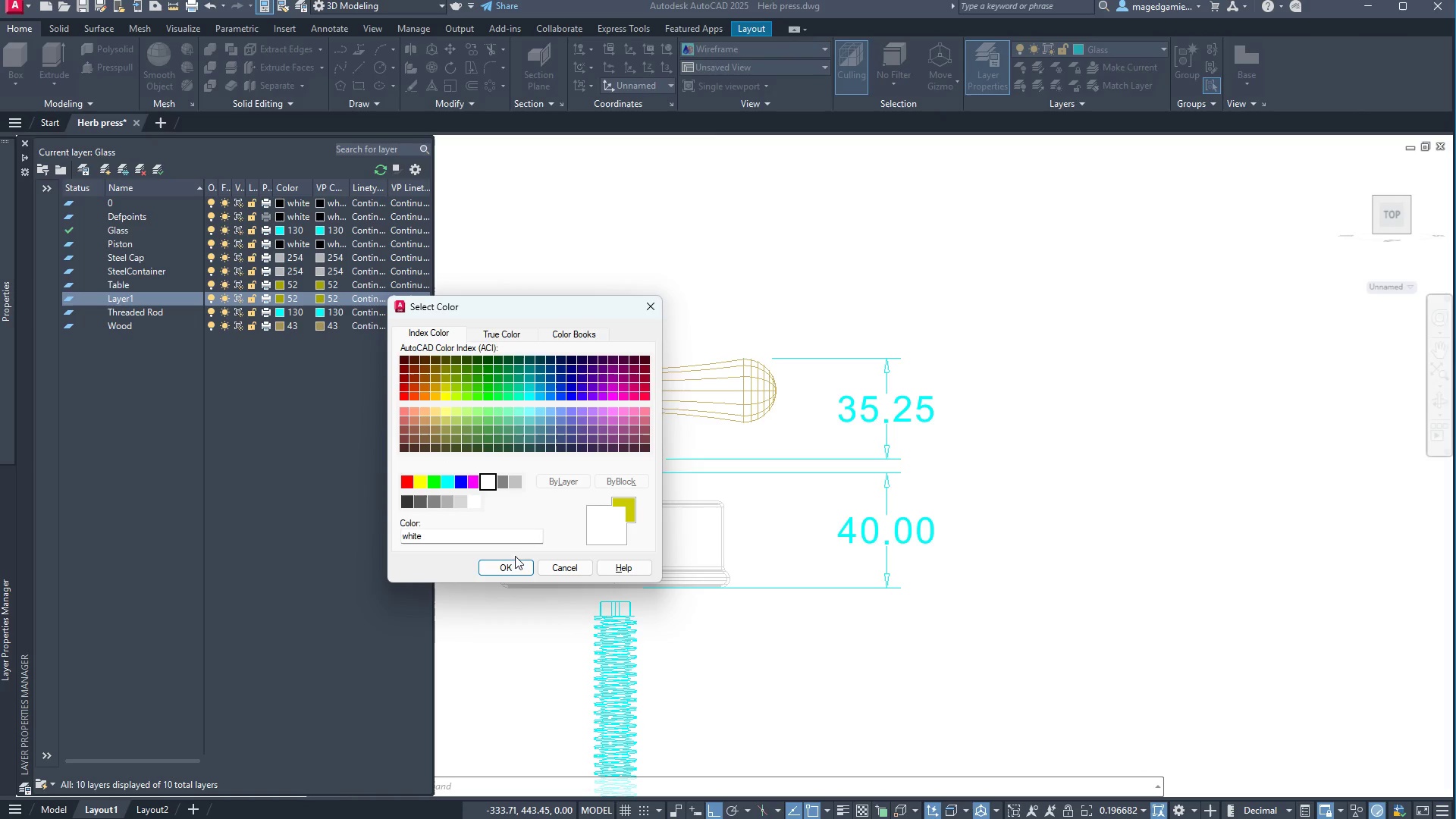 
left_click([515, 570])
 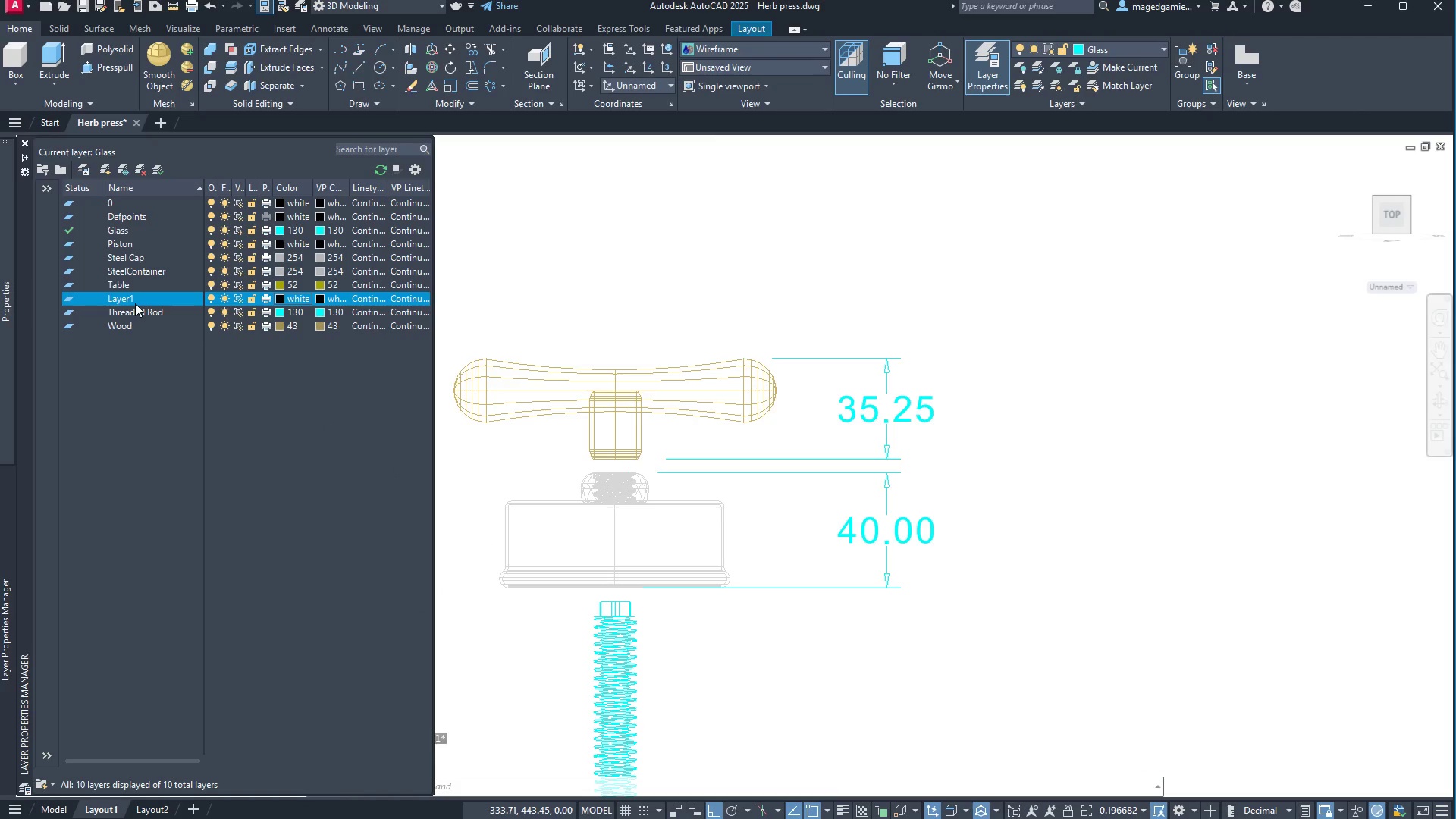 
right_click([130, 299])
 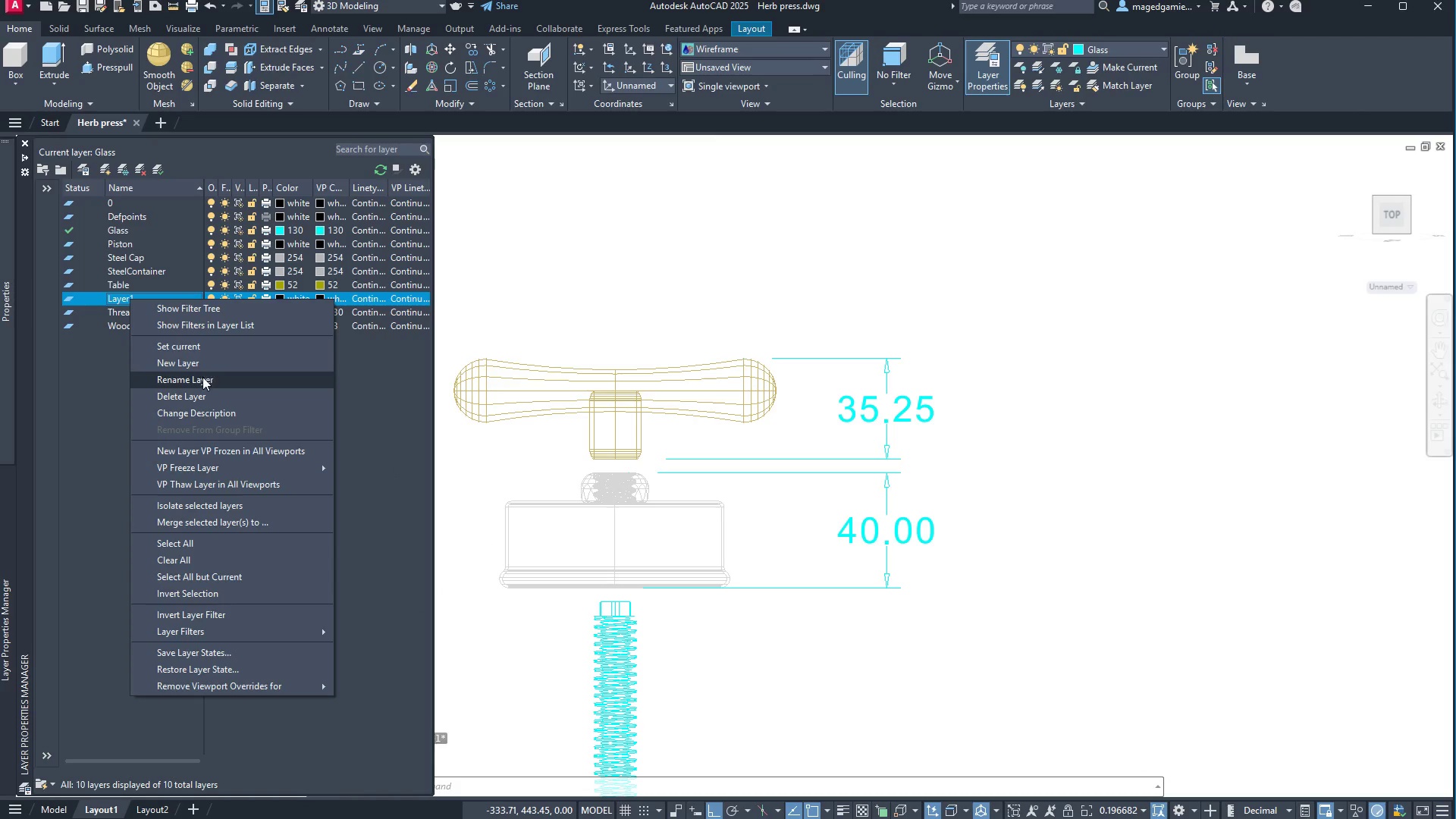 
left_click([202, 377])
 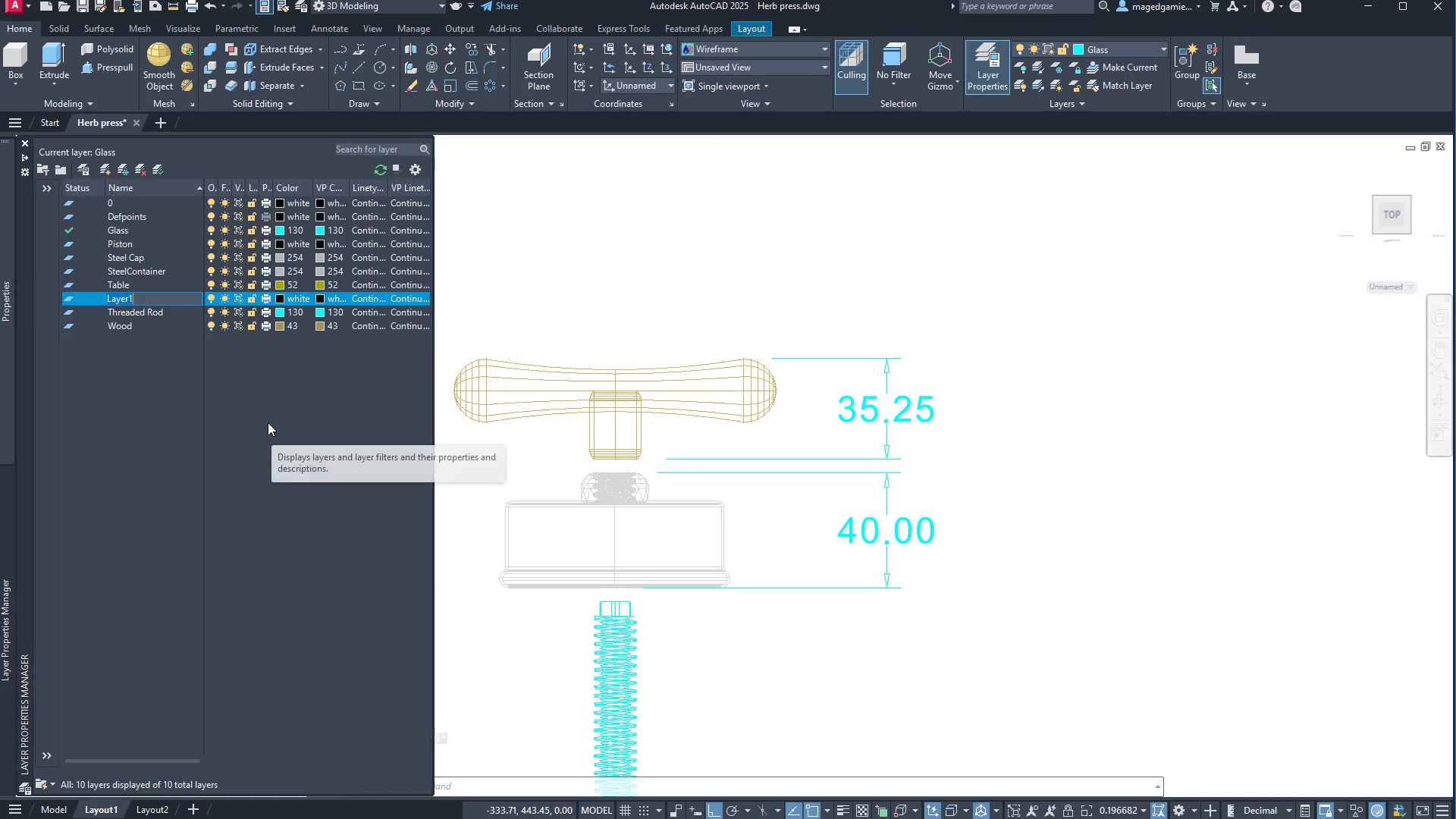 
type(Dimensions)
 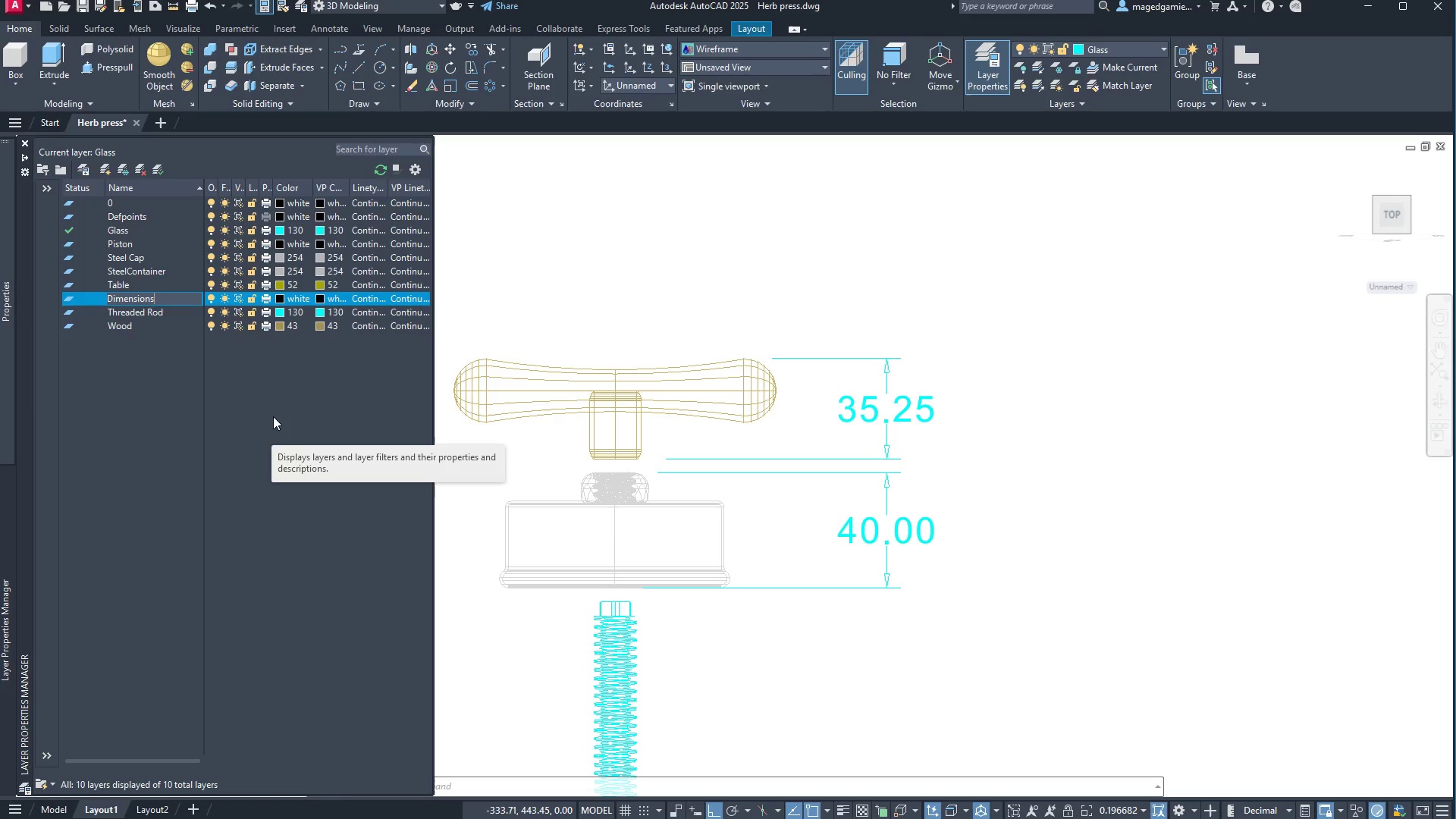 
left_click([159, 397])
 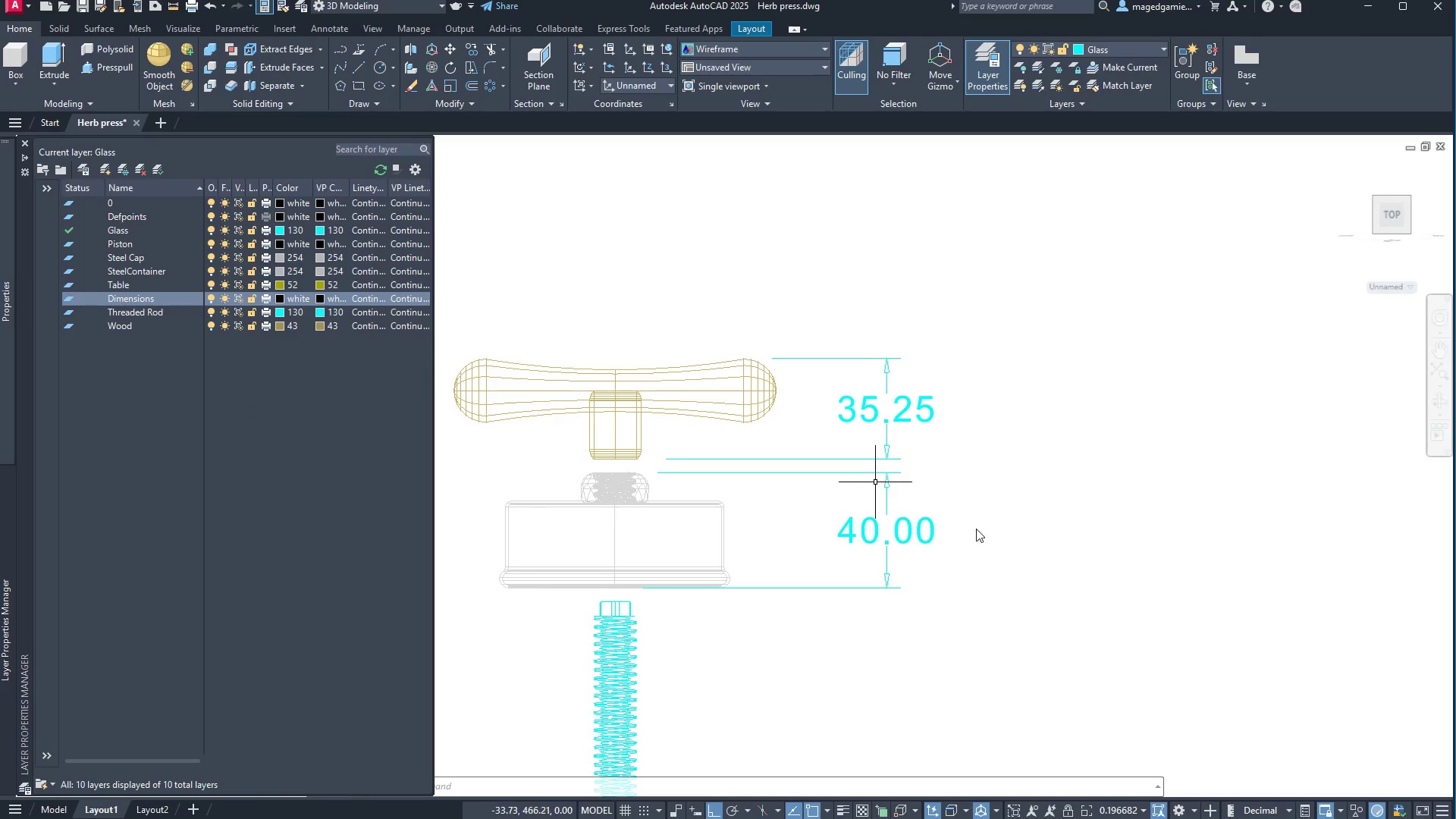 
left_click([1010, 610])
 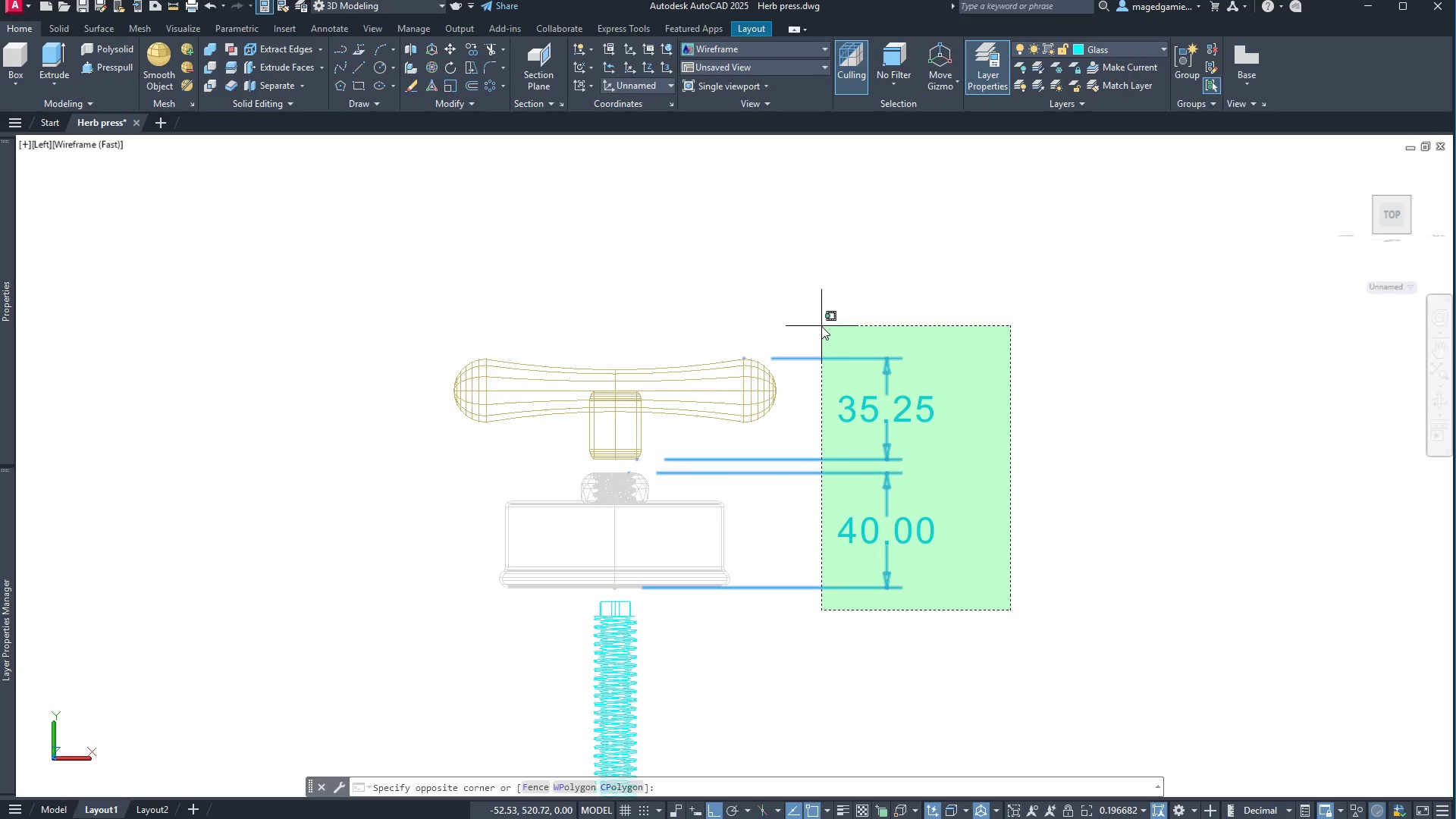 
left_click([821, 326])
 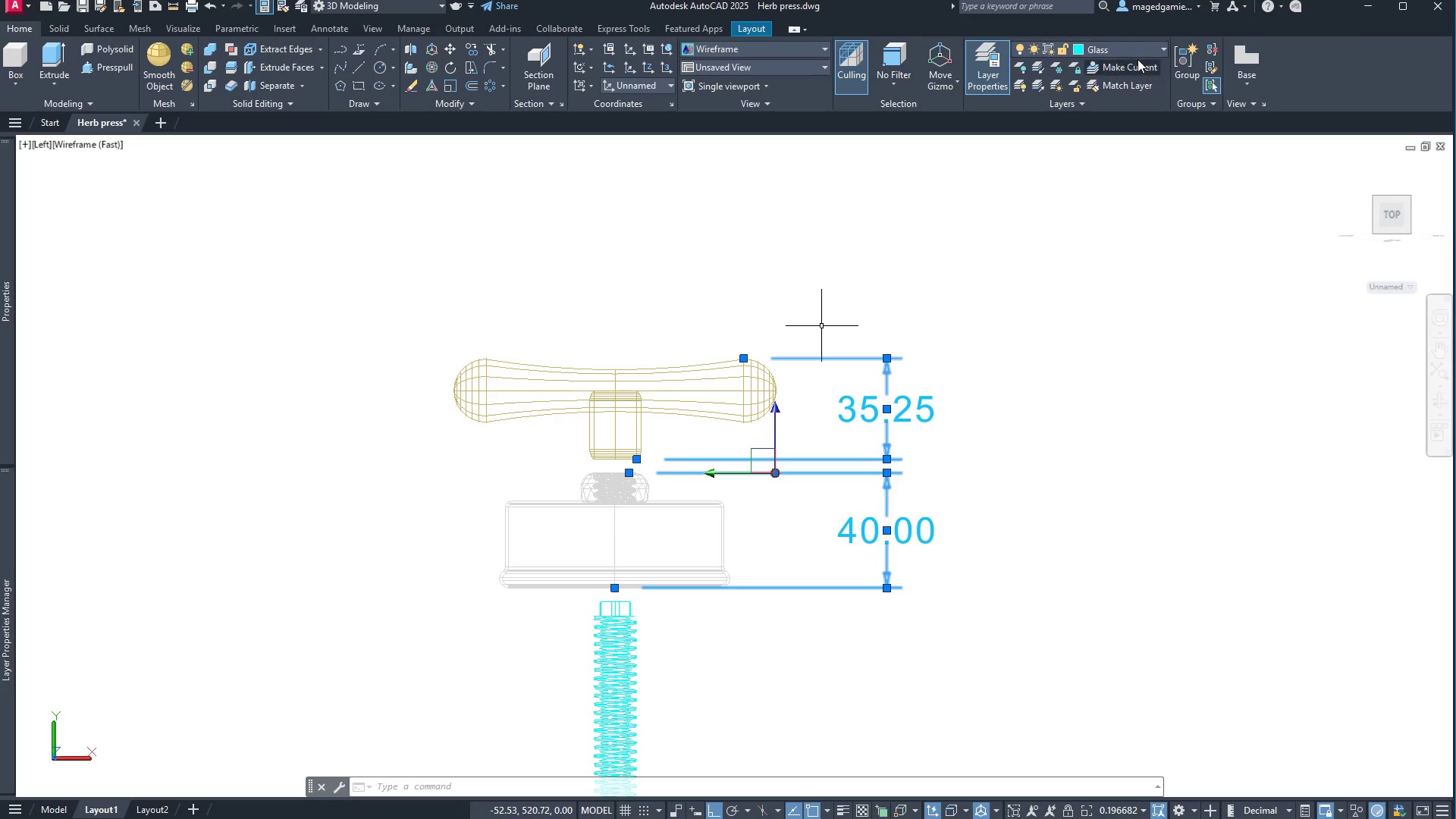 
left_click([1140, 49])
 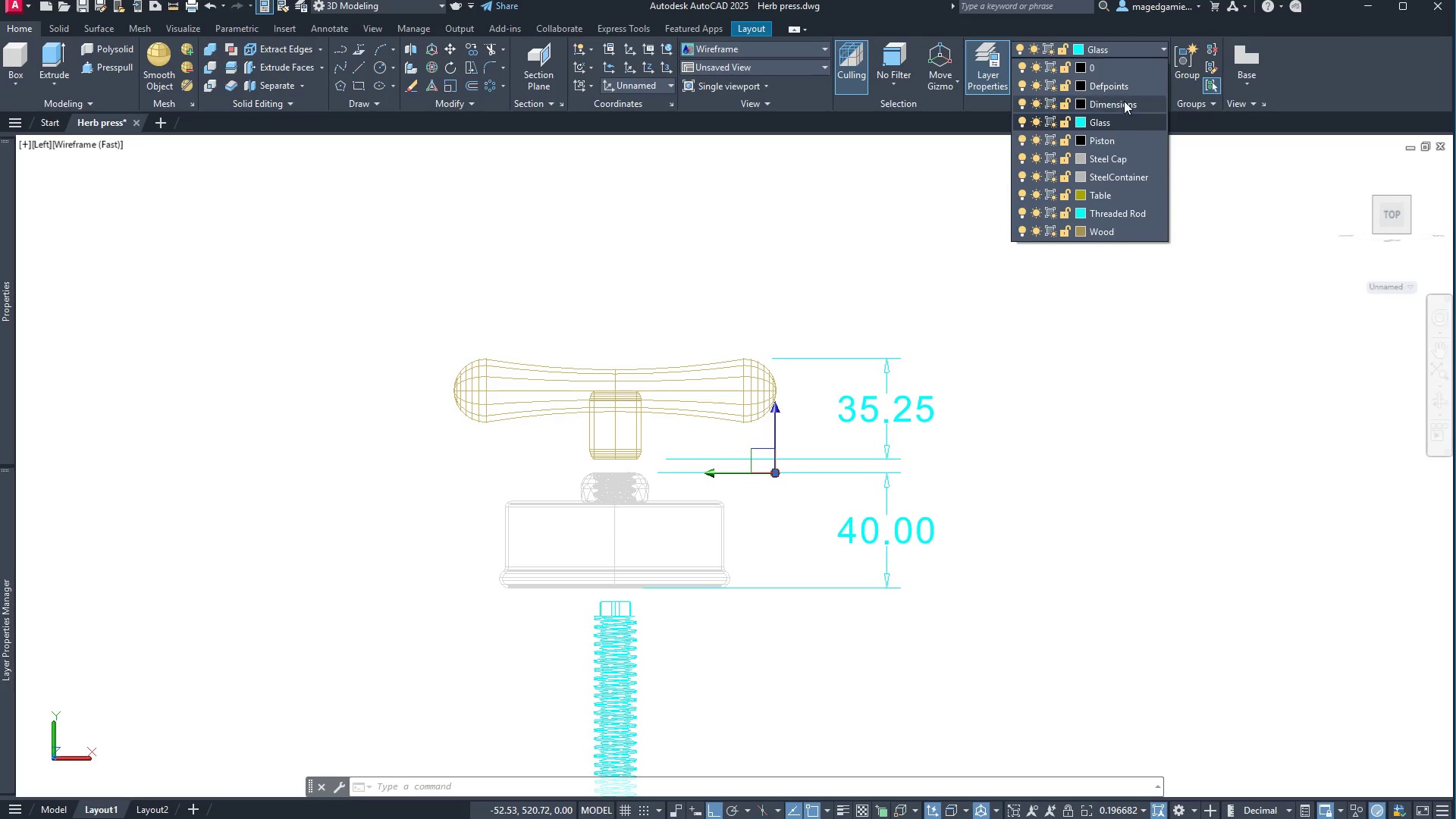 
left_click([1124, 101])
 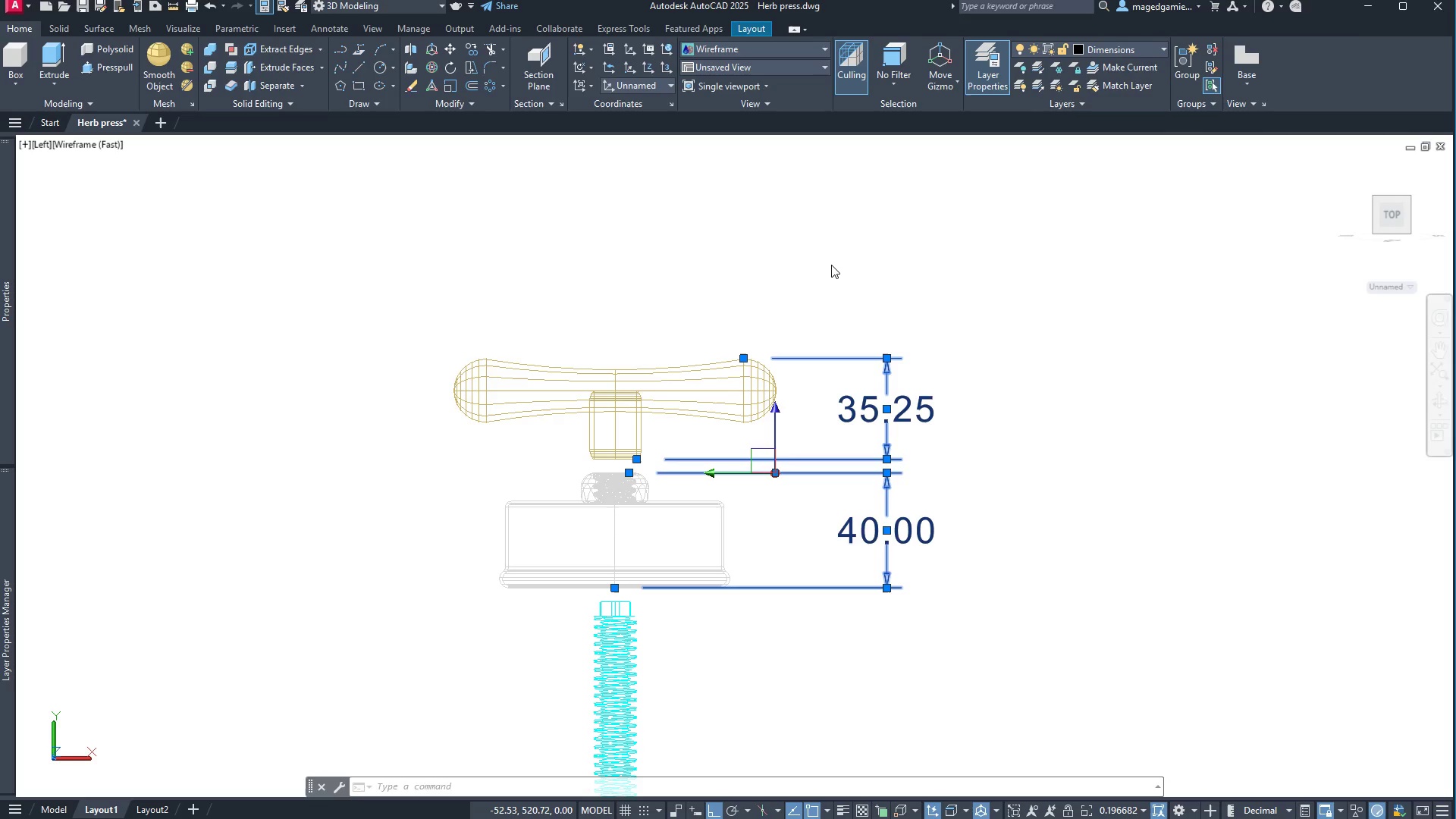 
key(Escape)
 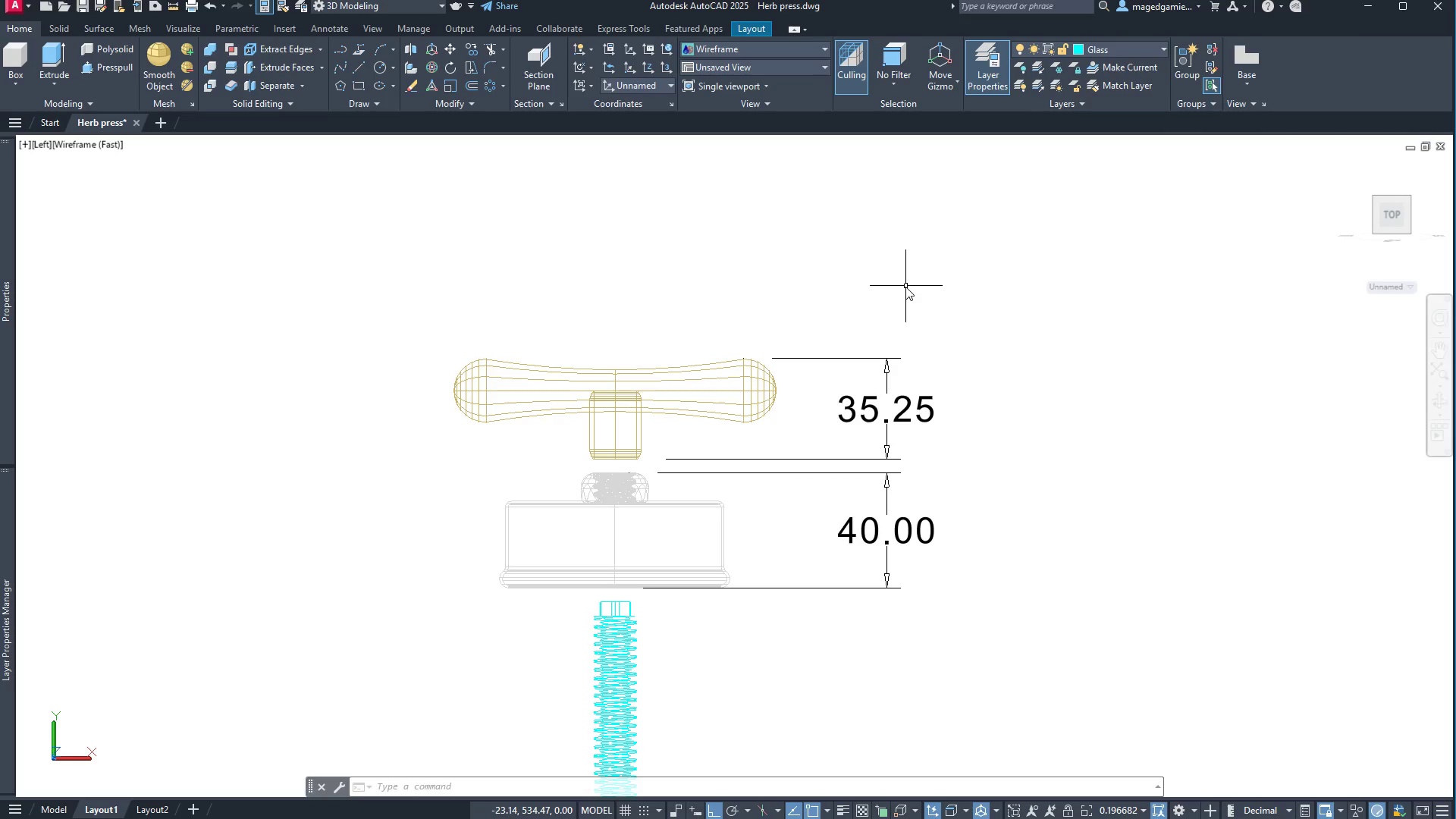 
scroll: coordinate [952, 481], scroll_direction: down, amount: 2.0
 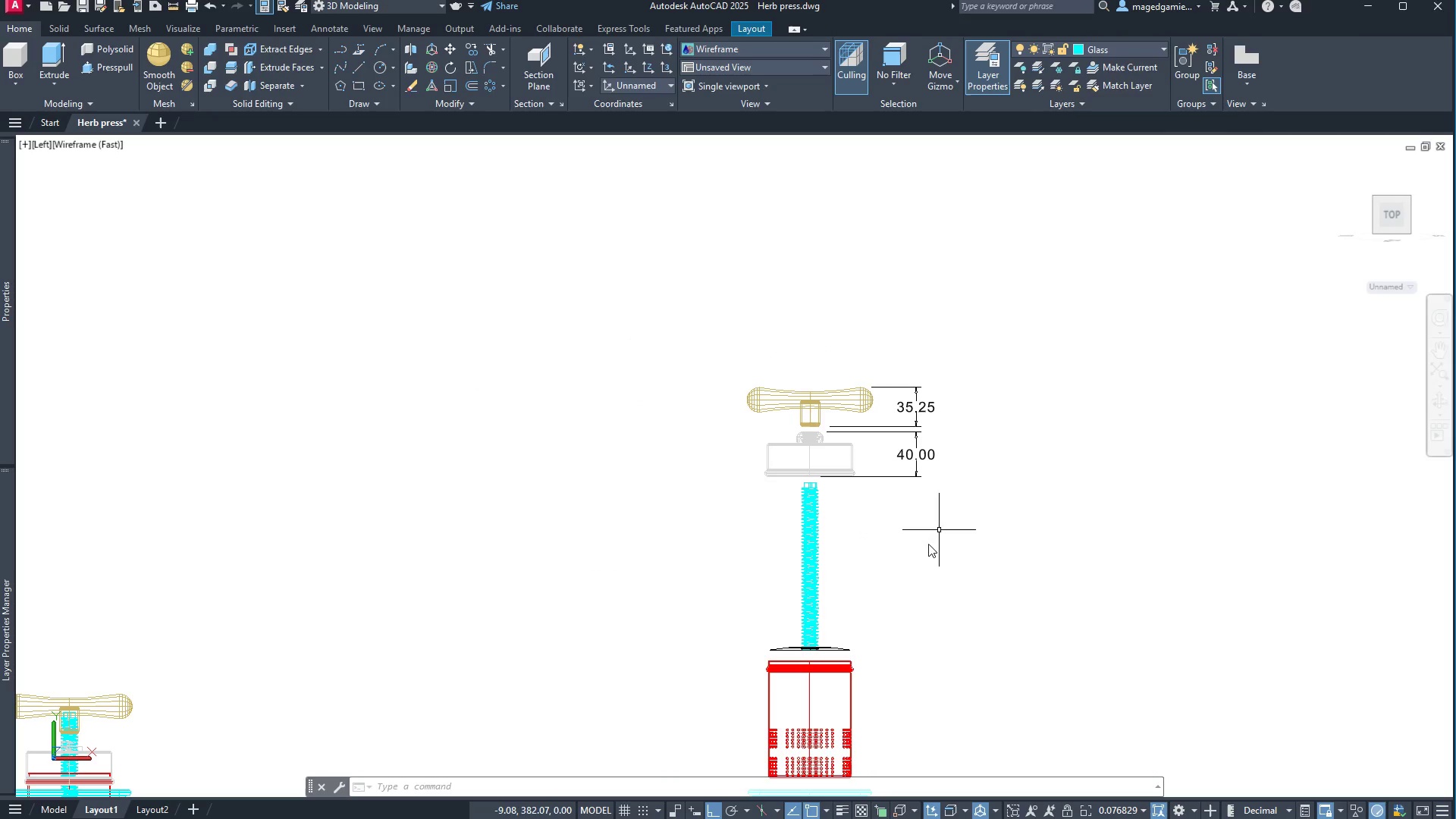 
scroll: coordinate [879, 592], scroll_direction: up, amount: 1.0
 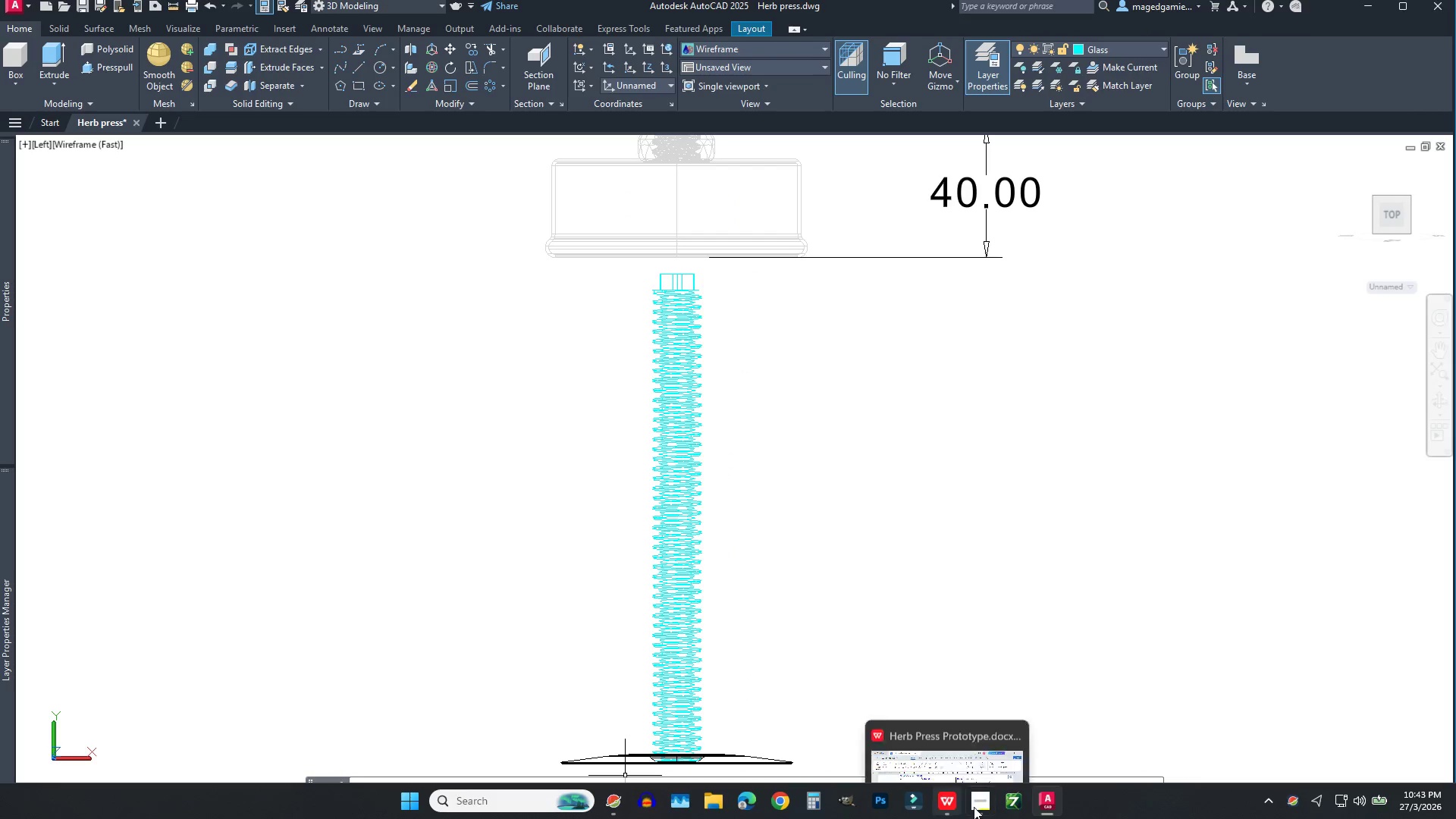 
left_click([952, 807])
 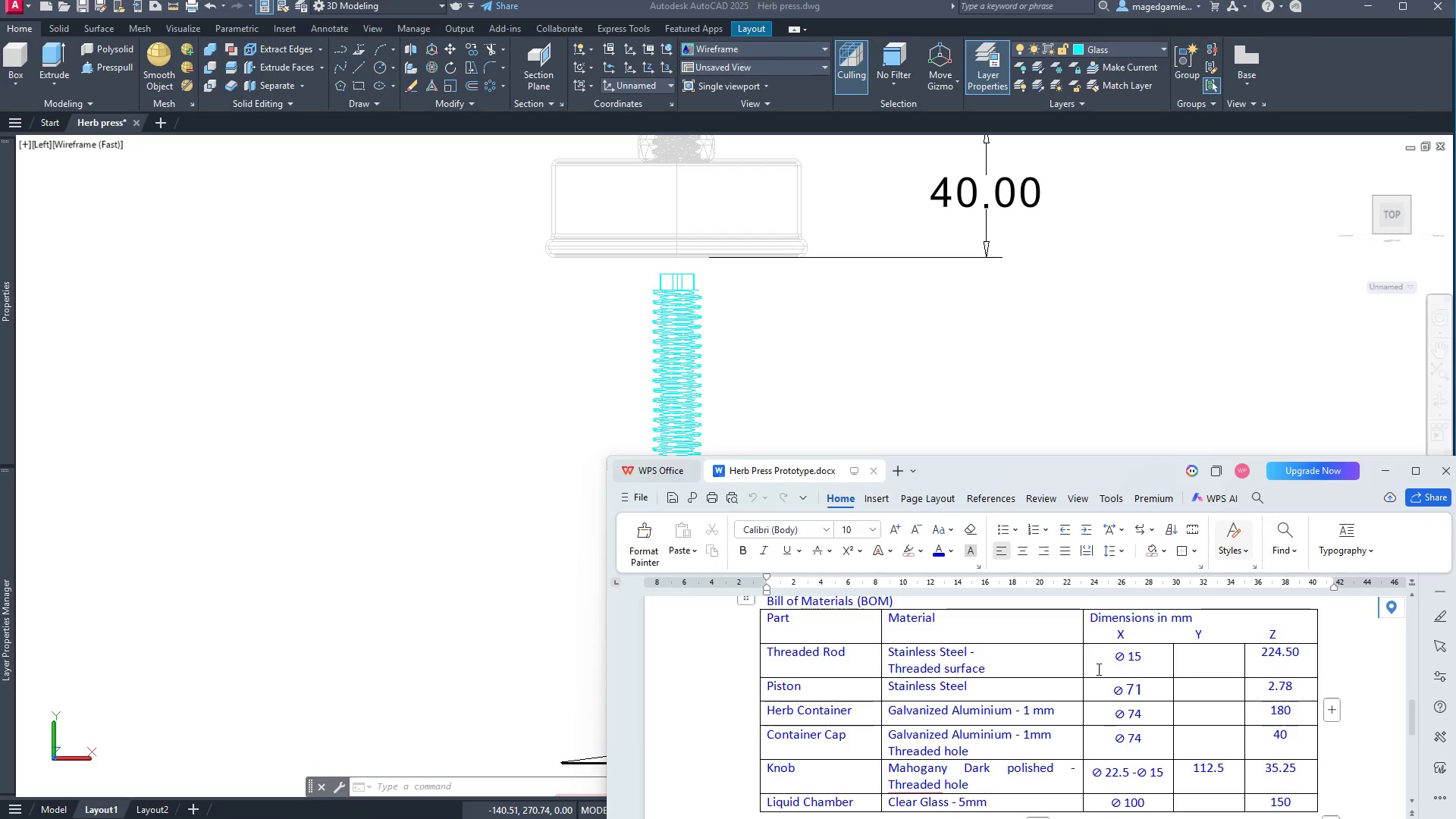 
left_click([969, 369])
 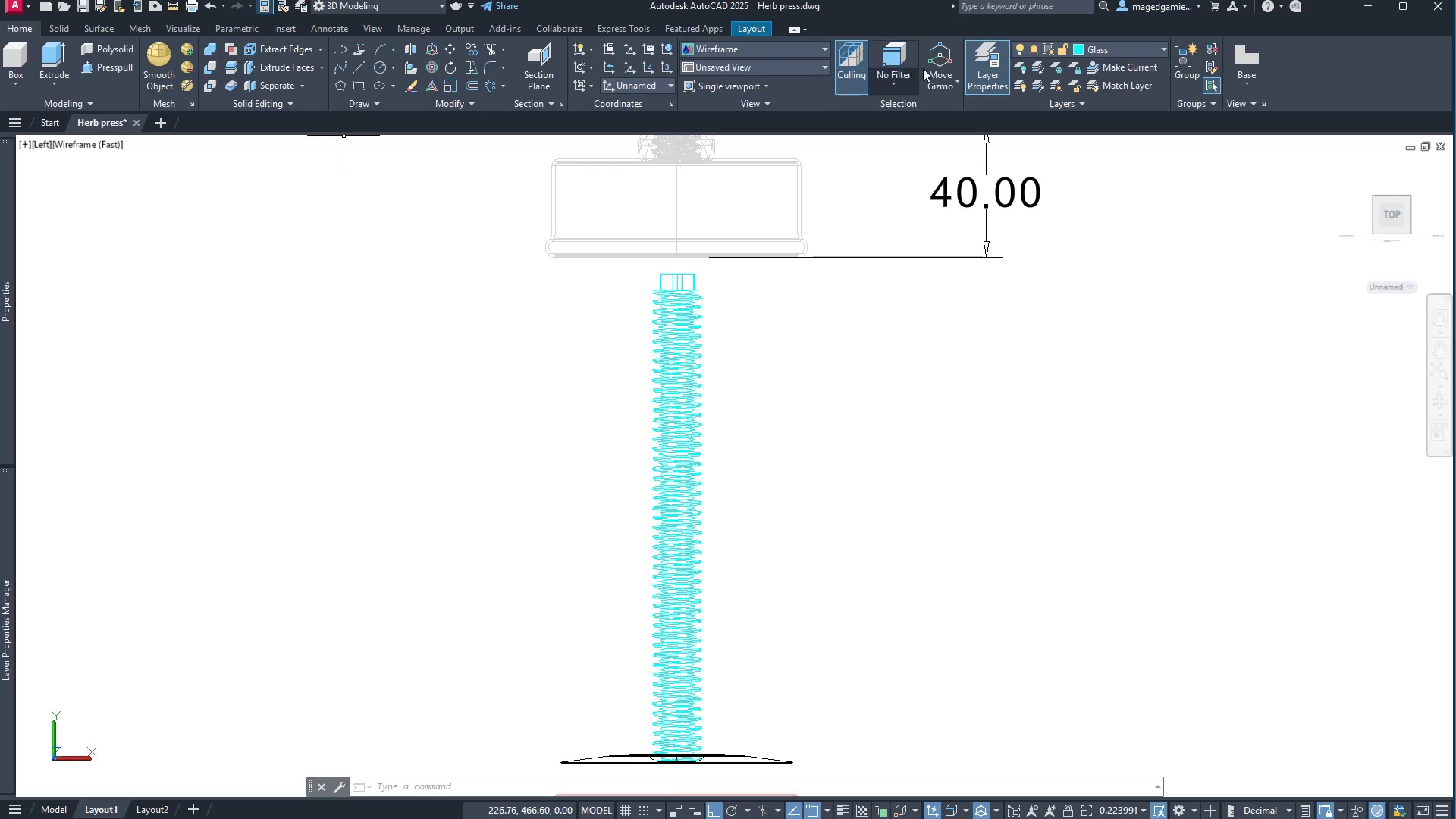 
left_click([1131, 46])
 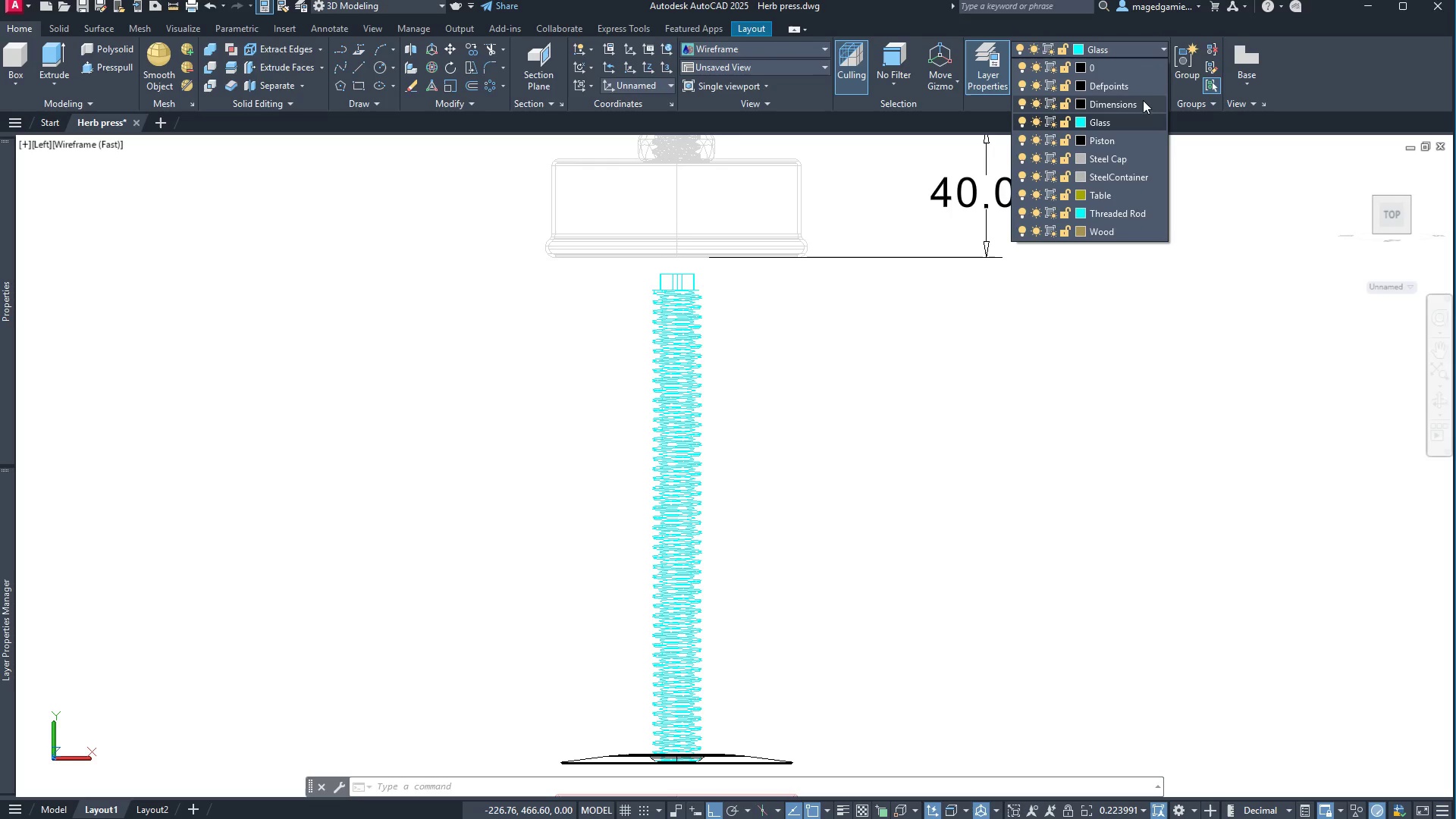 
left_click([1143, 107])
 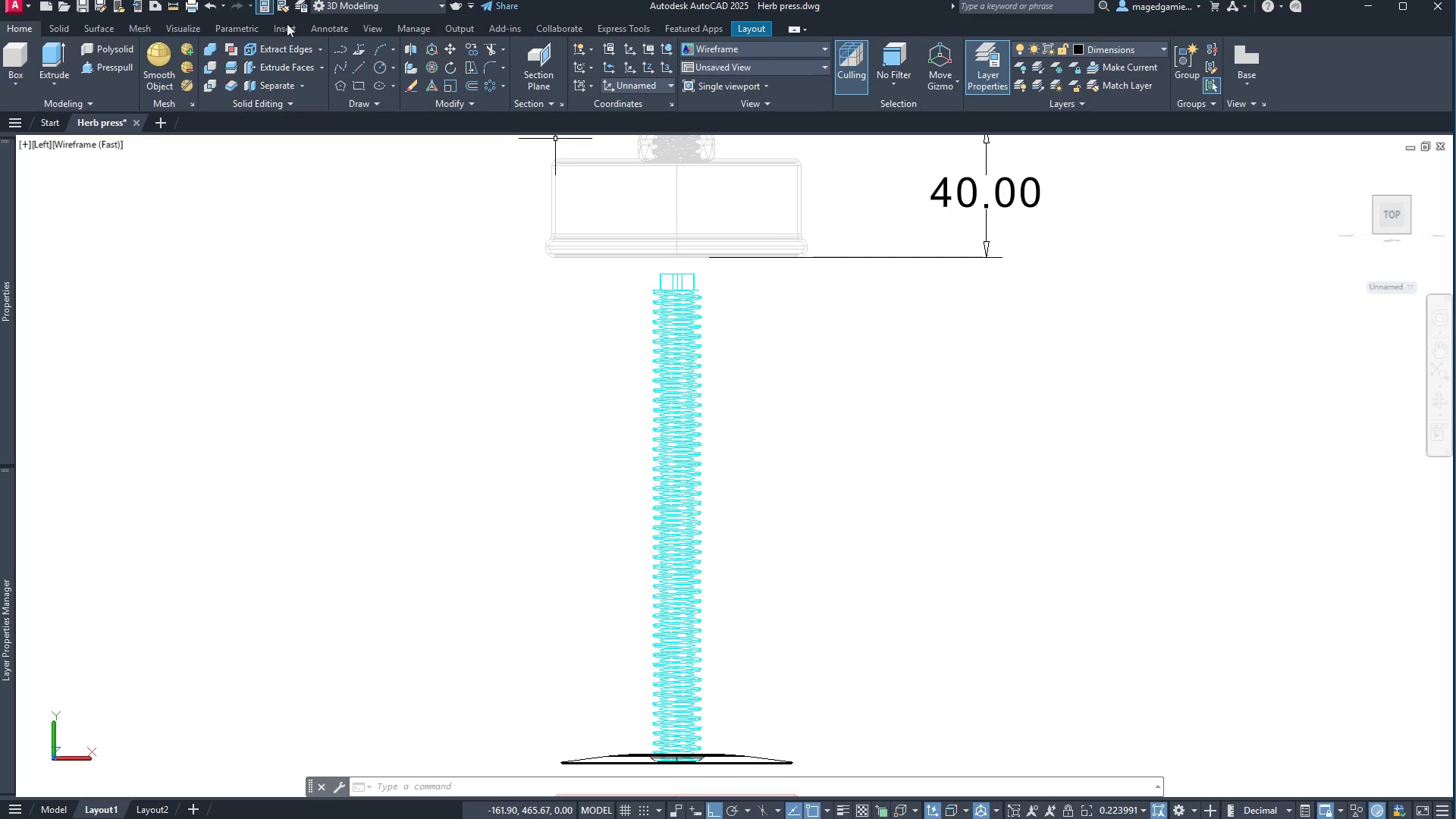 
left_click([333, 25])
 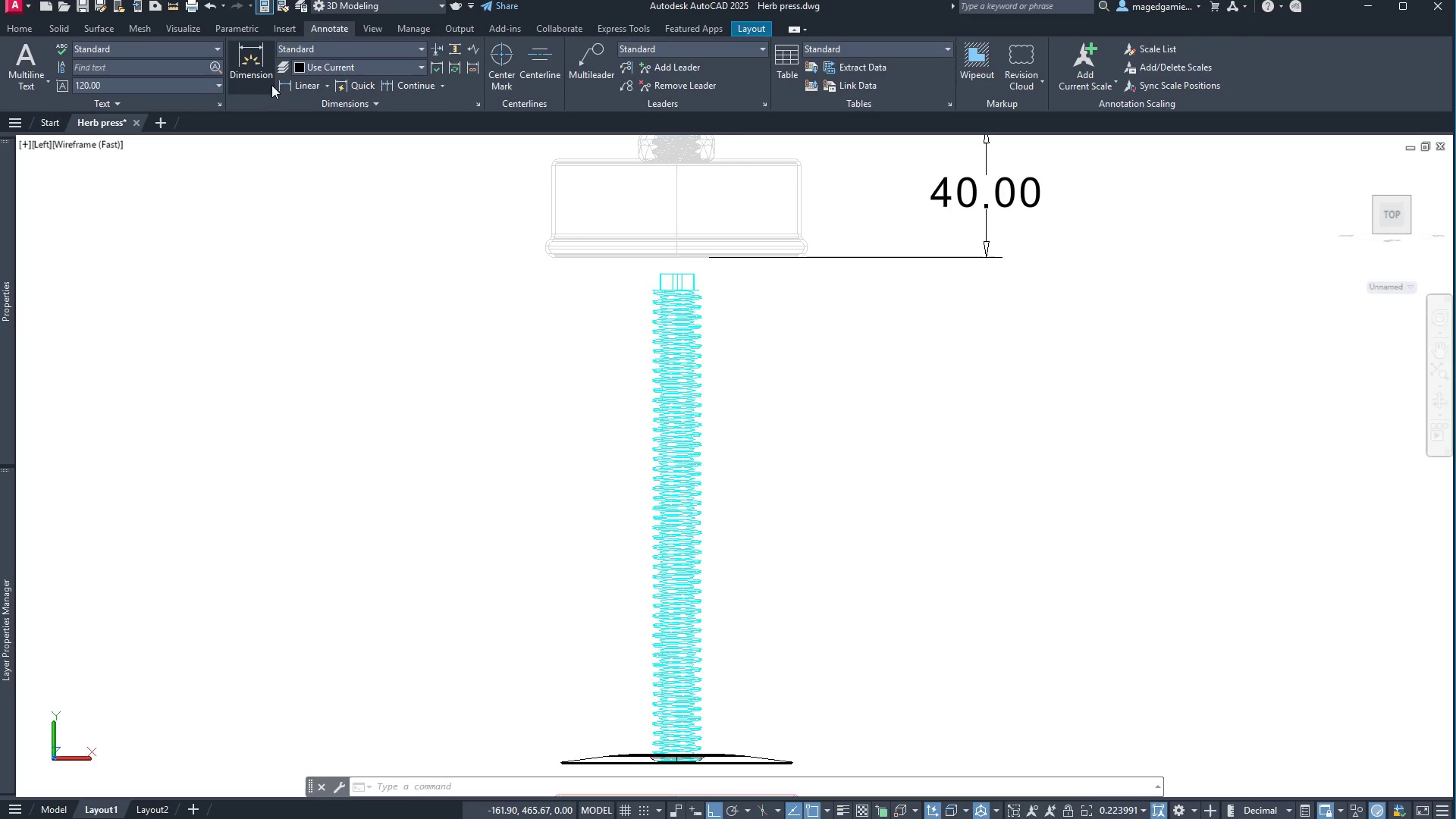 
left_click([298, 86])
 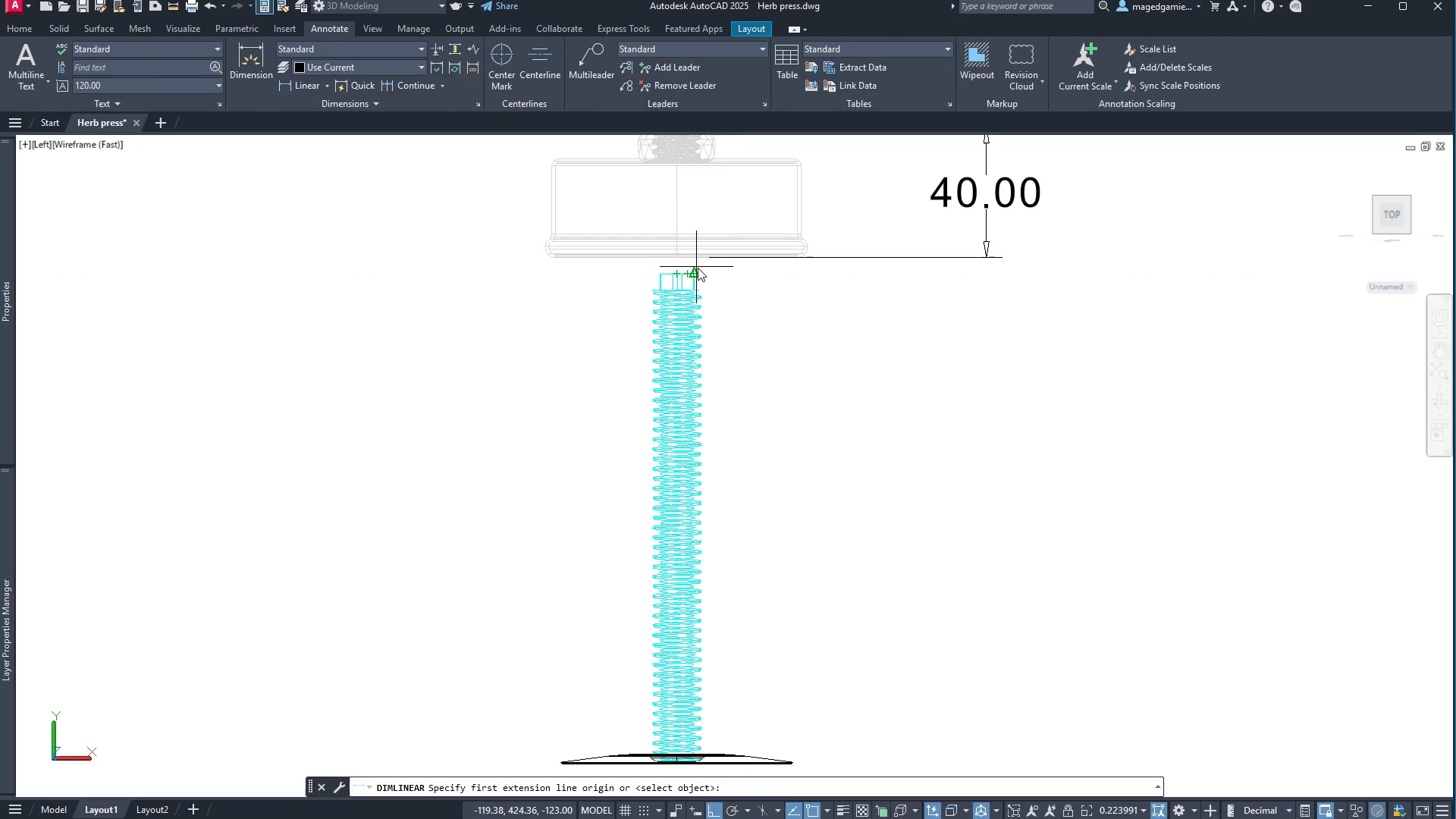 
left_click_drag(start_coordinate=[699, 268], to_coordinate=[746, 635])
 